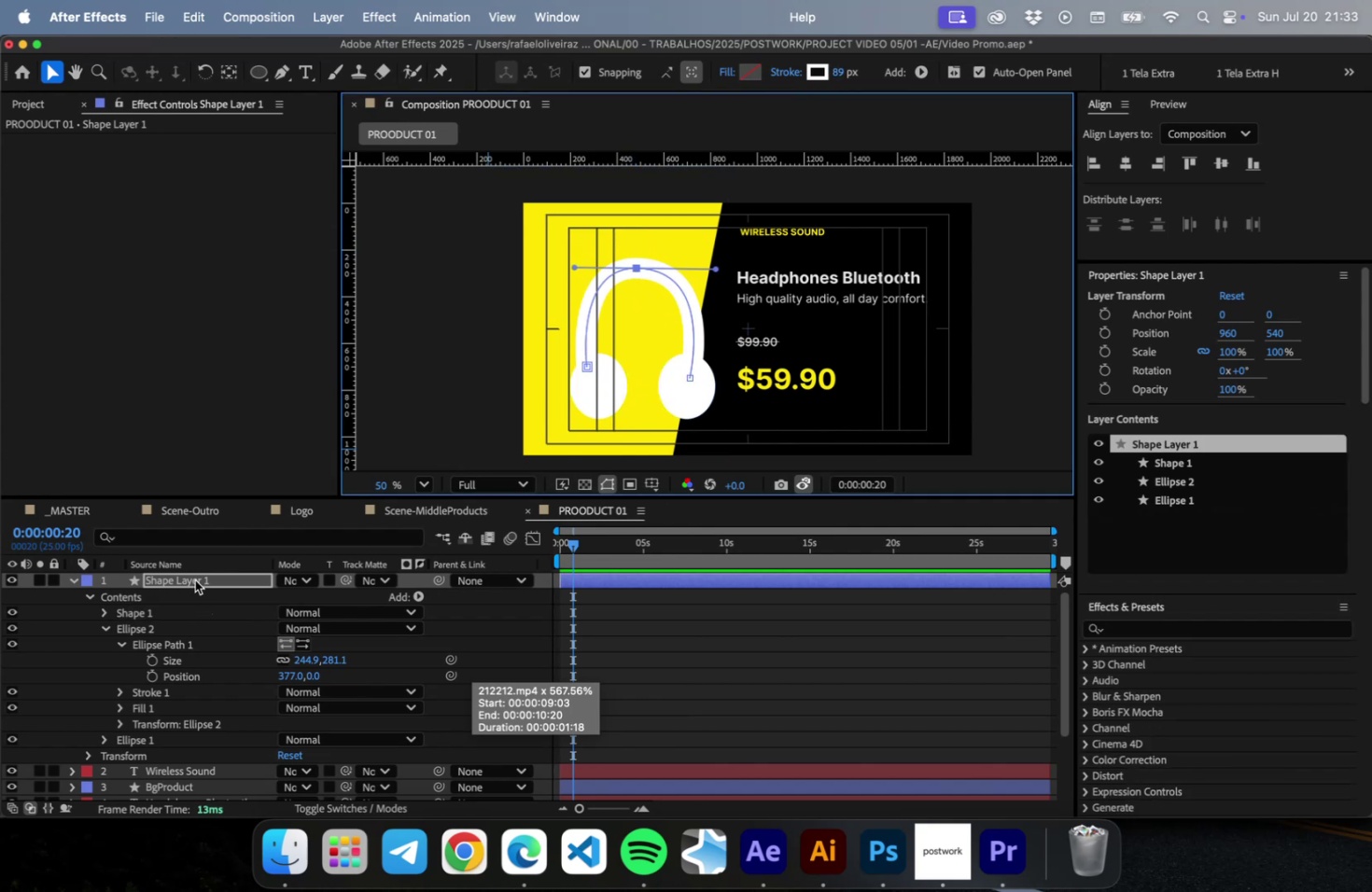 
key(V)
 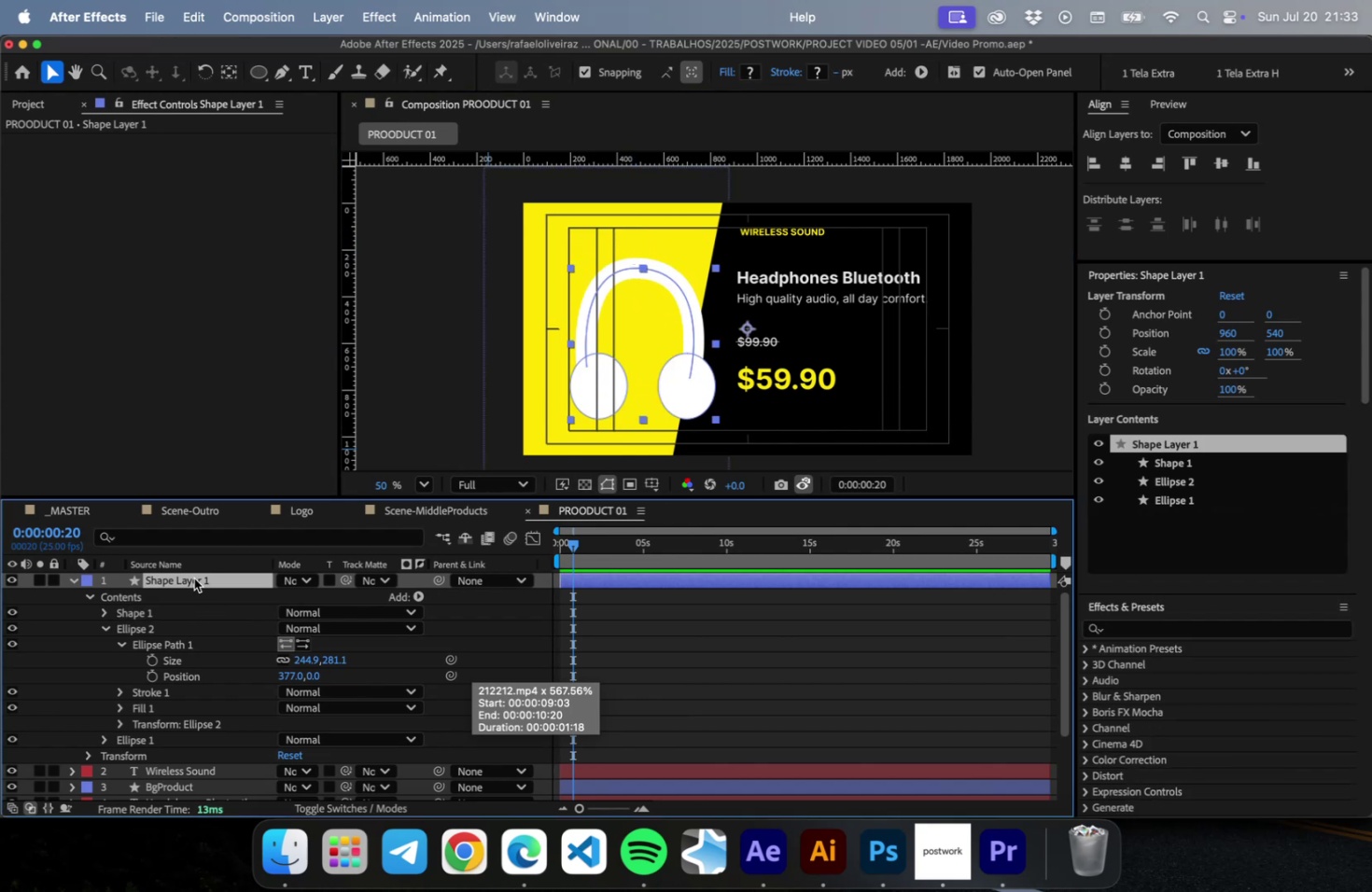 
left_click([194, 577])
 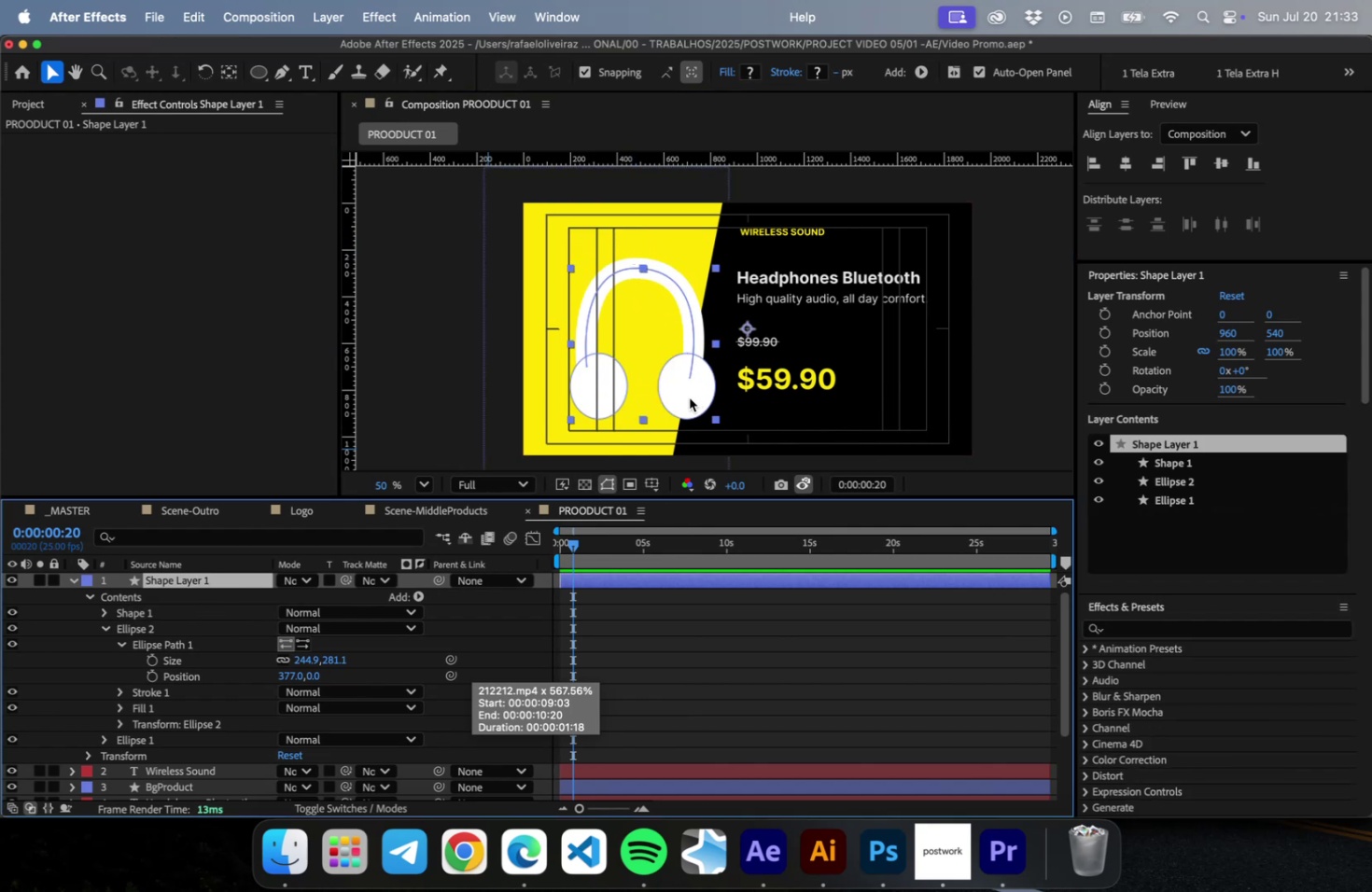 
left_click_drag(start_coordinate=[688, 397], to_coordinate=[693, 381])
 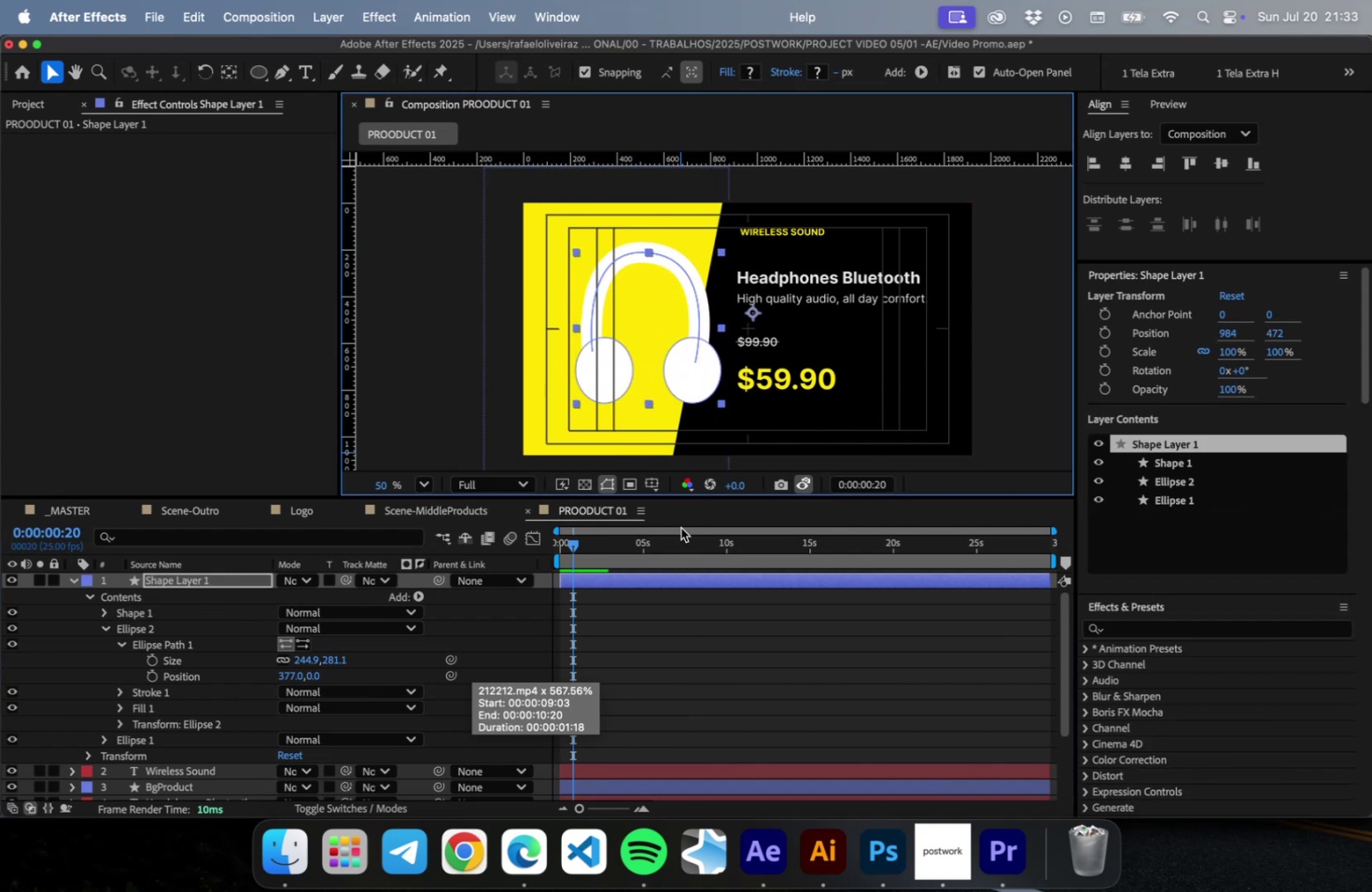 
key(Meta+S)
 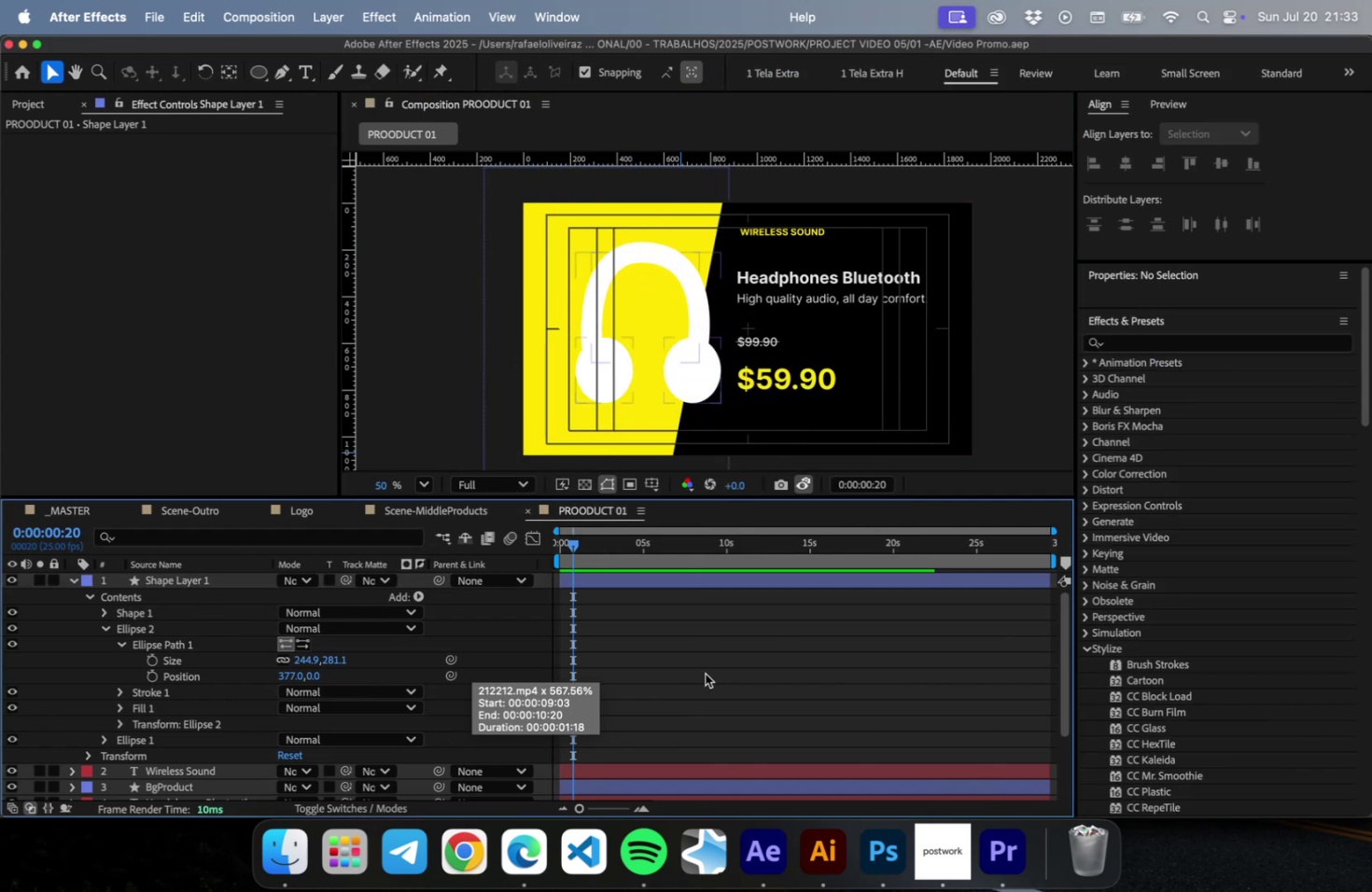 
left_click([705, 673])
 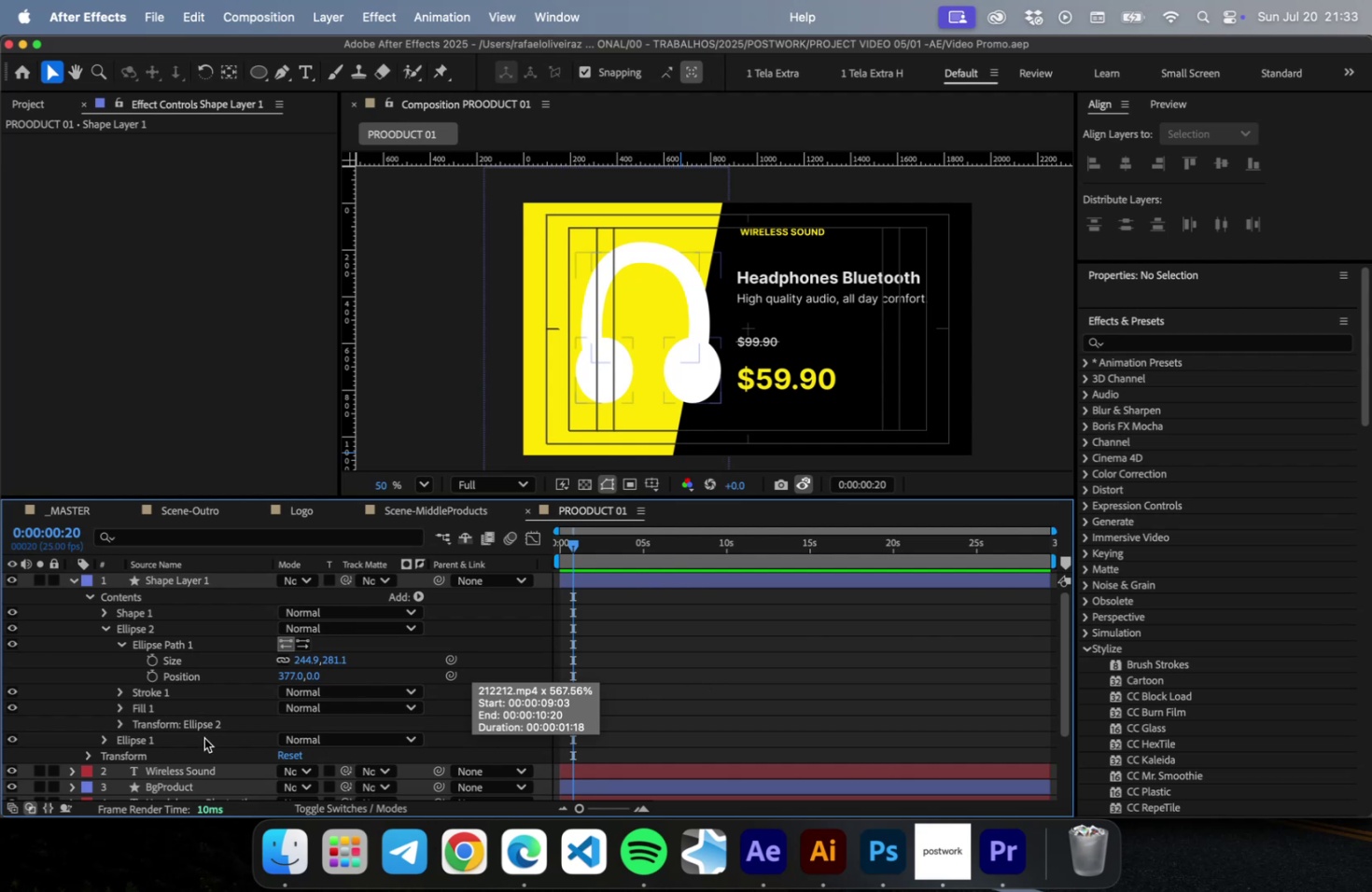 
key(Meta+CommandLeft)
 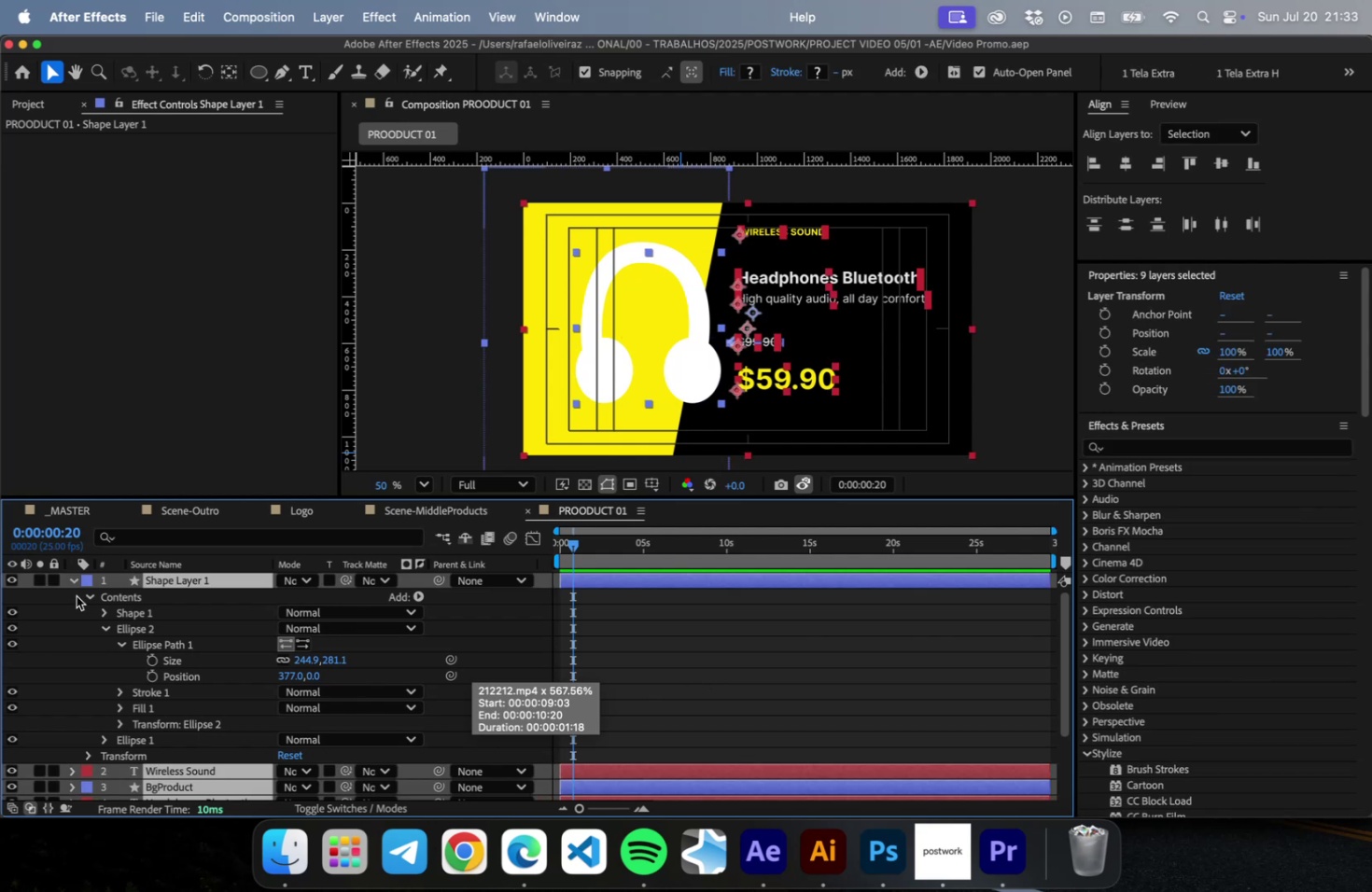 
key(Meta+A)
 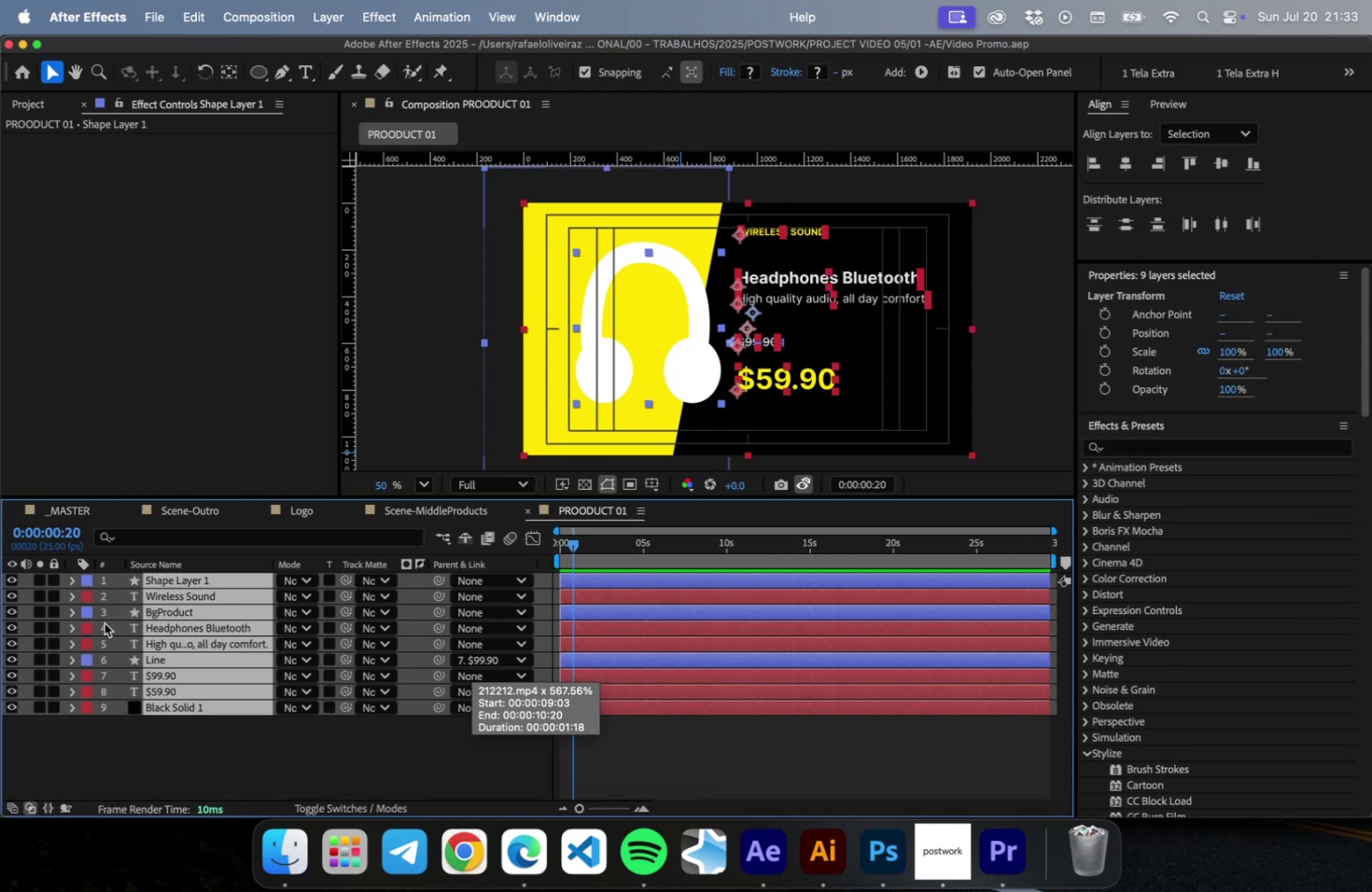 
key(Meta+CommandLeft)
 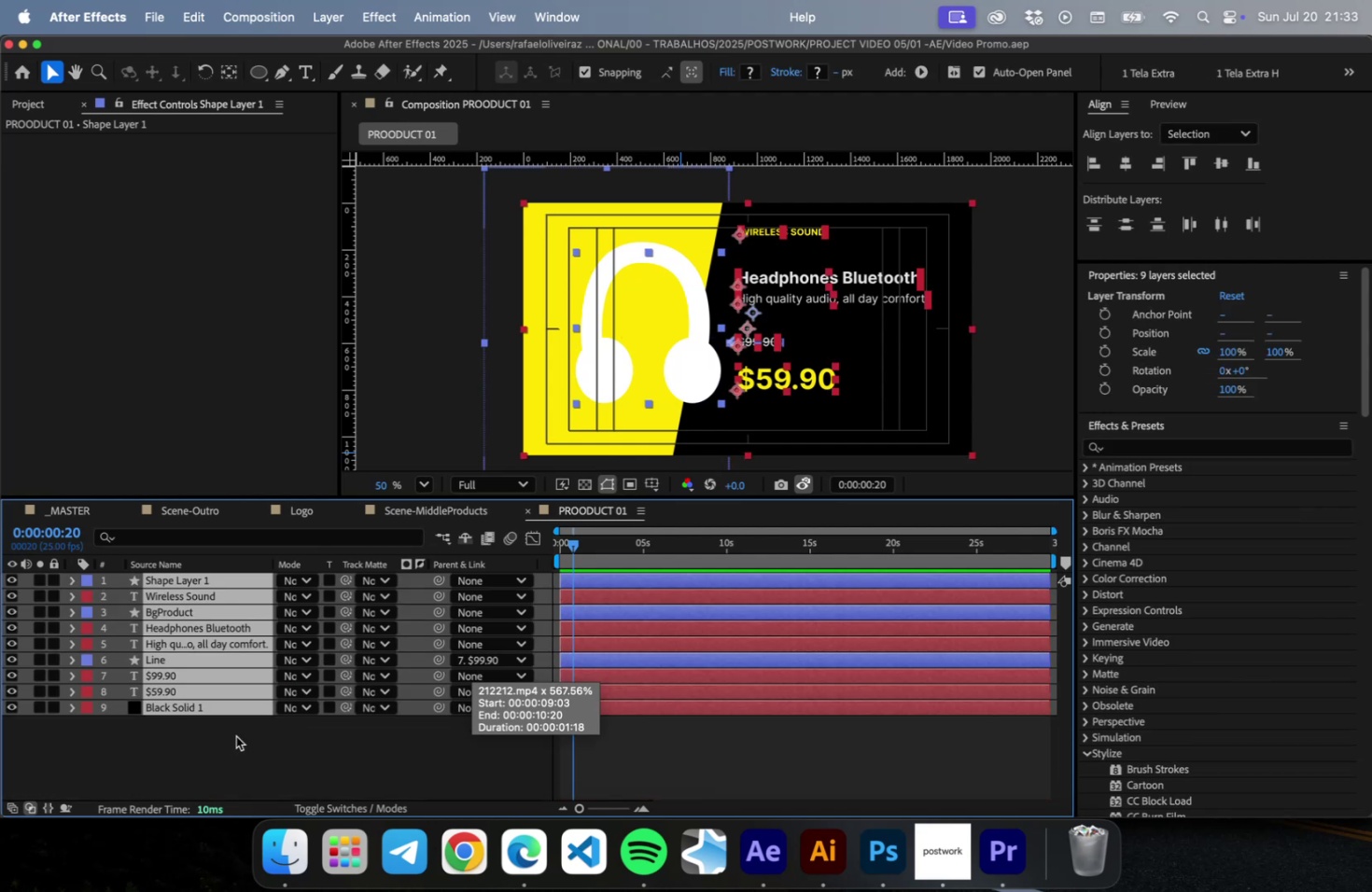 
key(Meta+S)
 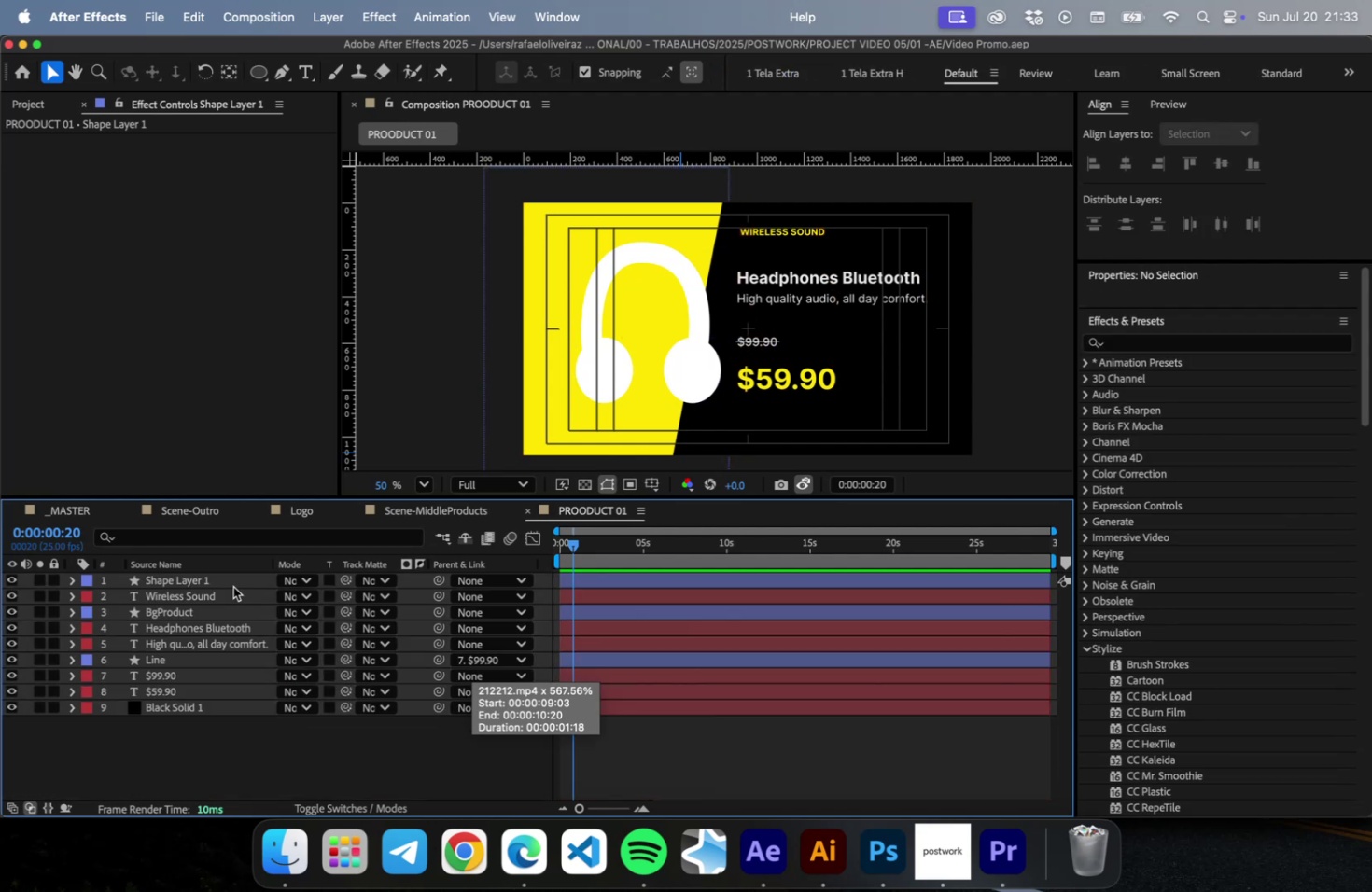 
left_click([233, 586])
 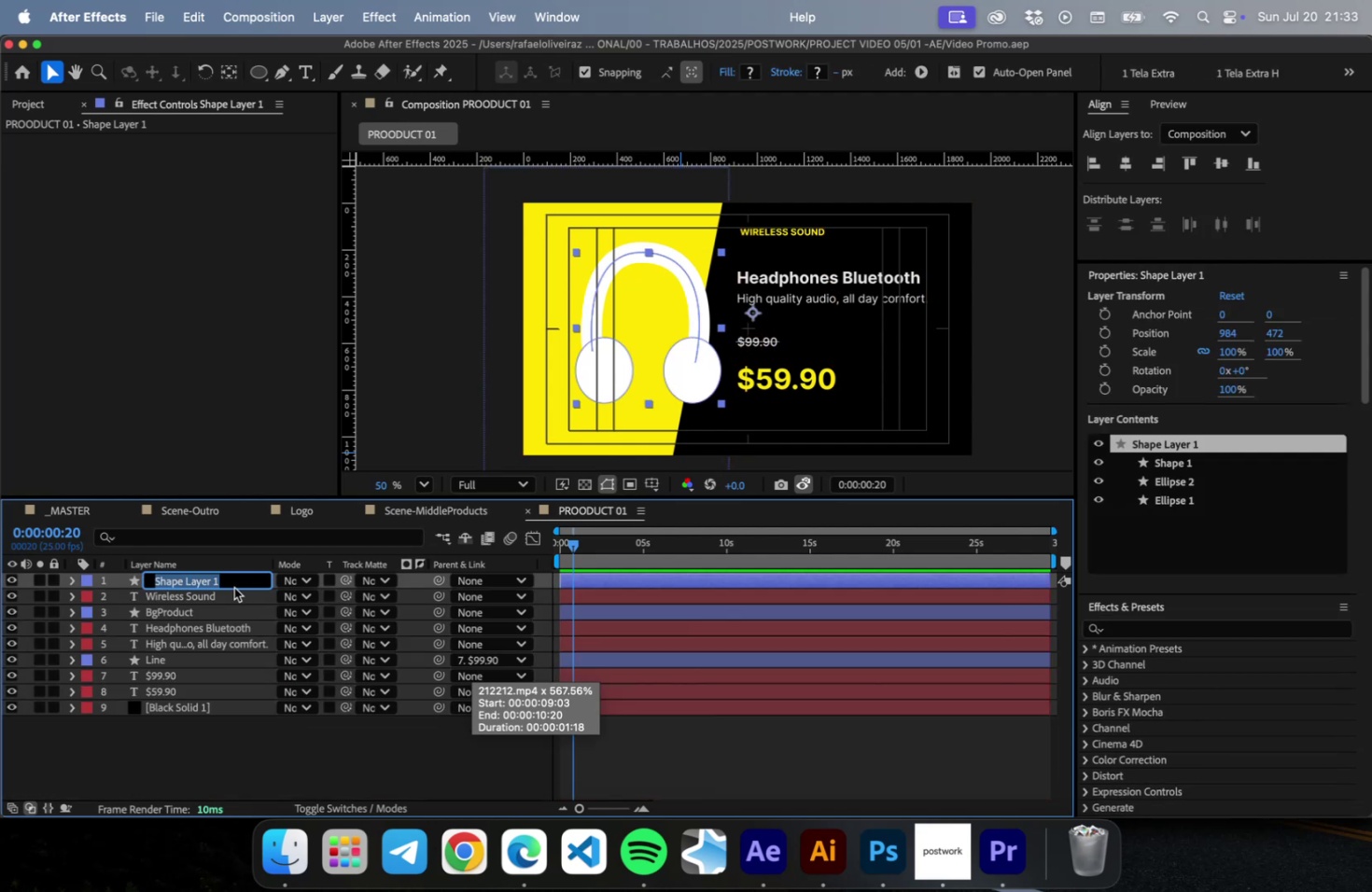 
key(Enter)
 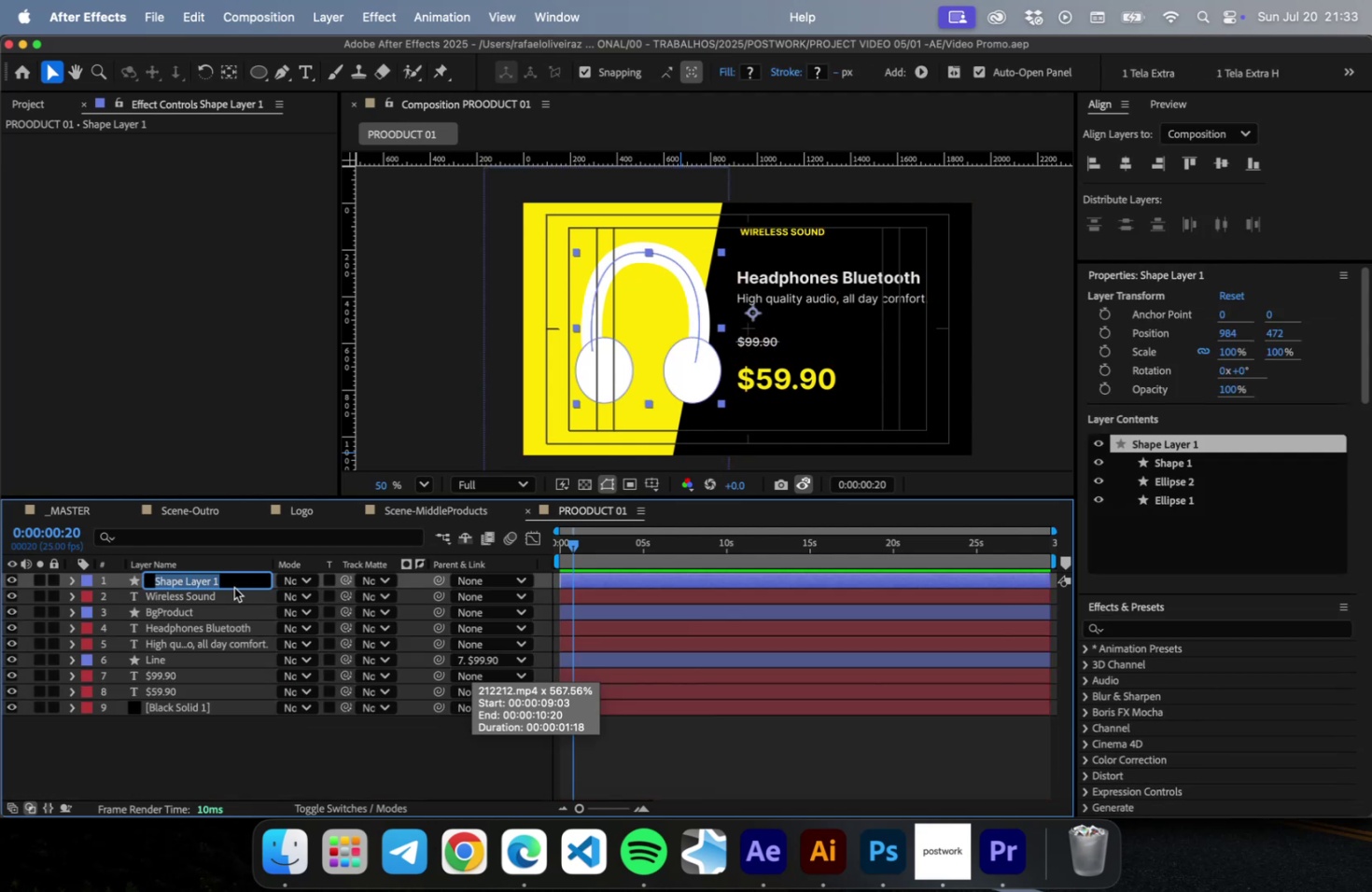 
type(FakeHeadphone)
 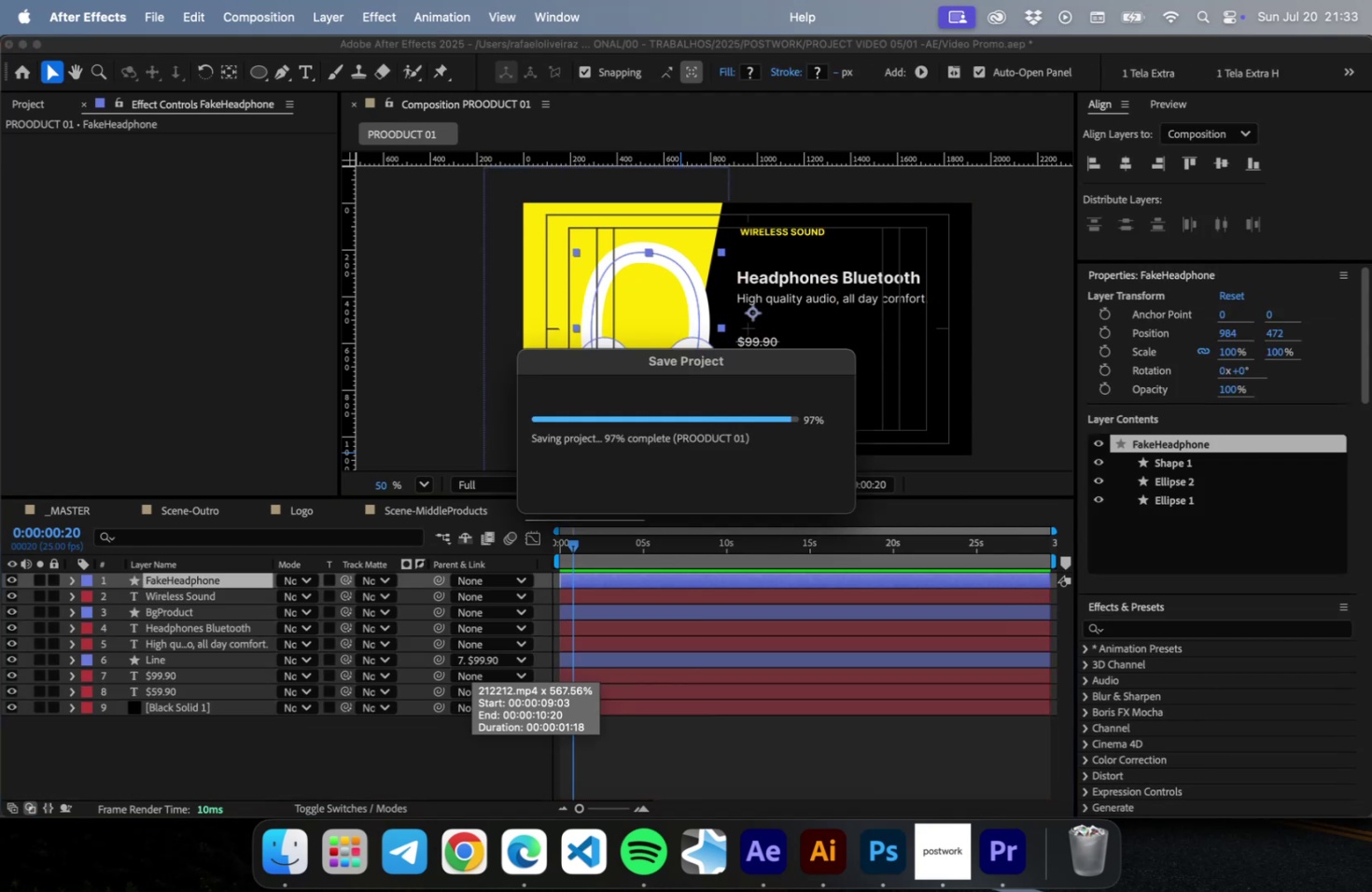 
 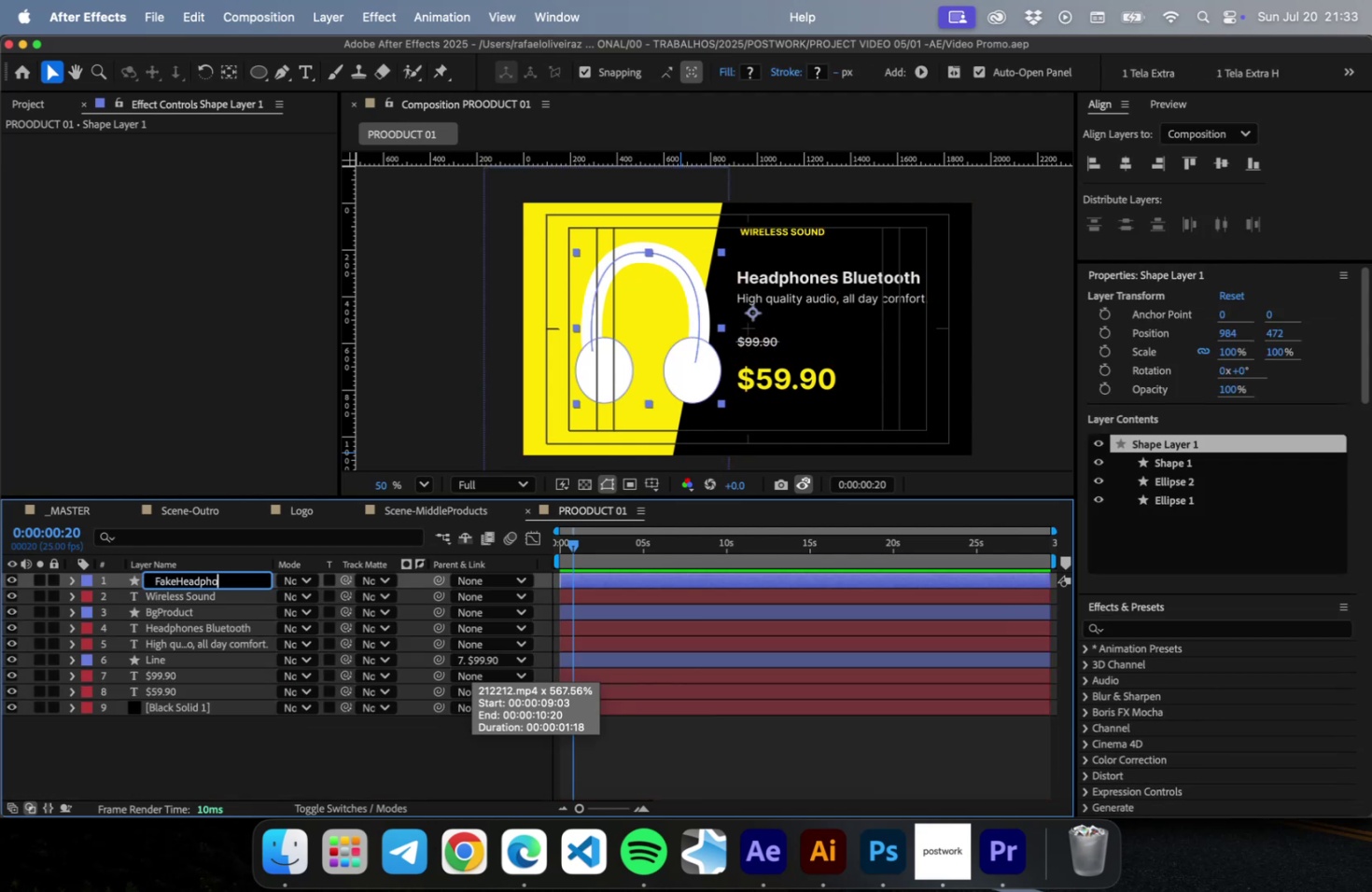 
key(Enter)
 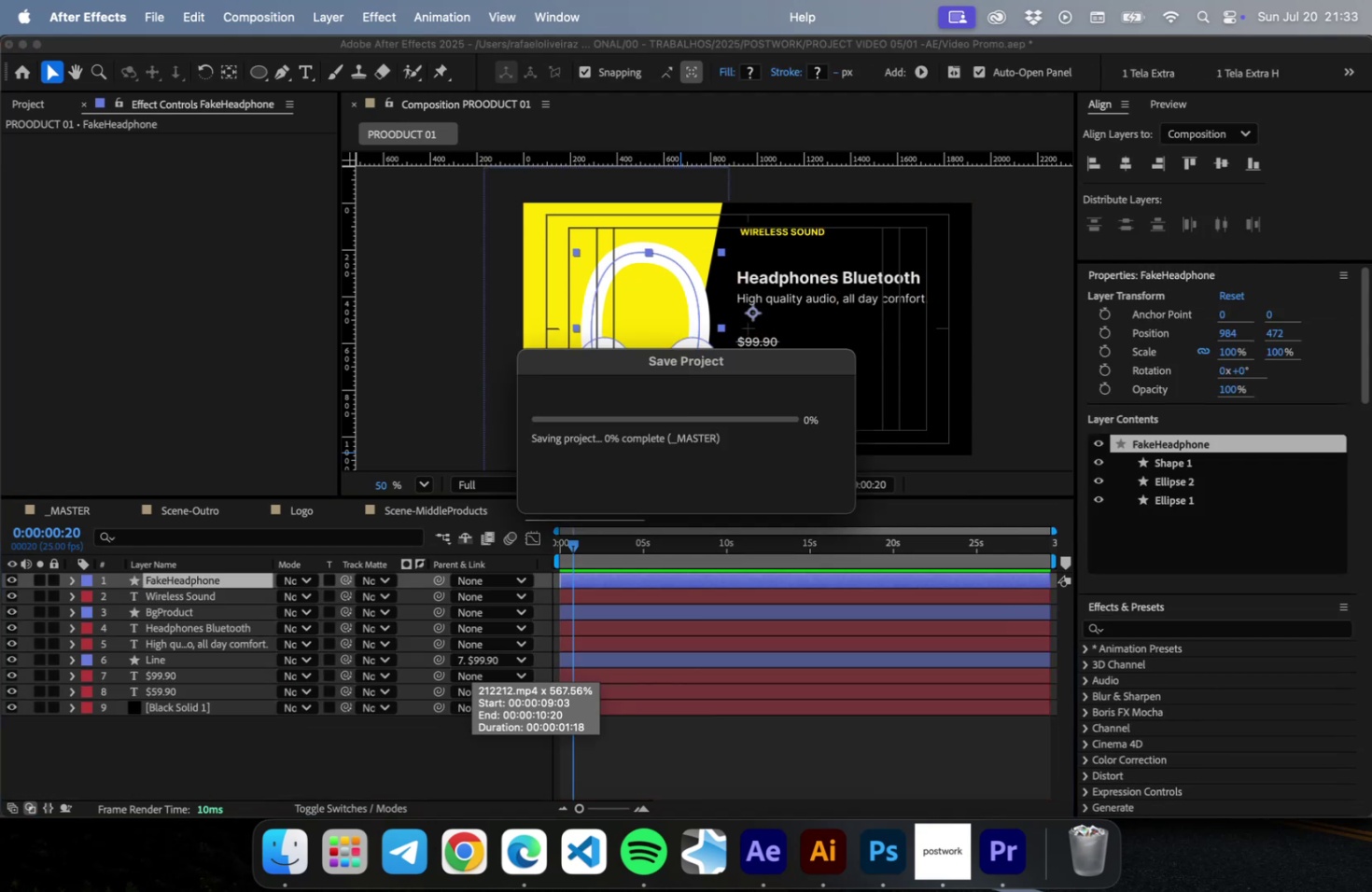 
key(Meta+CommandLeft)
 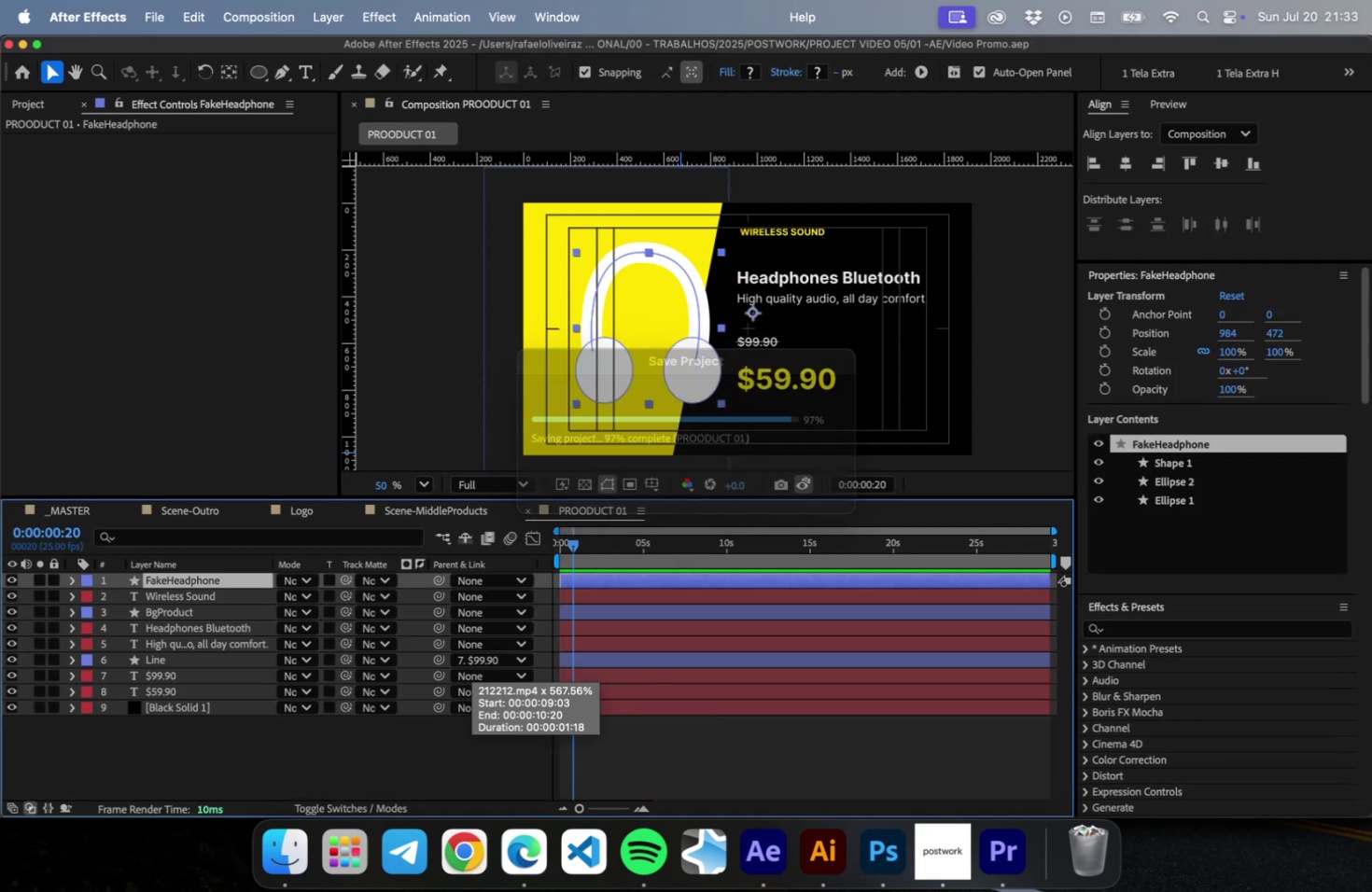 
key(Meta+S)
 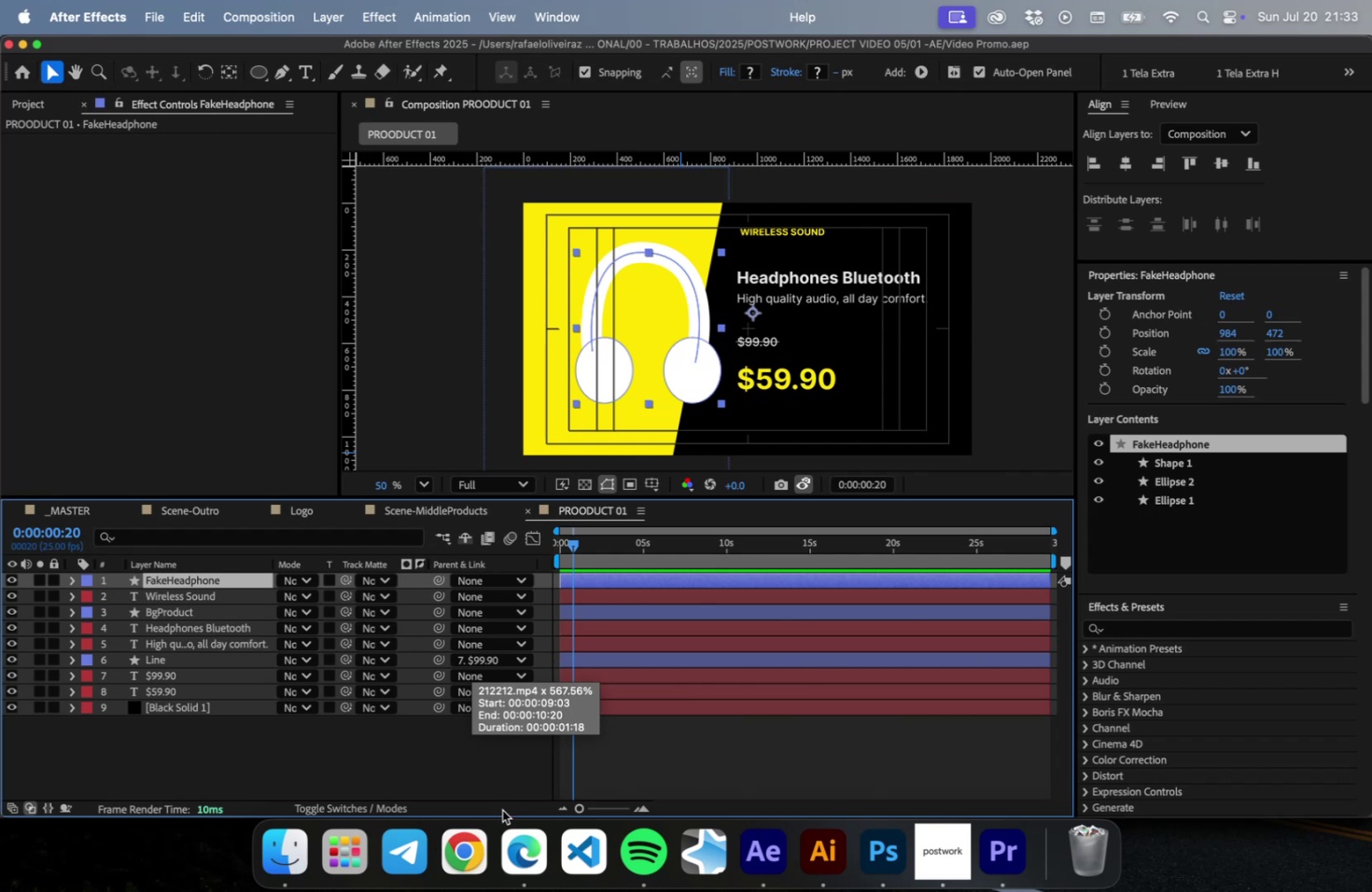 
left_click([455, 760])
 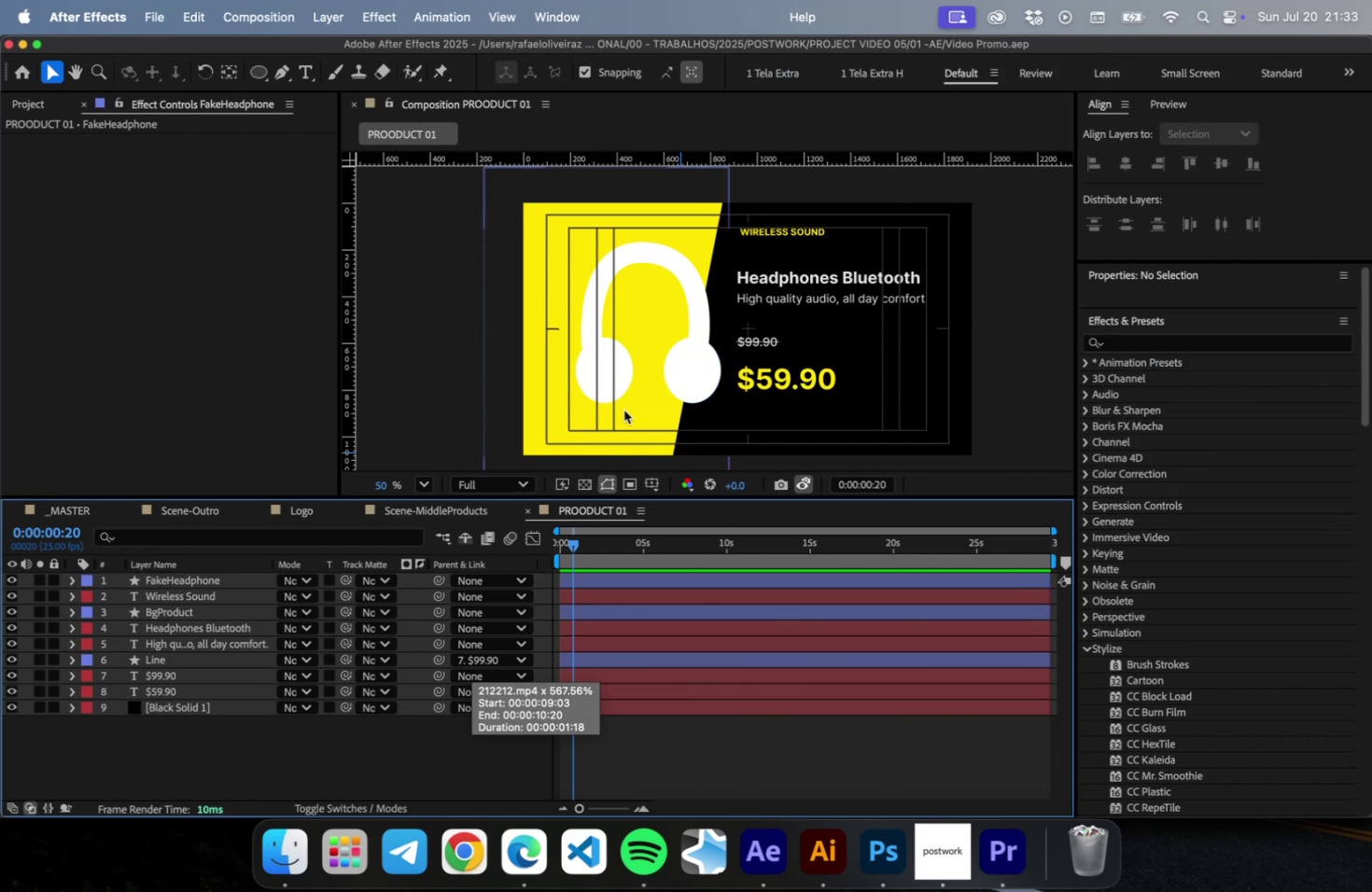 
left_click([699, 386])
 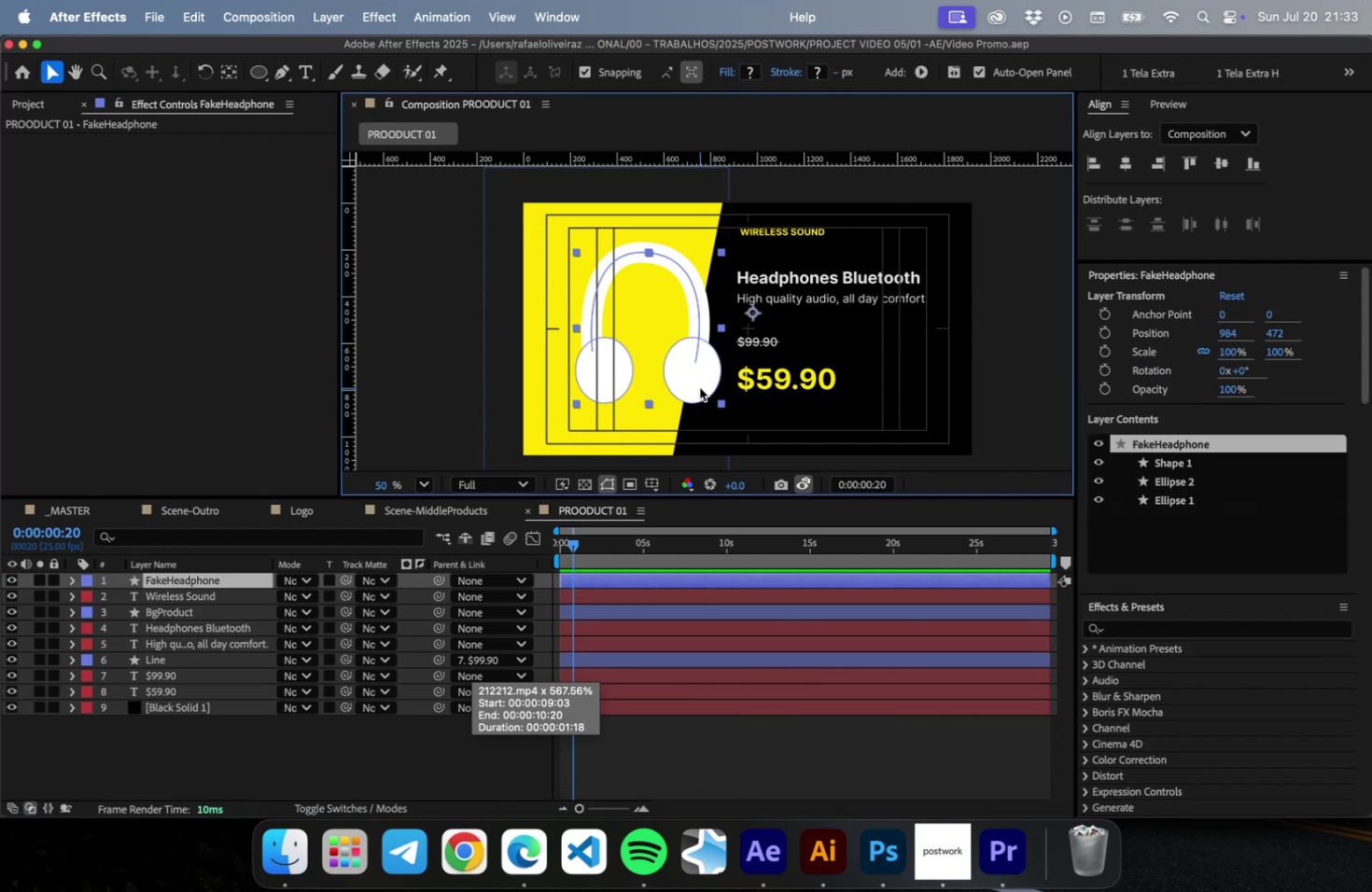 
key(Shift+ArrowLeft)
 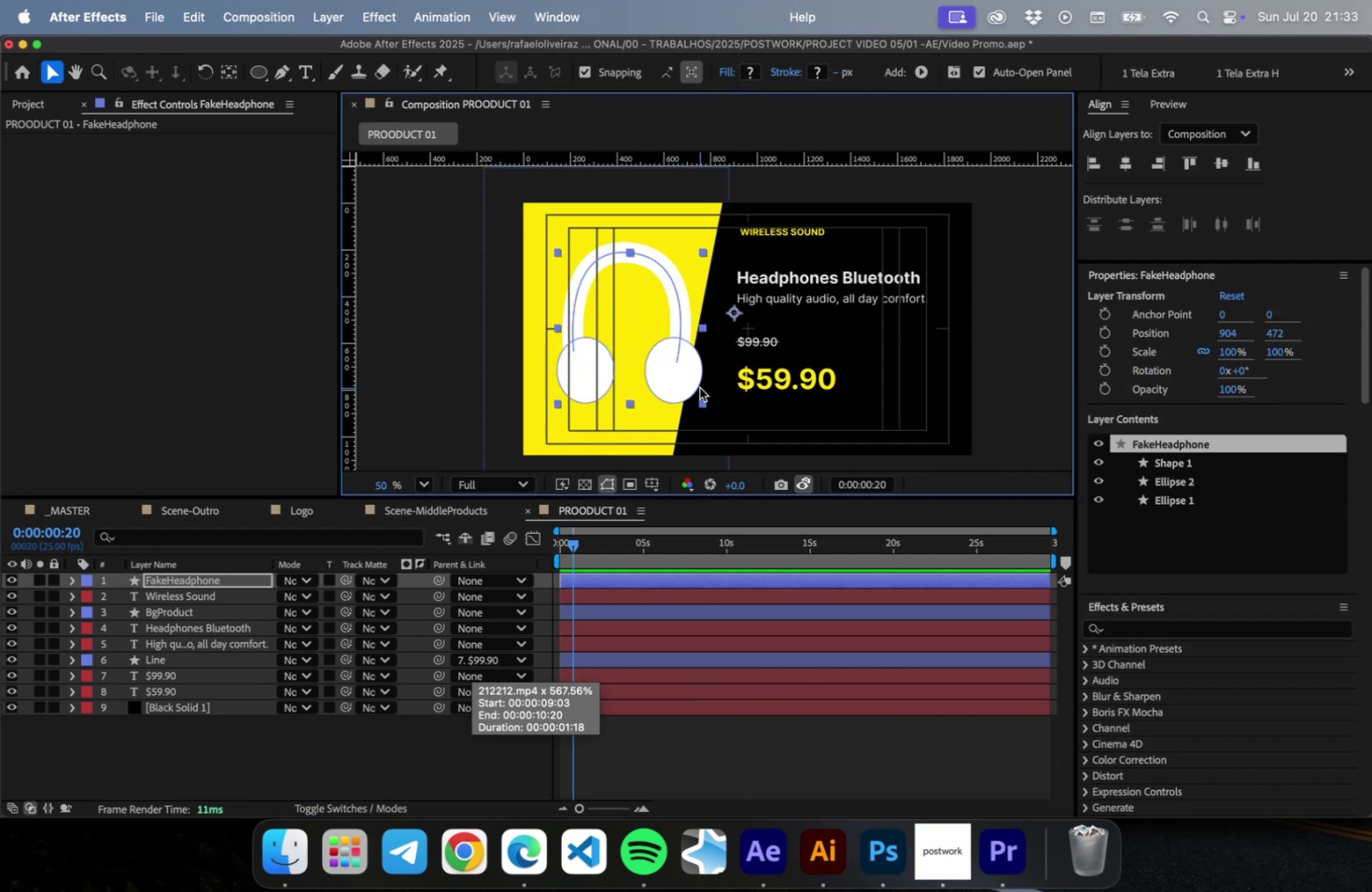 
key(Shift+ArrowLeft)
 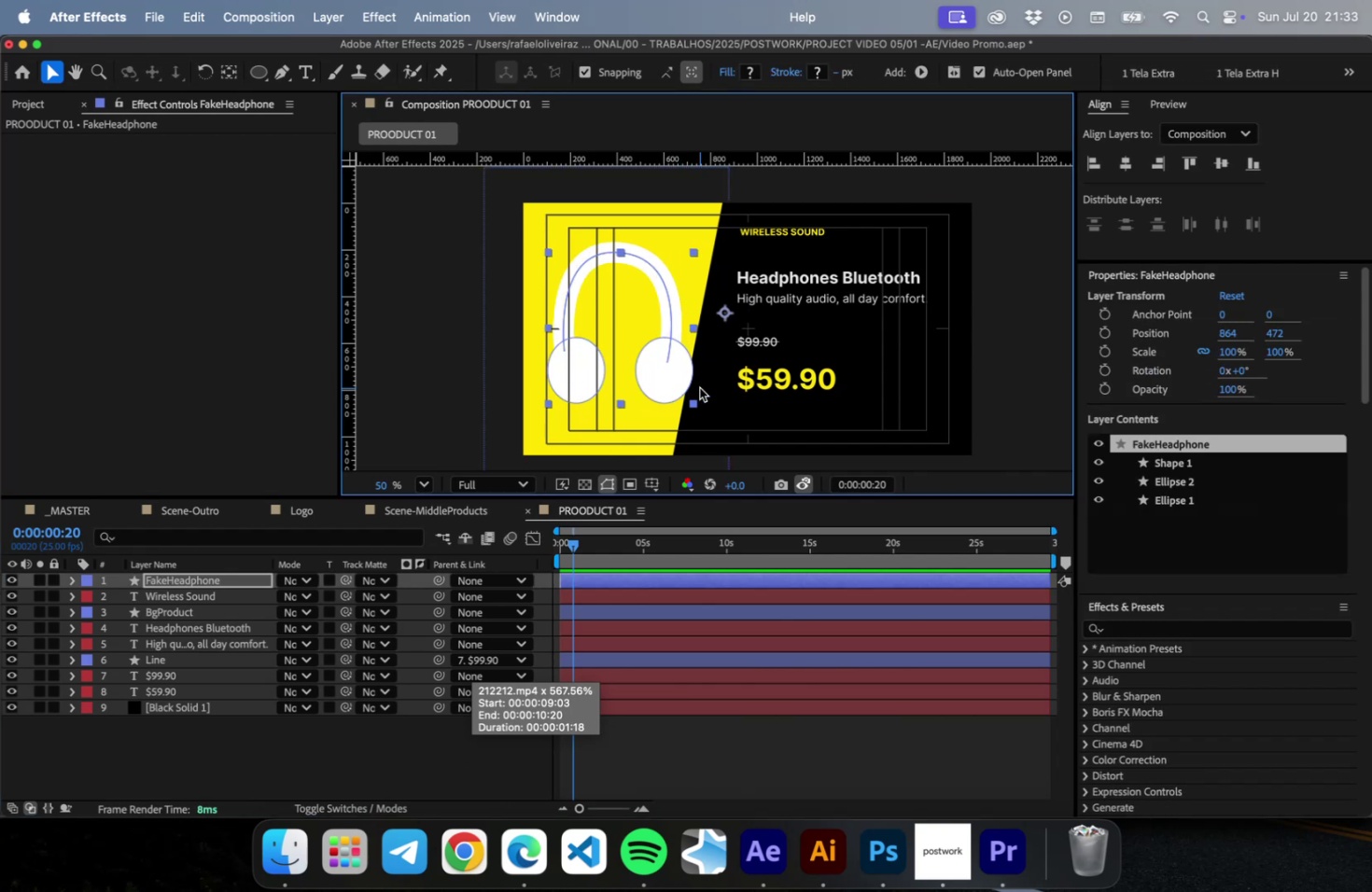 
key(Shift+ArrowLeft)
 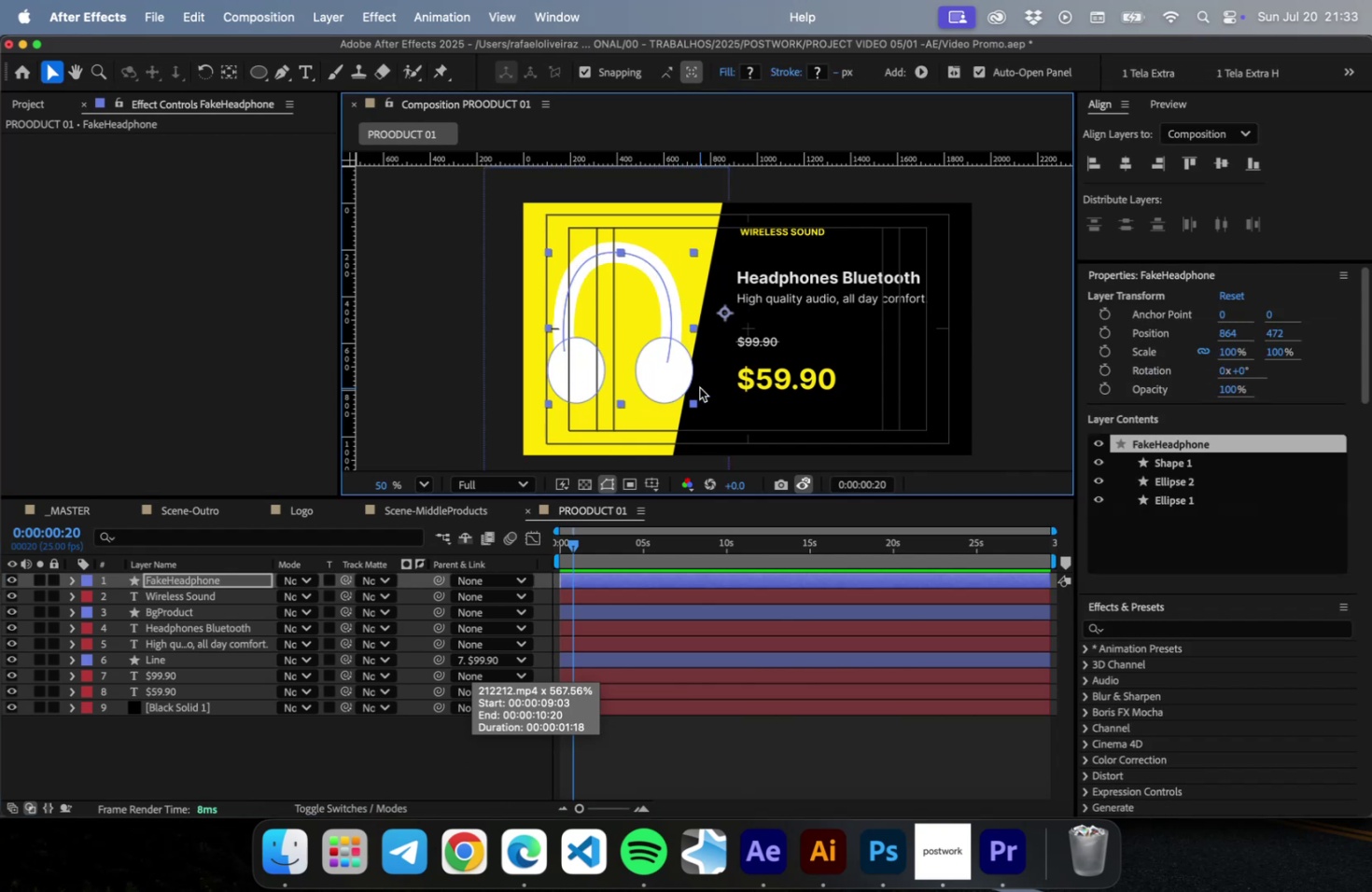 
key(Shift+ArrowDown)
 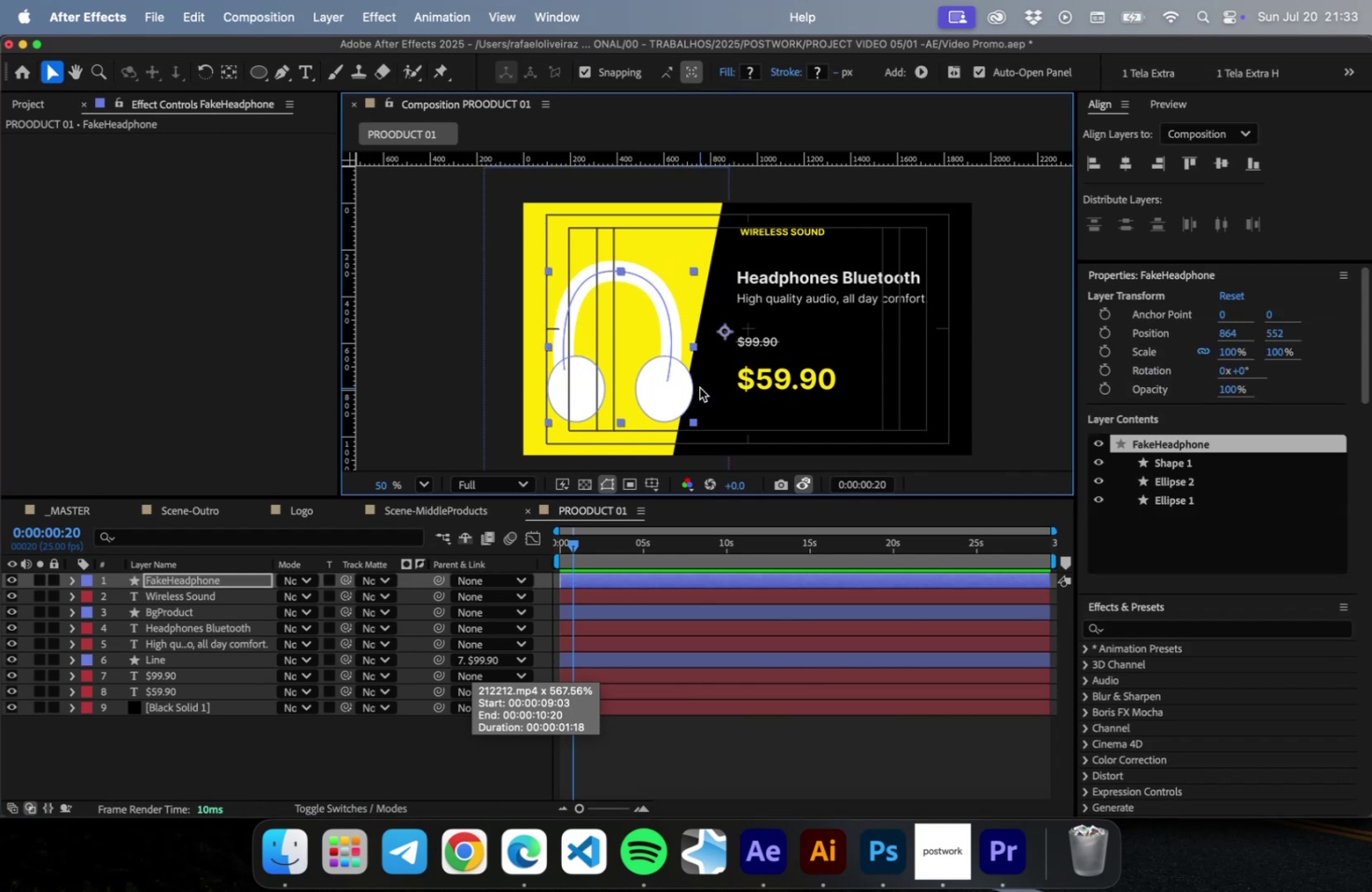 
key(Shift+ArrowDown)
 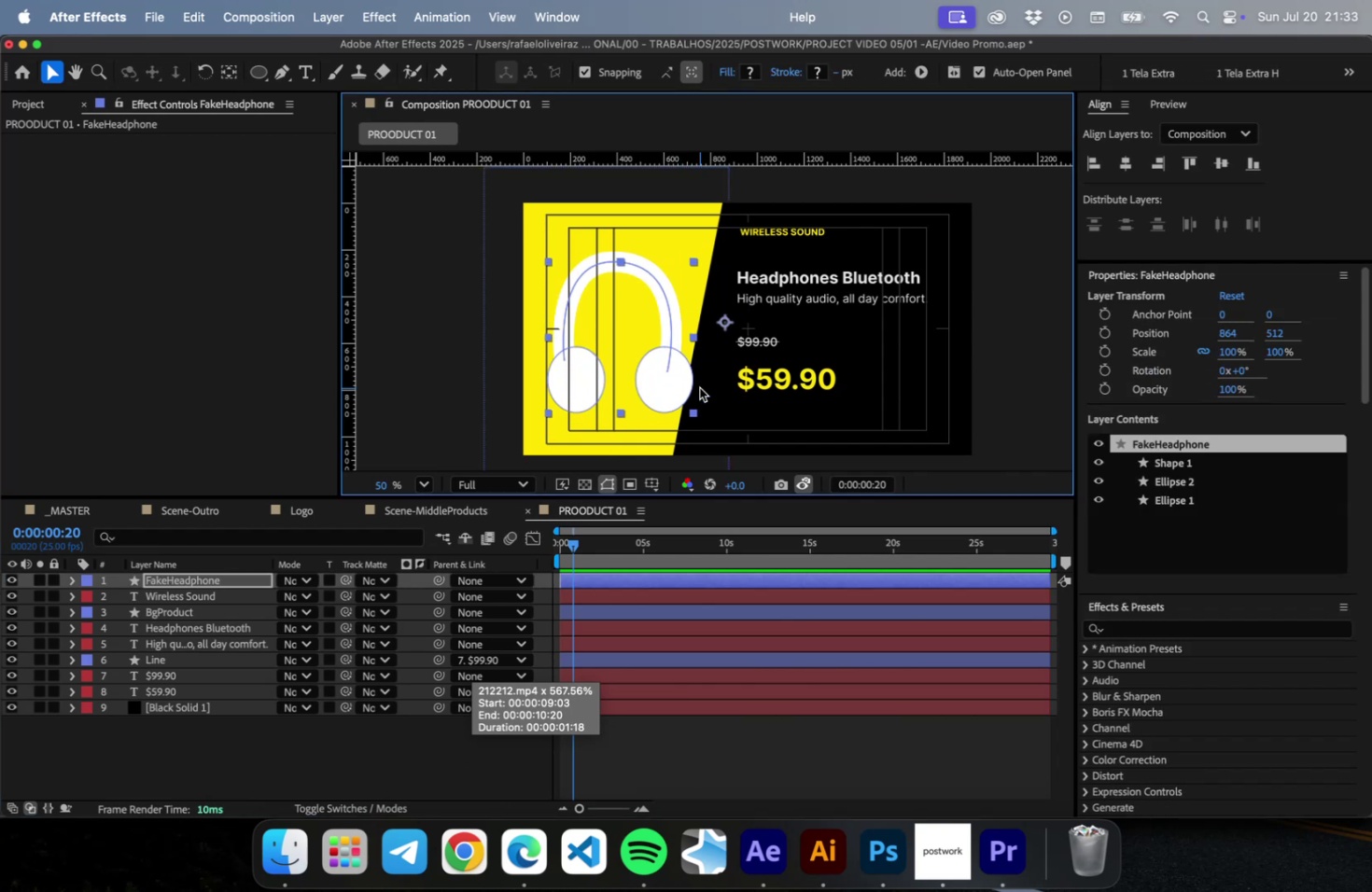 
key(Shift+ArrowUp)
 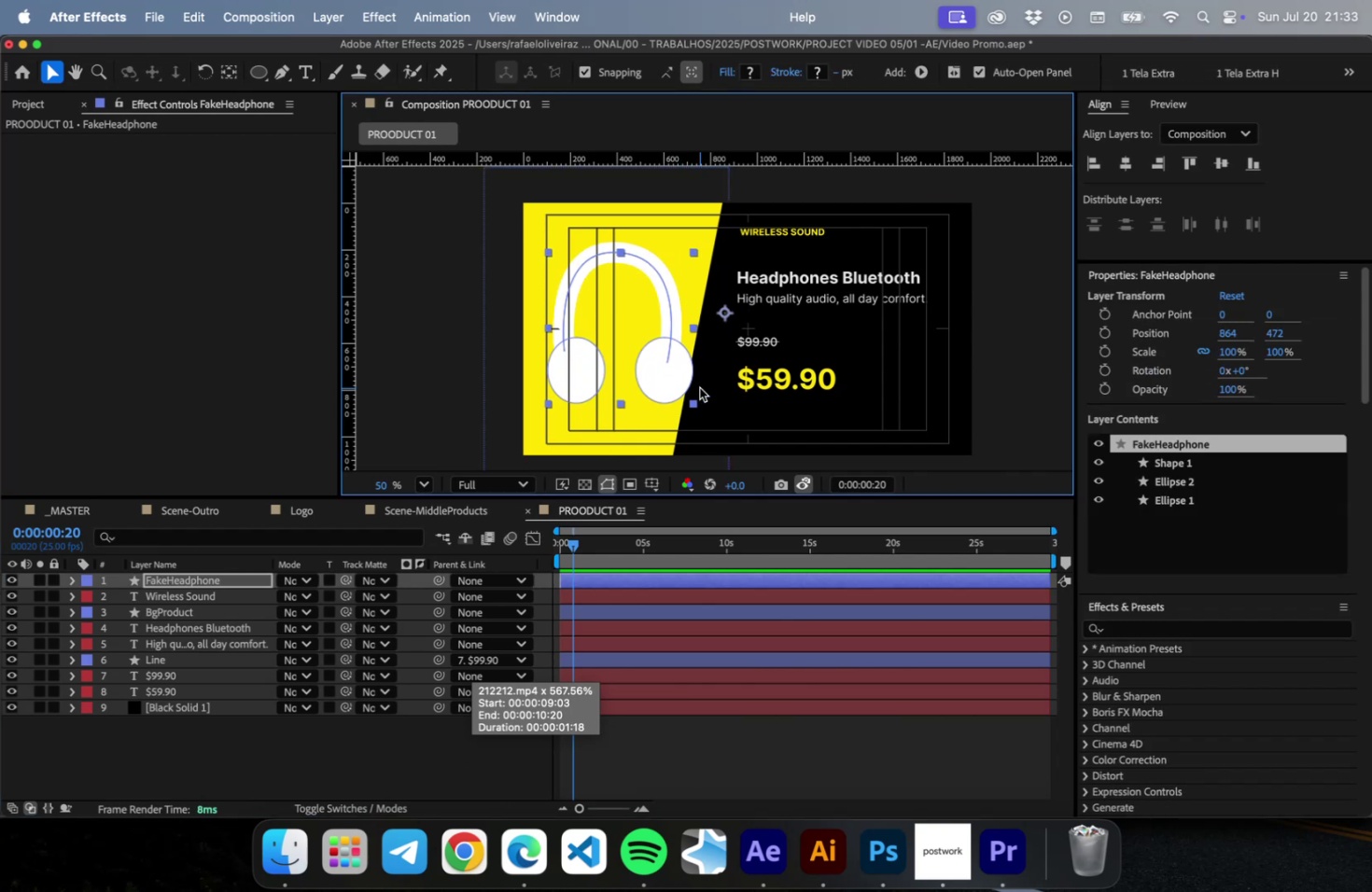 
key(Shift+ArrowUp)
 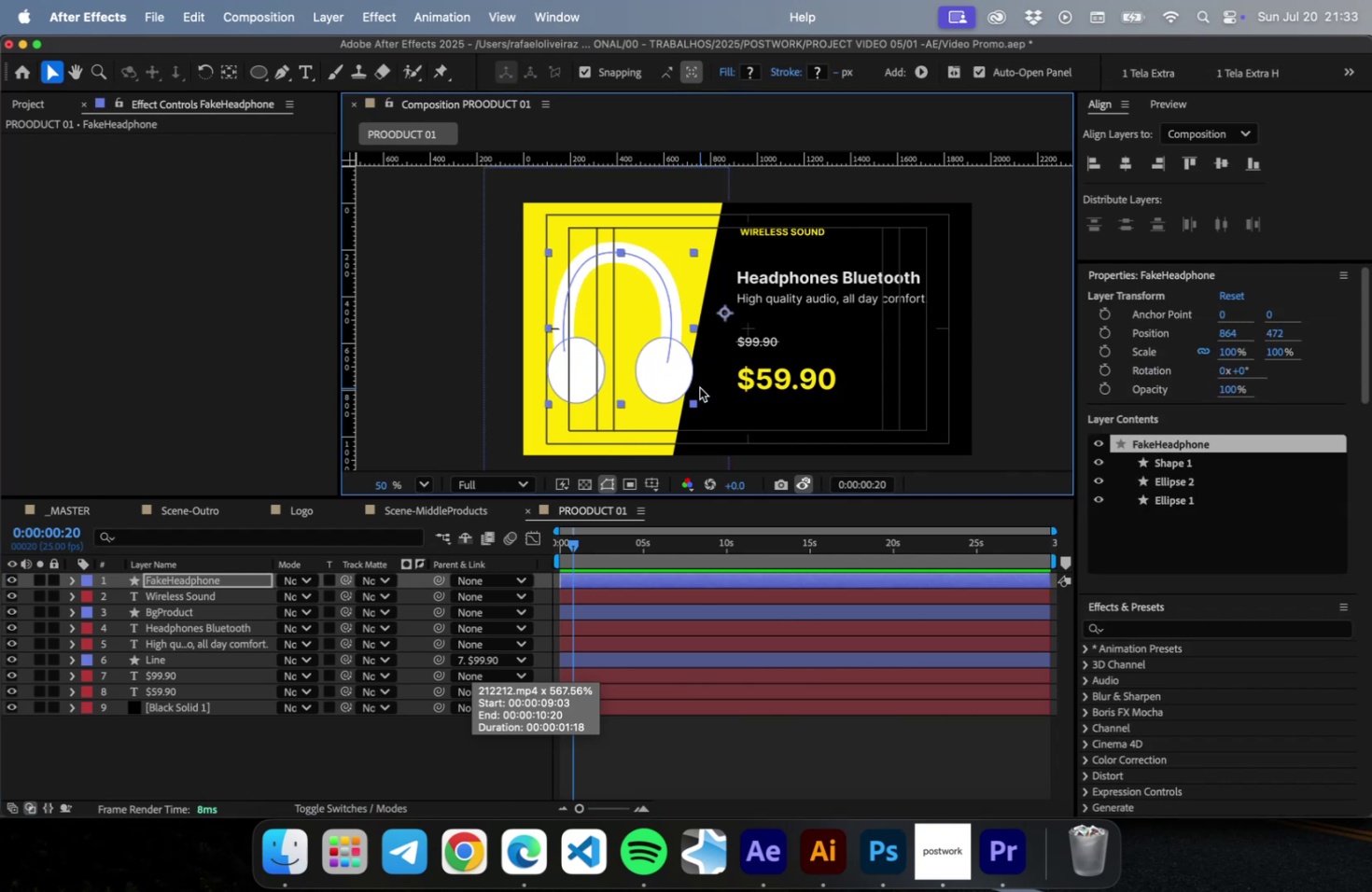 
key(Shift+ArrowRight)
 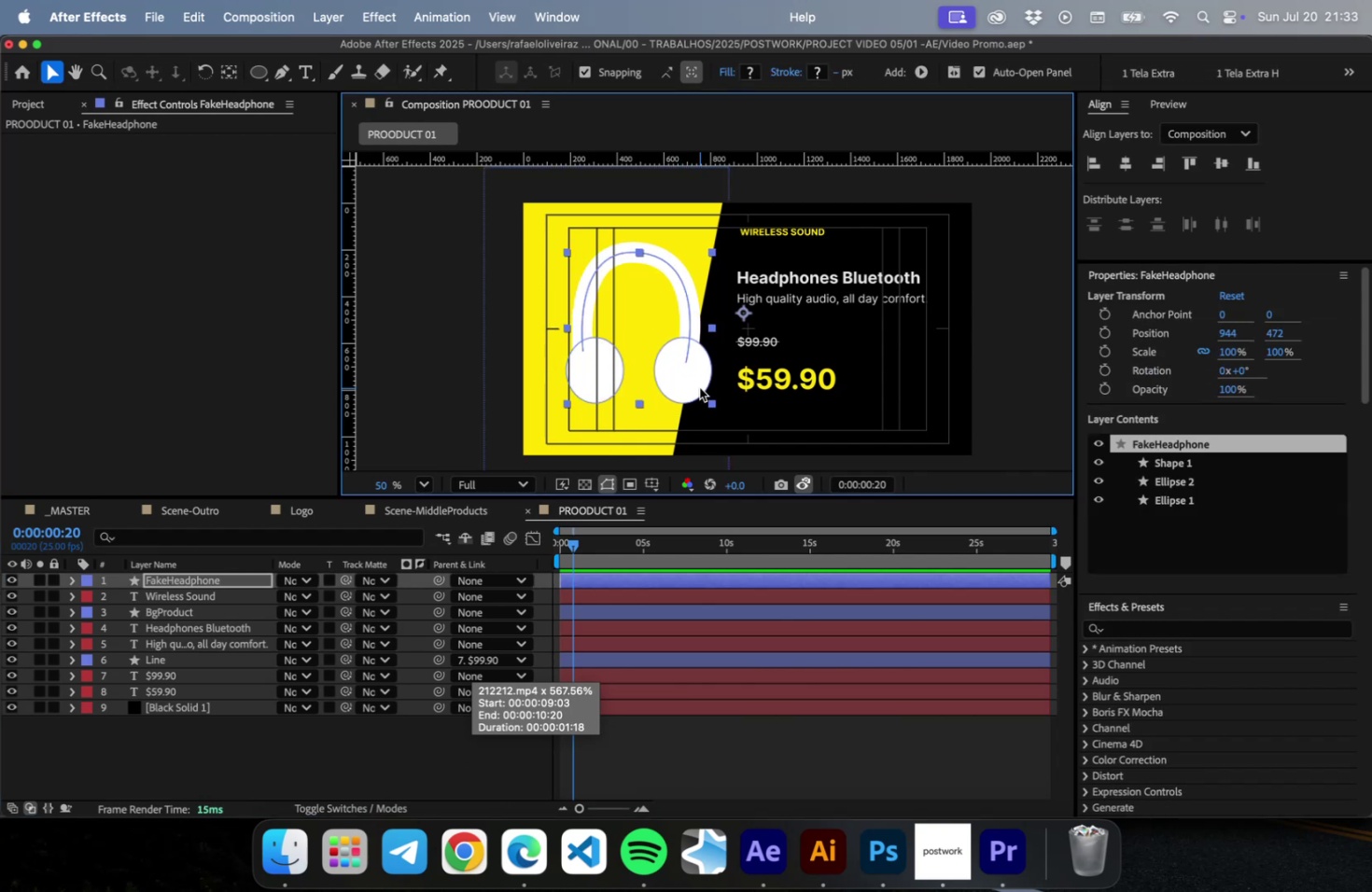 
key(Shift+ArrowRight)
 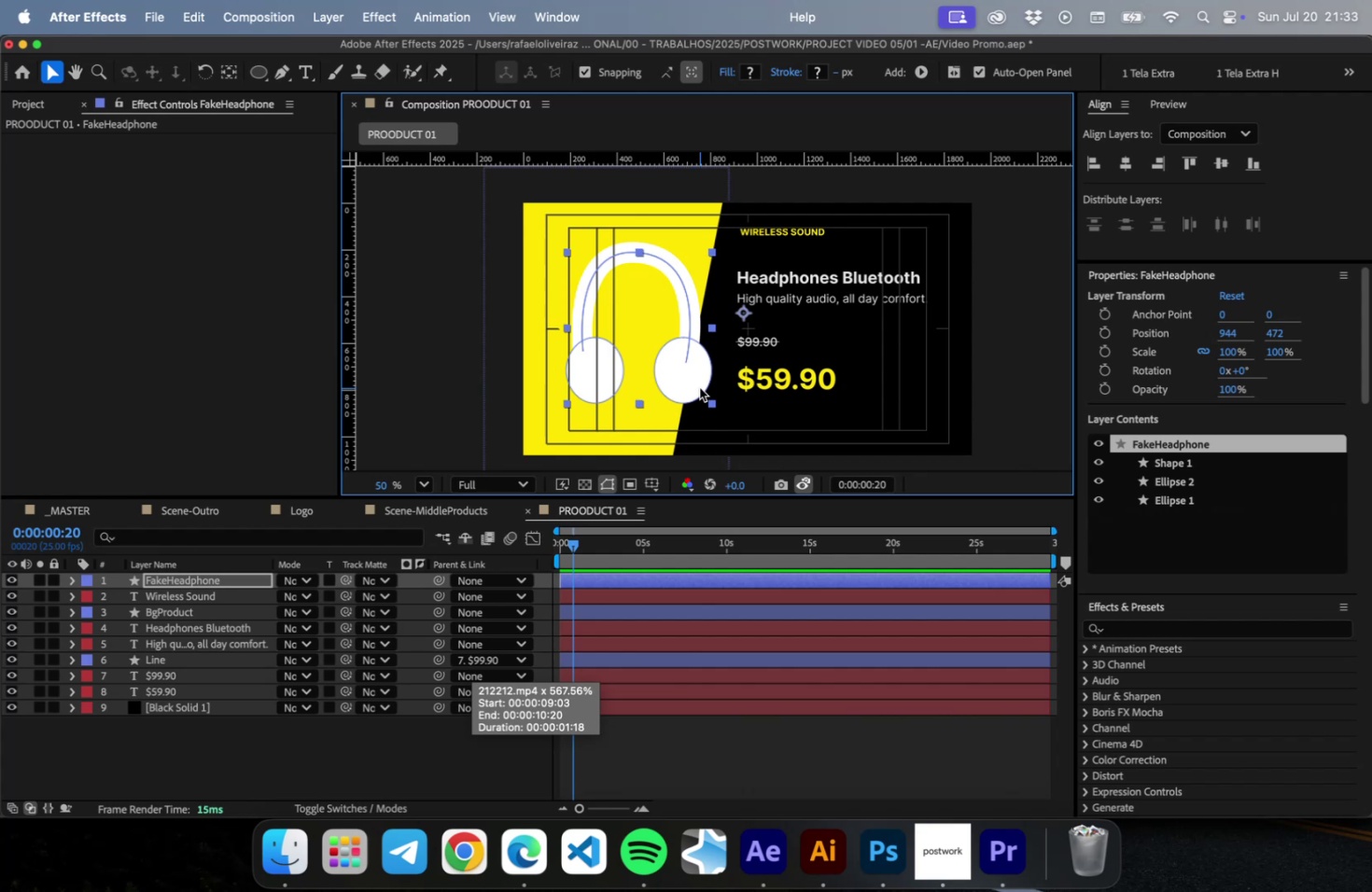 
key(ArrowRight)
 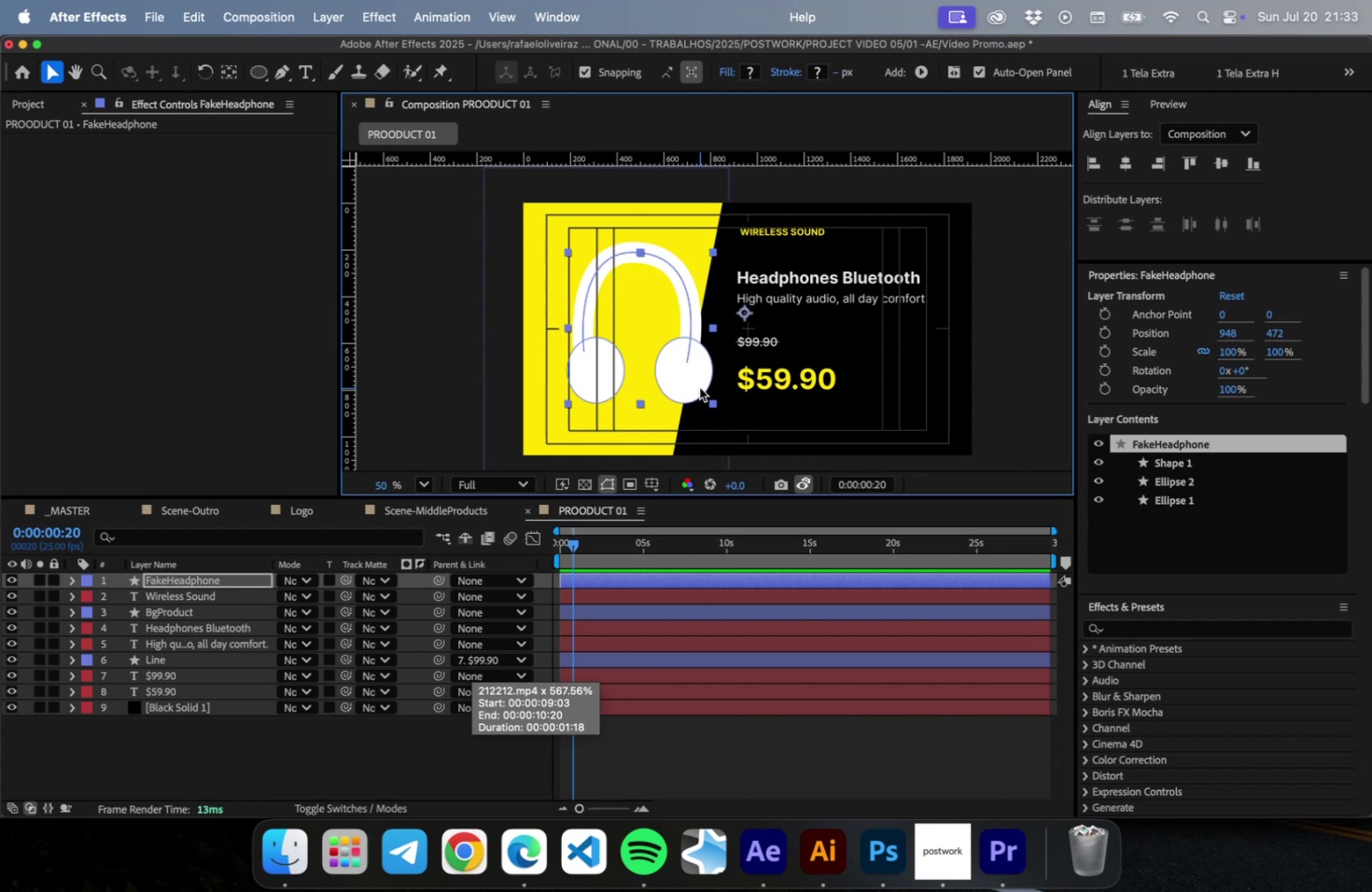 
hold_key(key=ShiftRight, duration=0.36)
 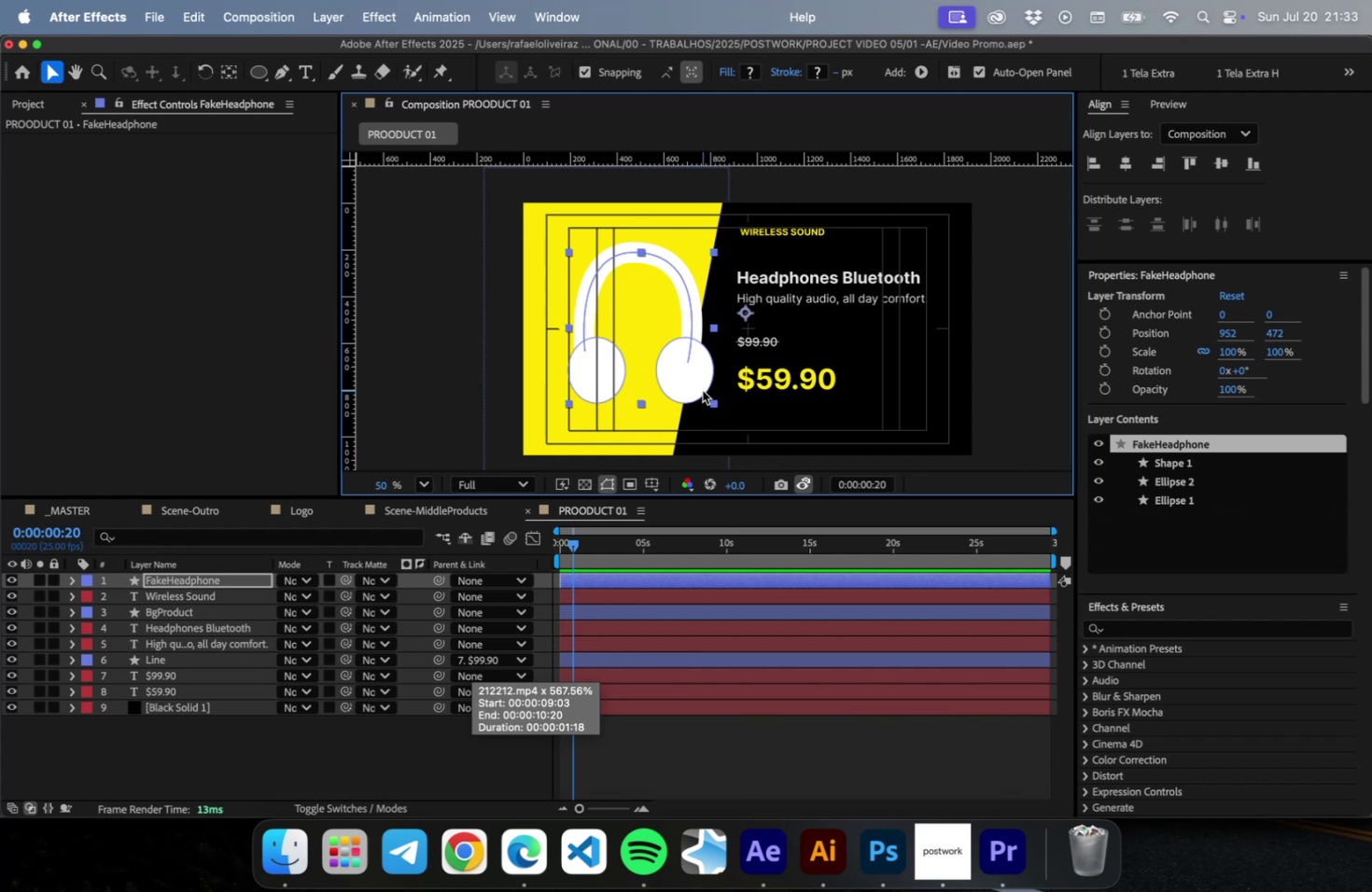 
key(ArrowRight)
 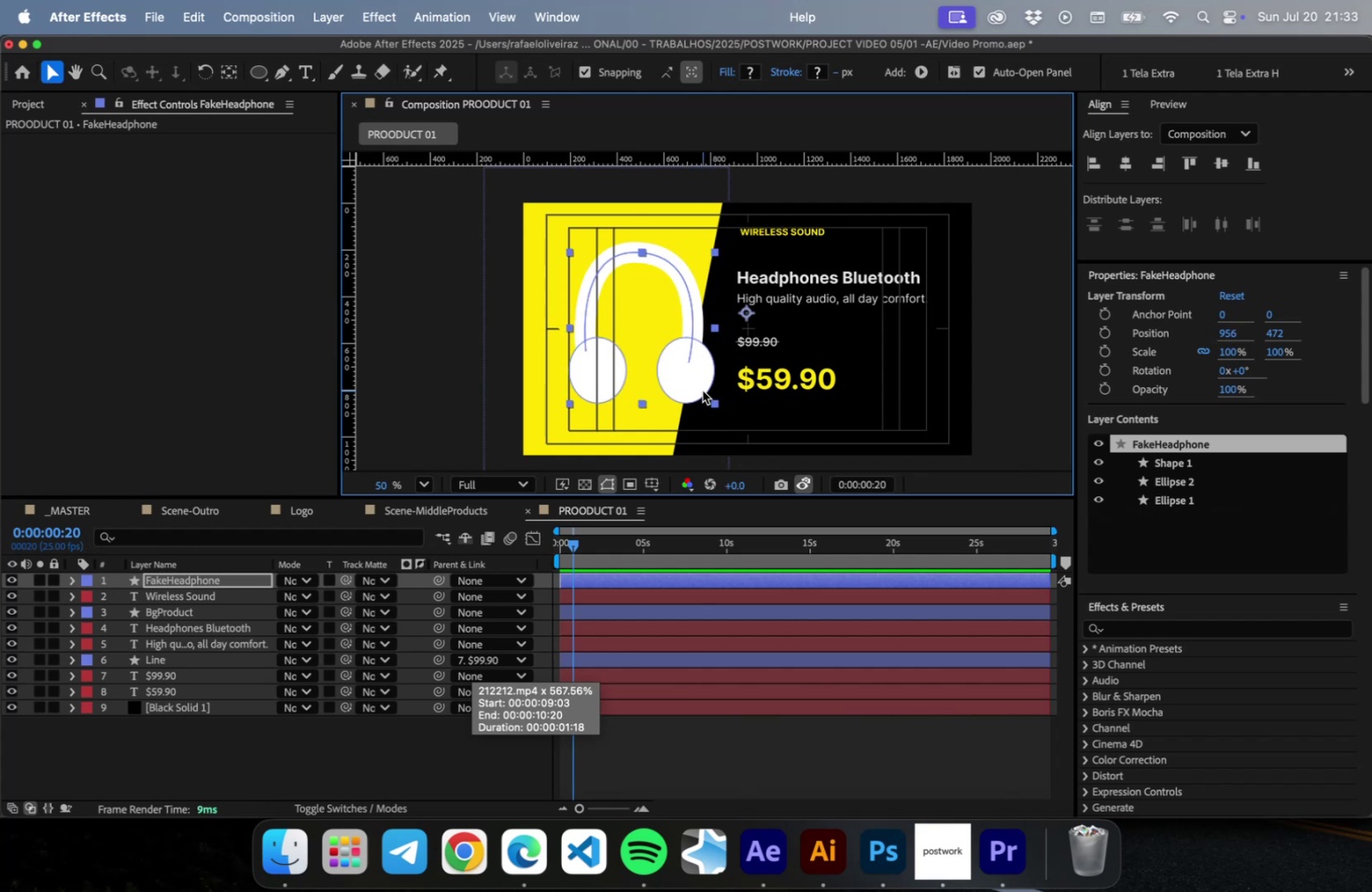 
key(ArrowRight)
 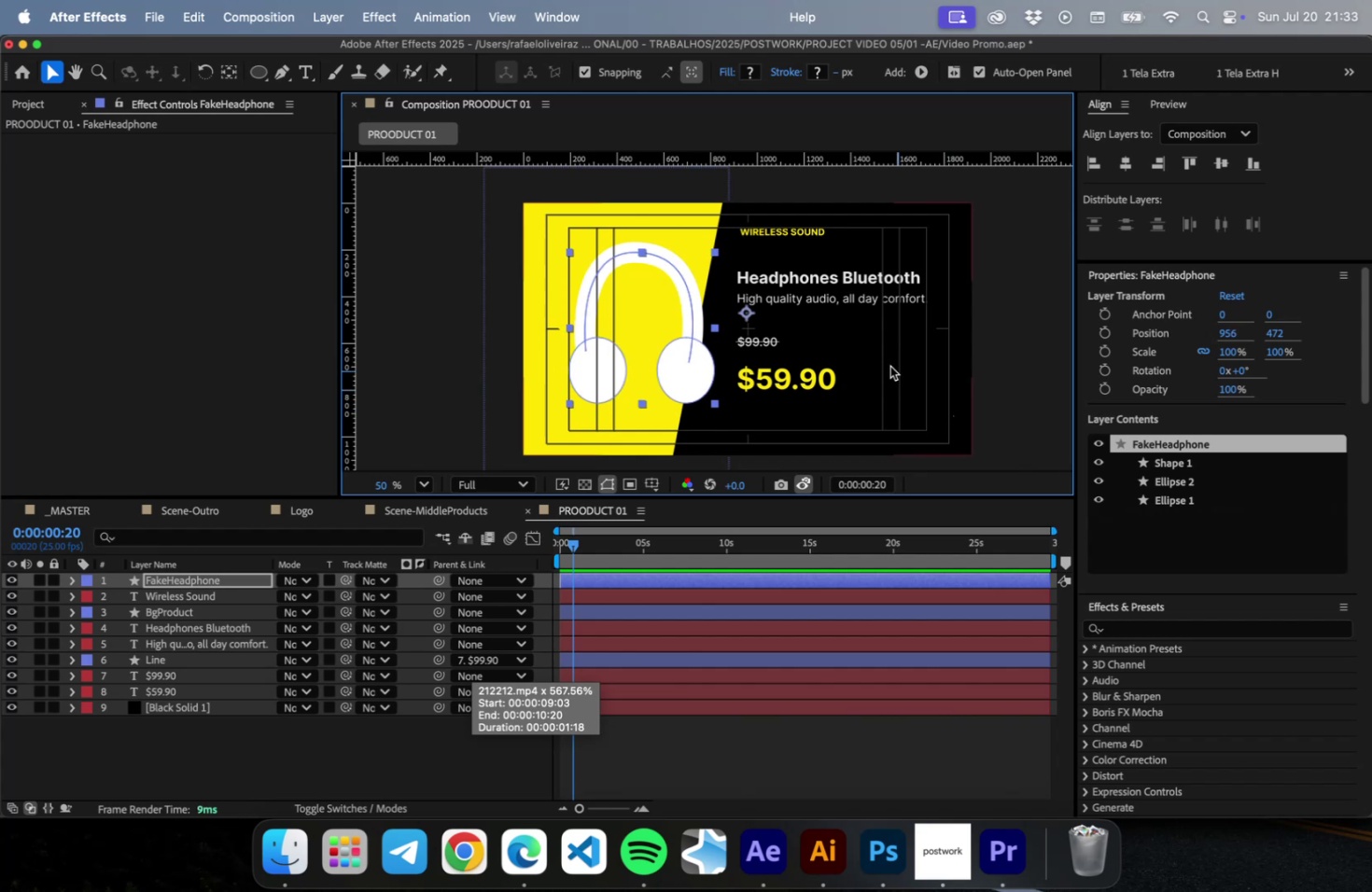 
scroll: coordinate [836, 345], scroll_direction: up, amount: 3.0
 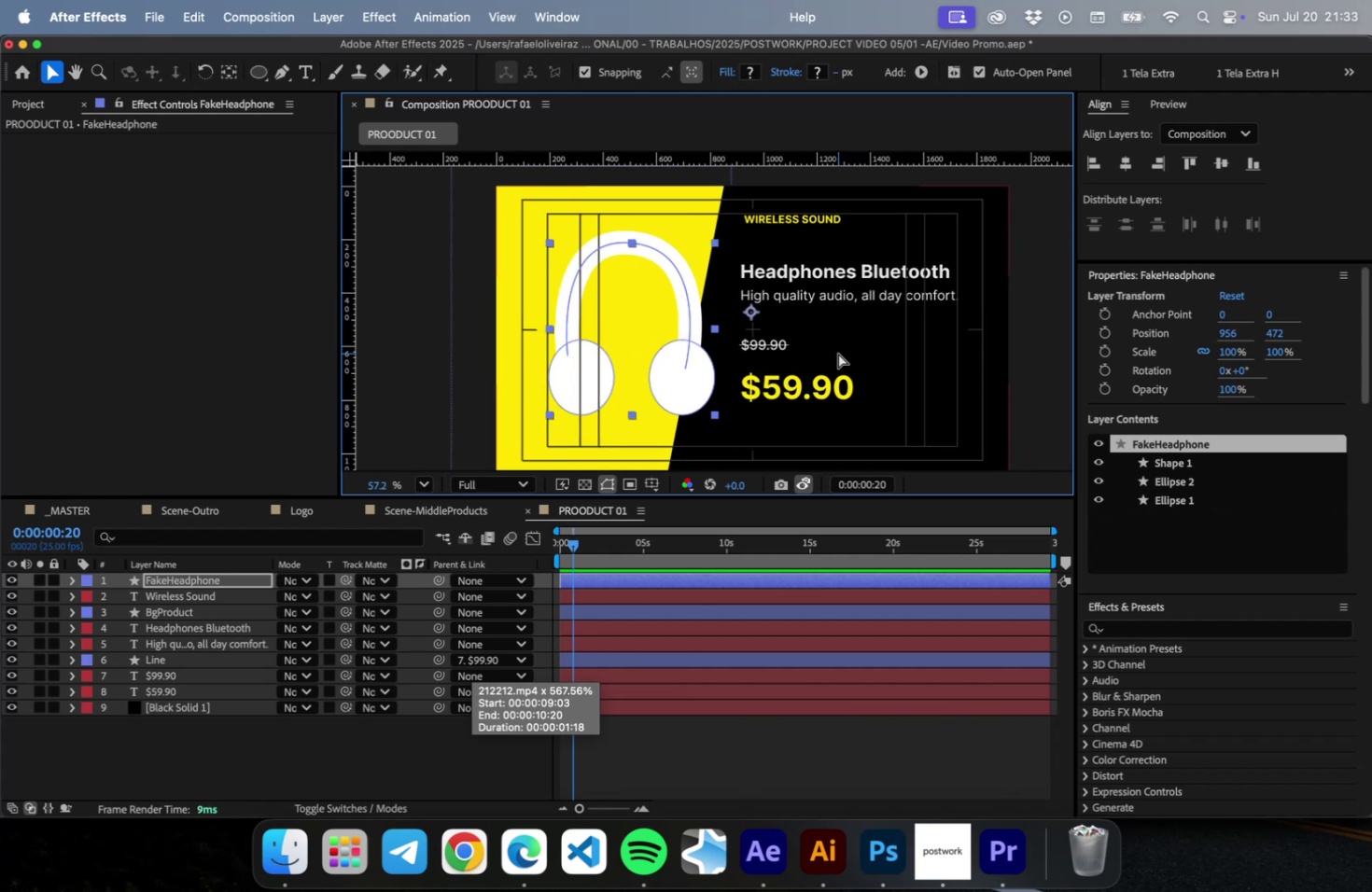 
key(Meta+CommandLeft)
 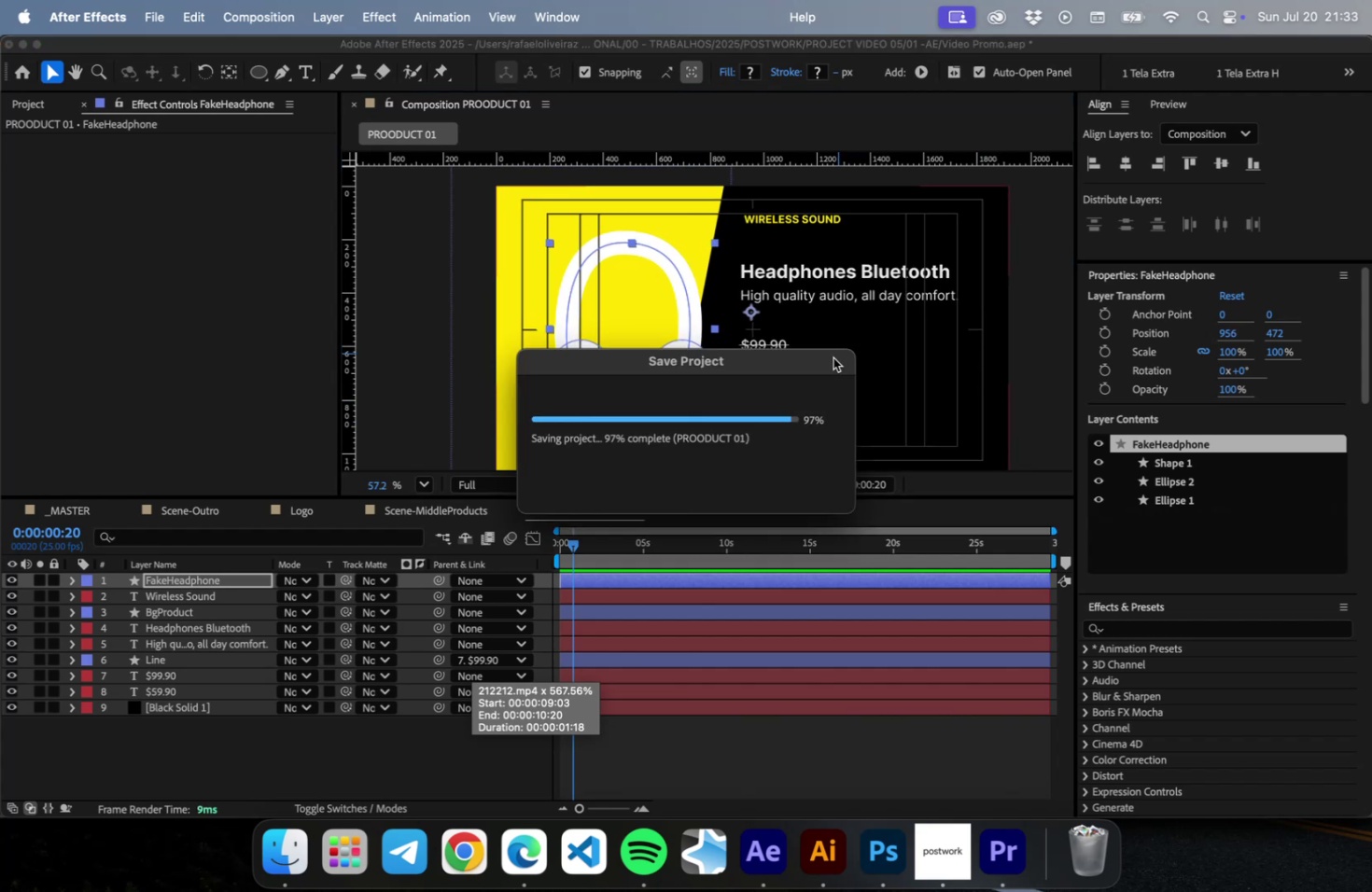 
key(Meta+S)
 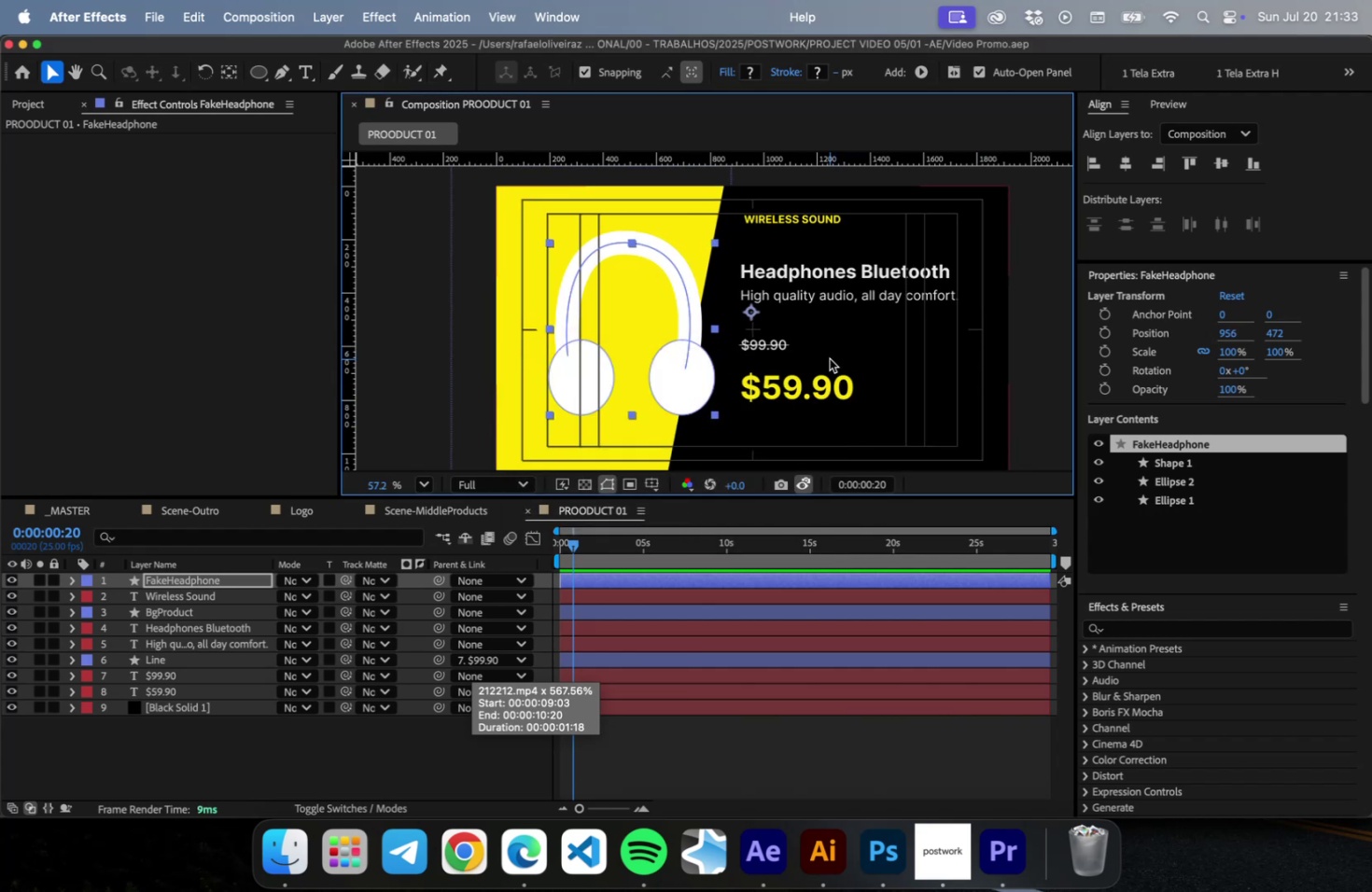 
mouse_move([396, 616])
 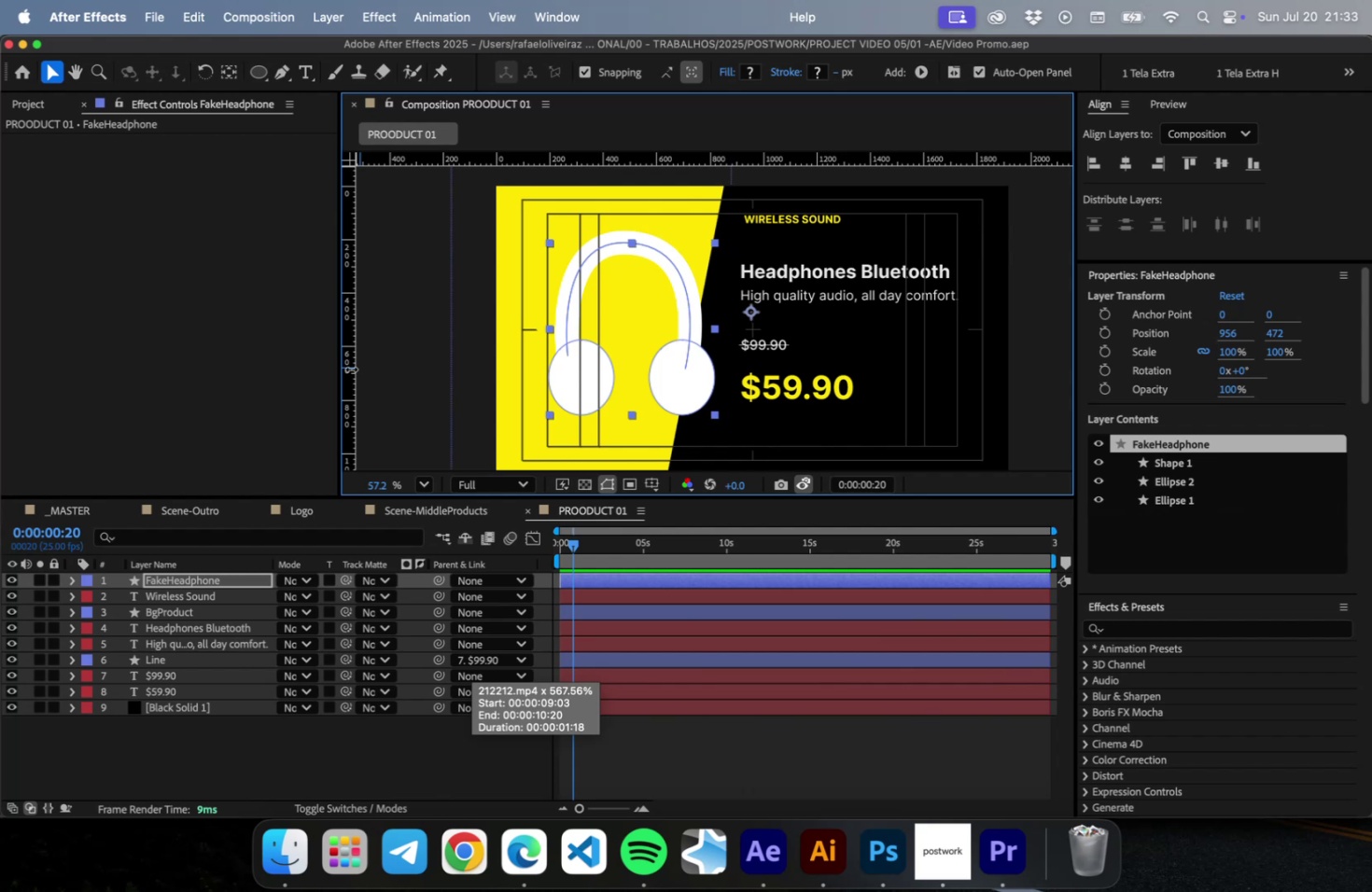 
left_click_drag(start_coordinate=[350, 369], to_coordinate=[739, 386])
 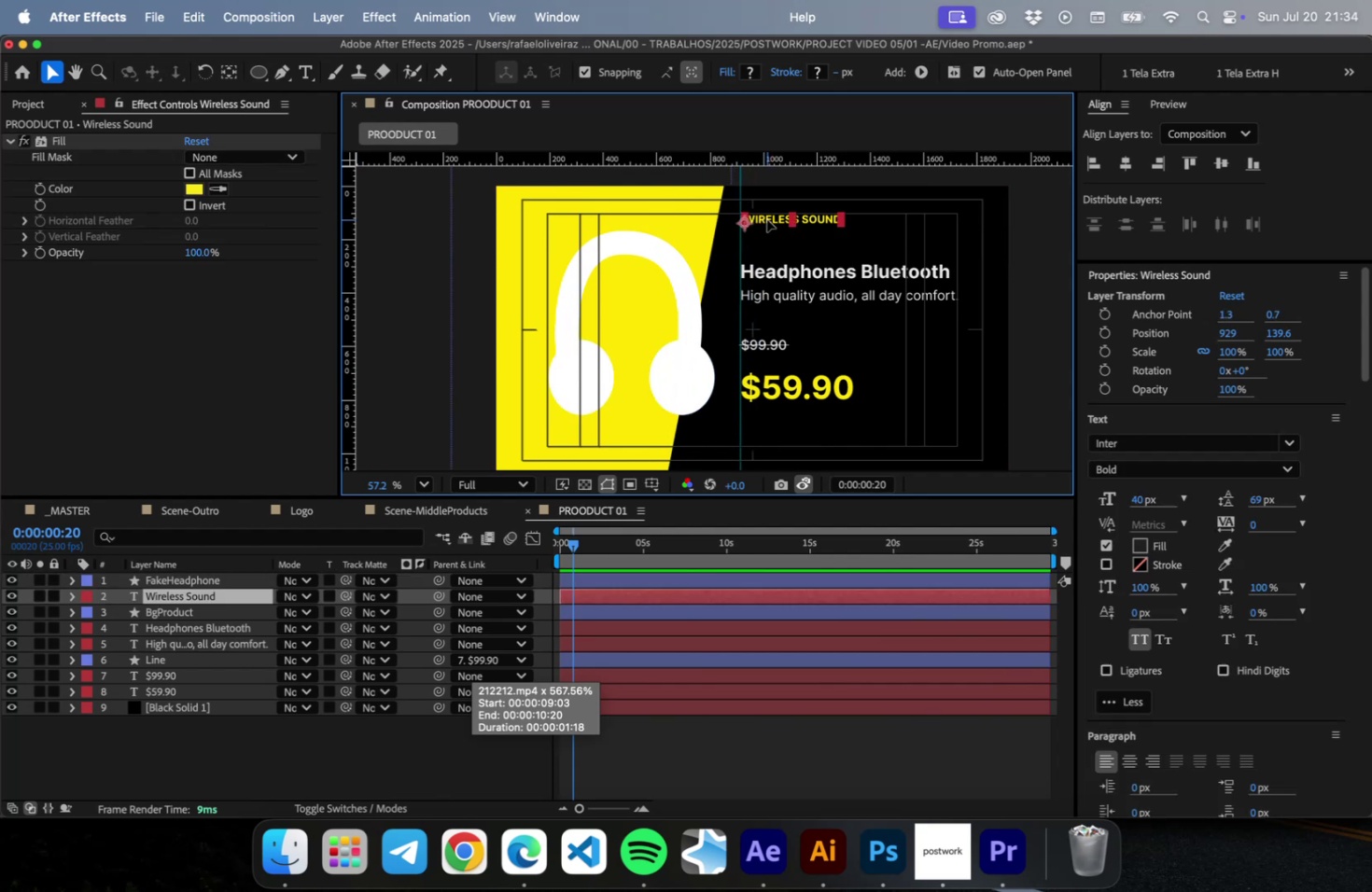 
left_click([766, 219])
 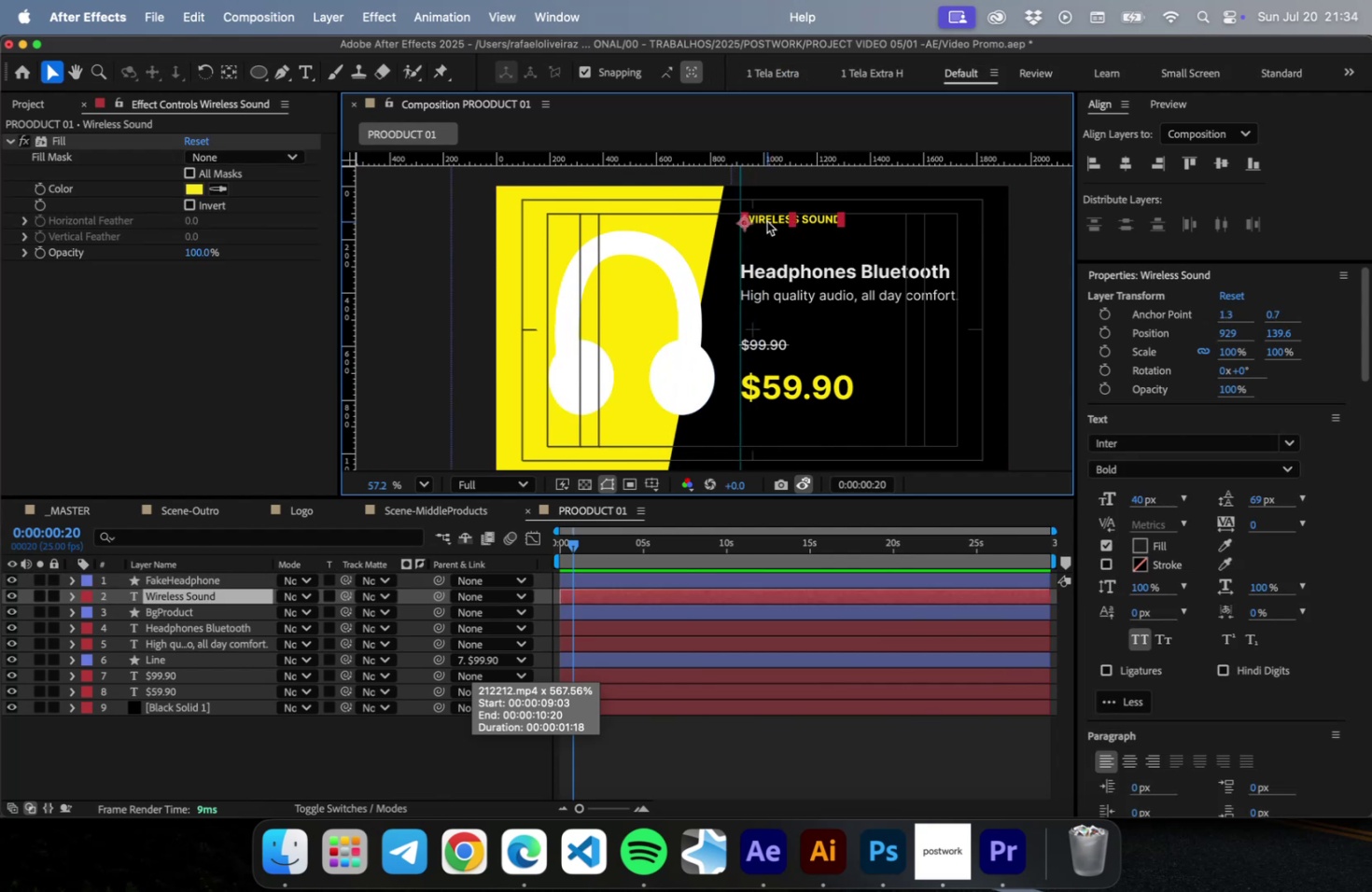 
key(ArrowLeft)
 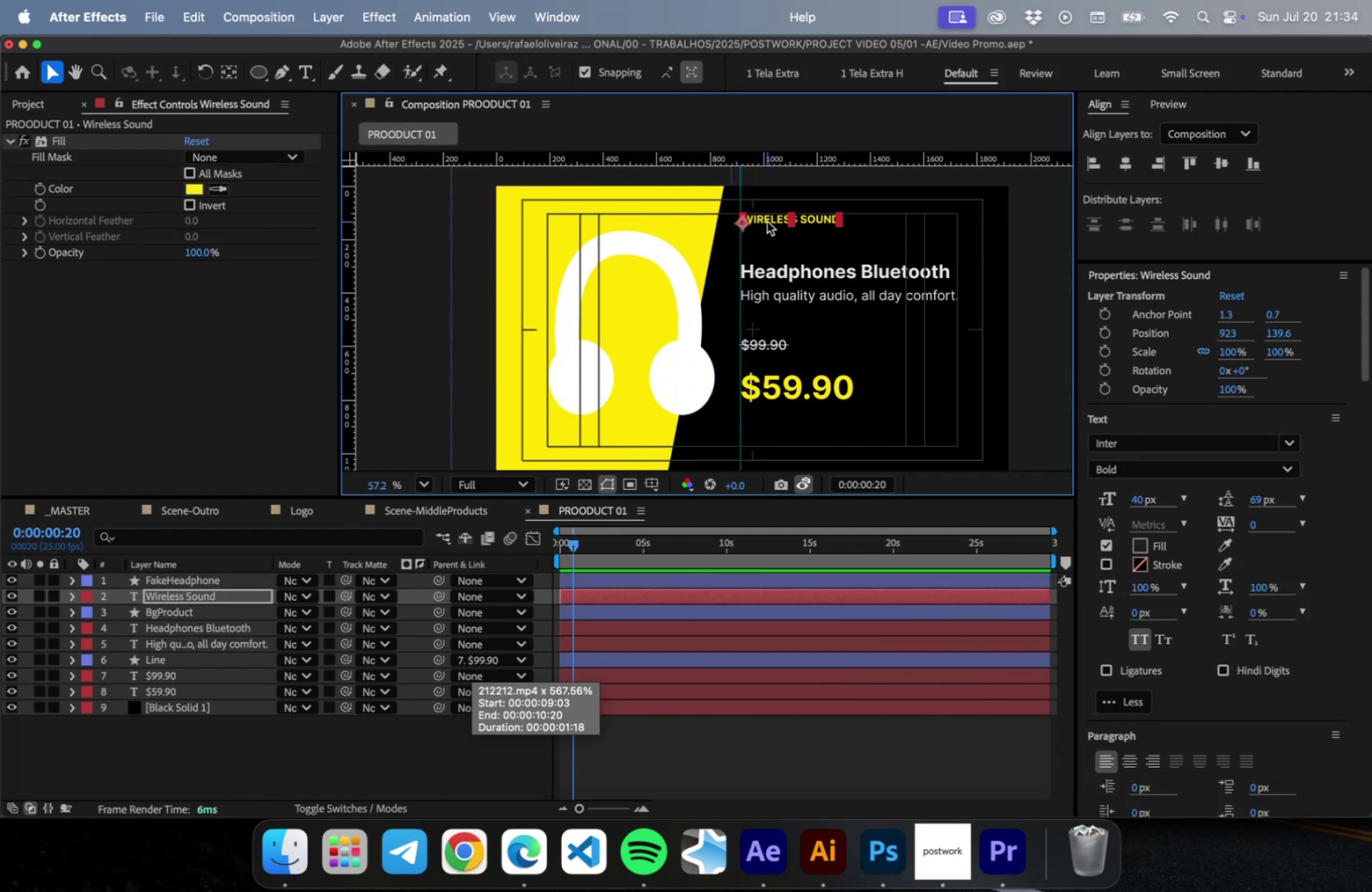 
key(ArrowLeft)
 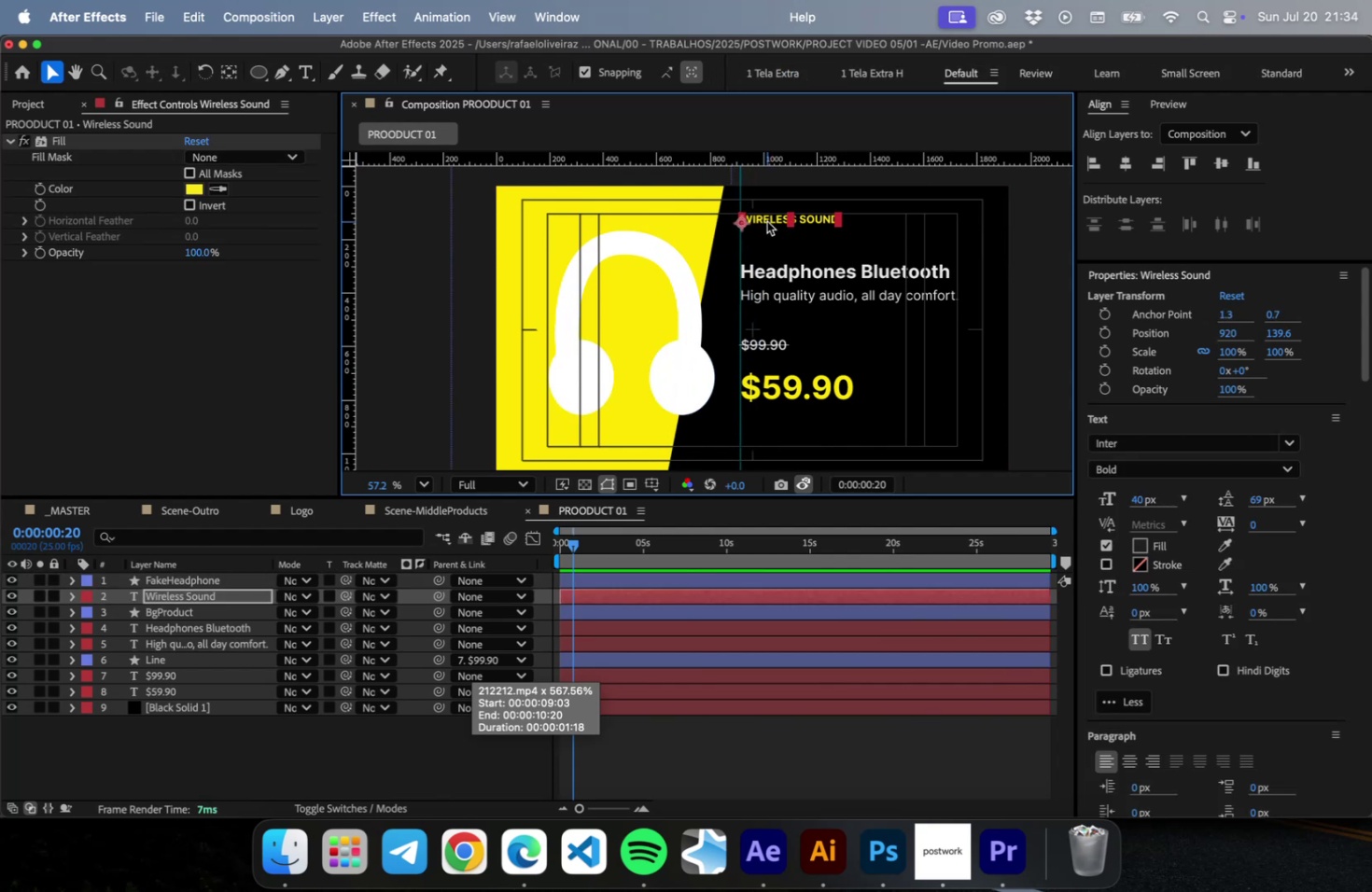 
key(ArrowLeft)
 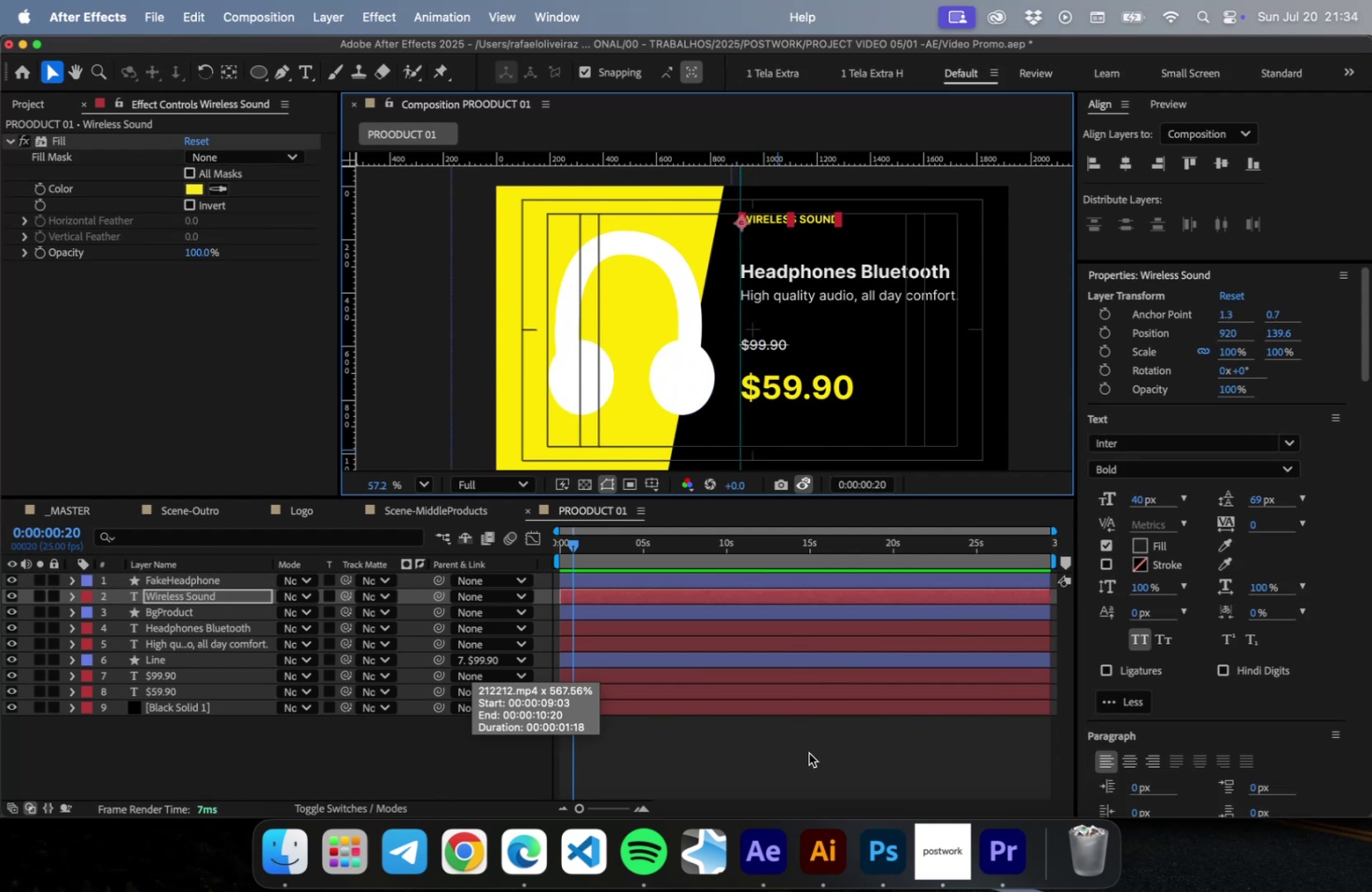 
left_click([808, 752])
 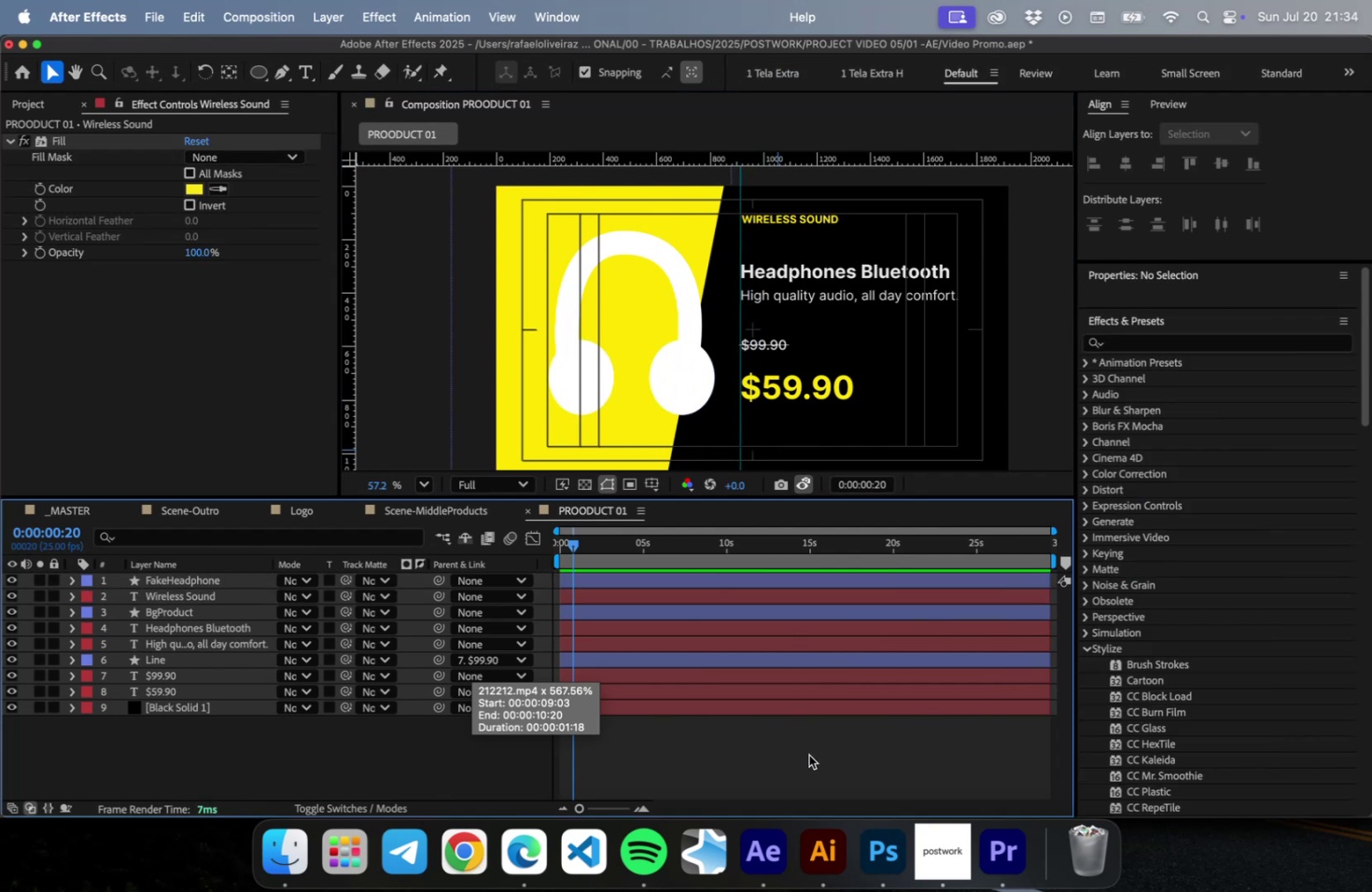 
key(Meta+CommandLeft)
 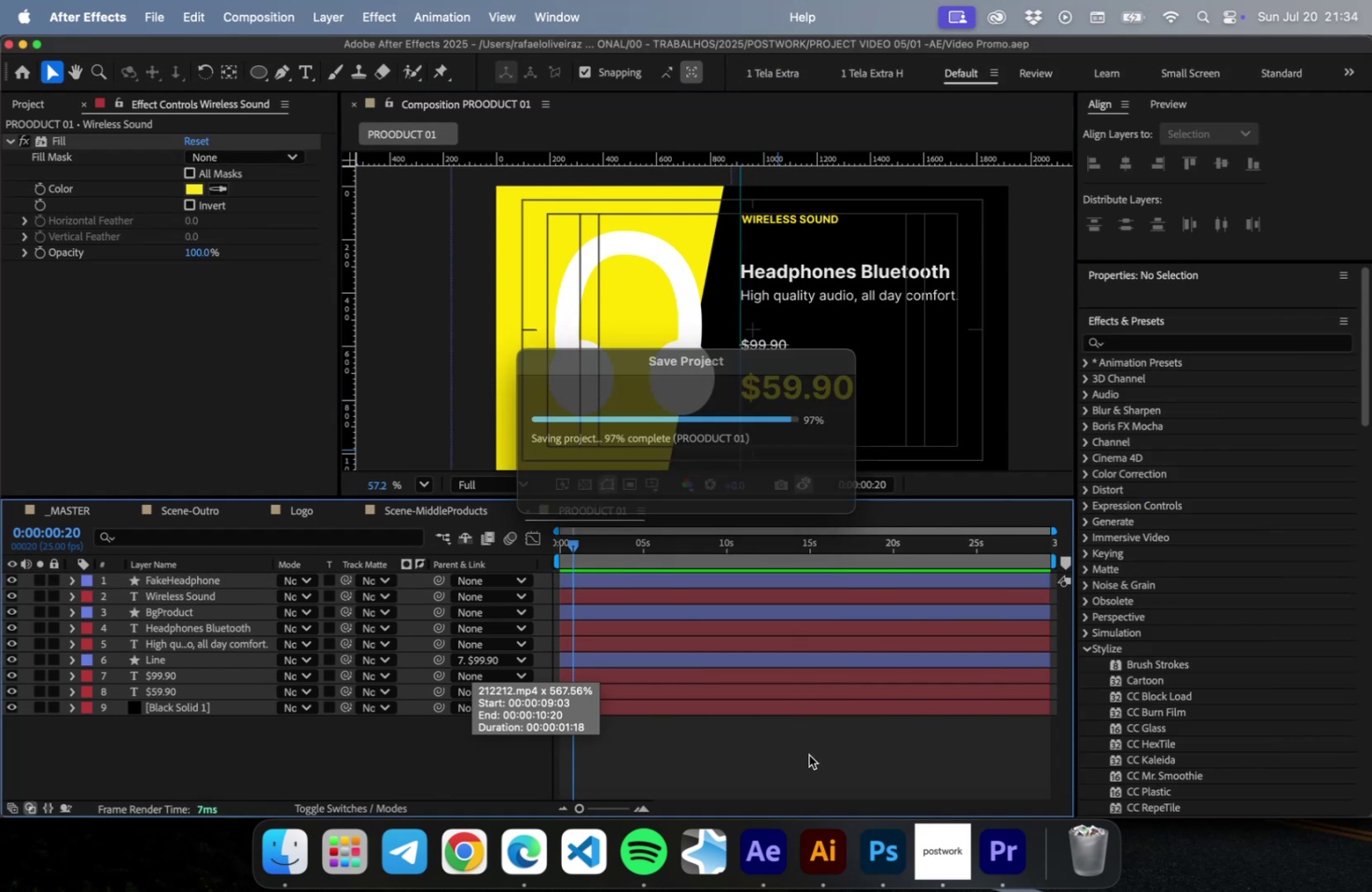 
key(Meta+S)
 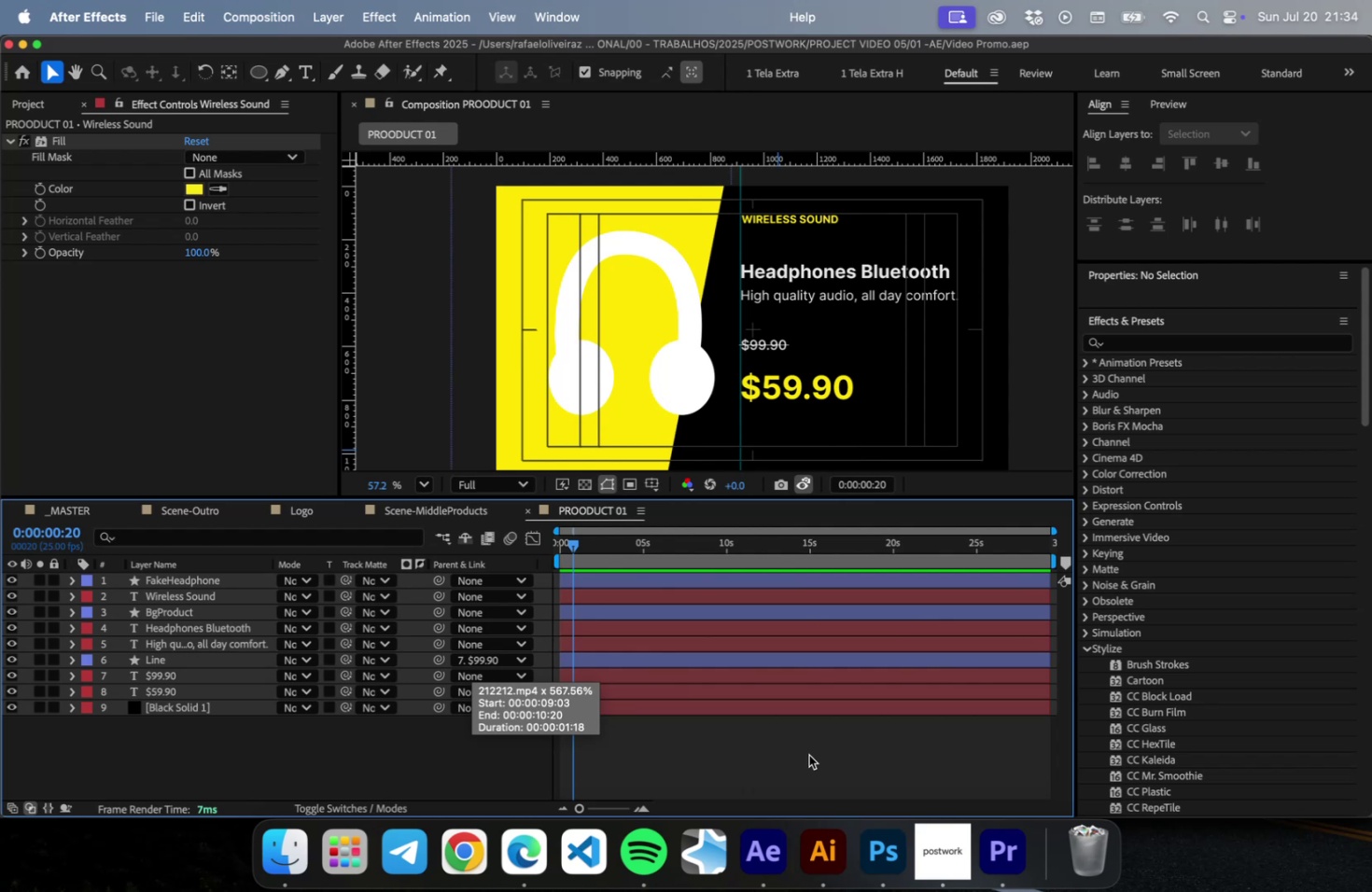 
wait(8.27)
 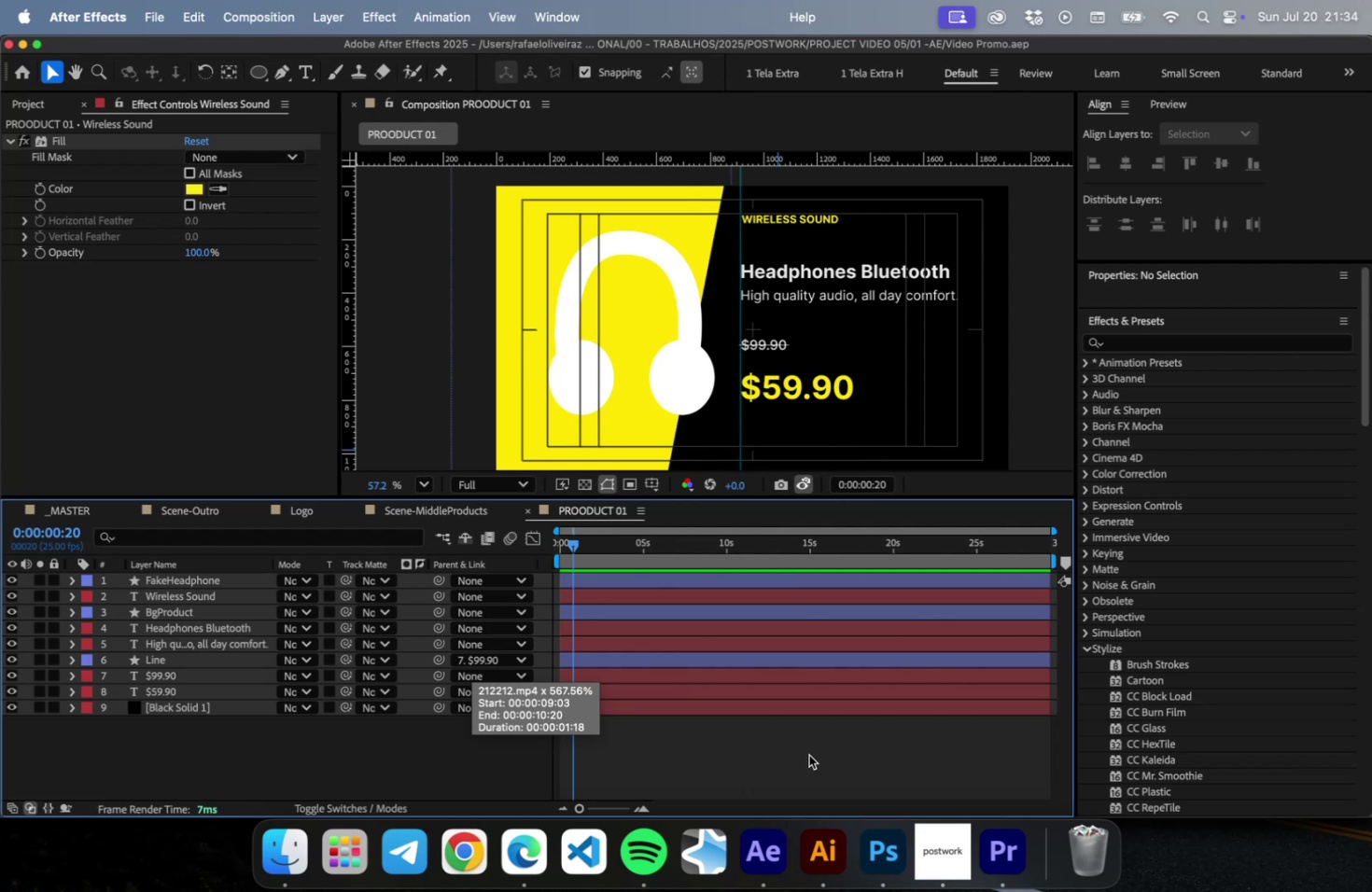 
left_click([780, 347])
 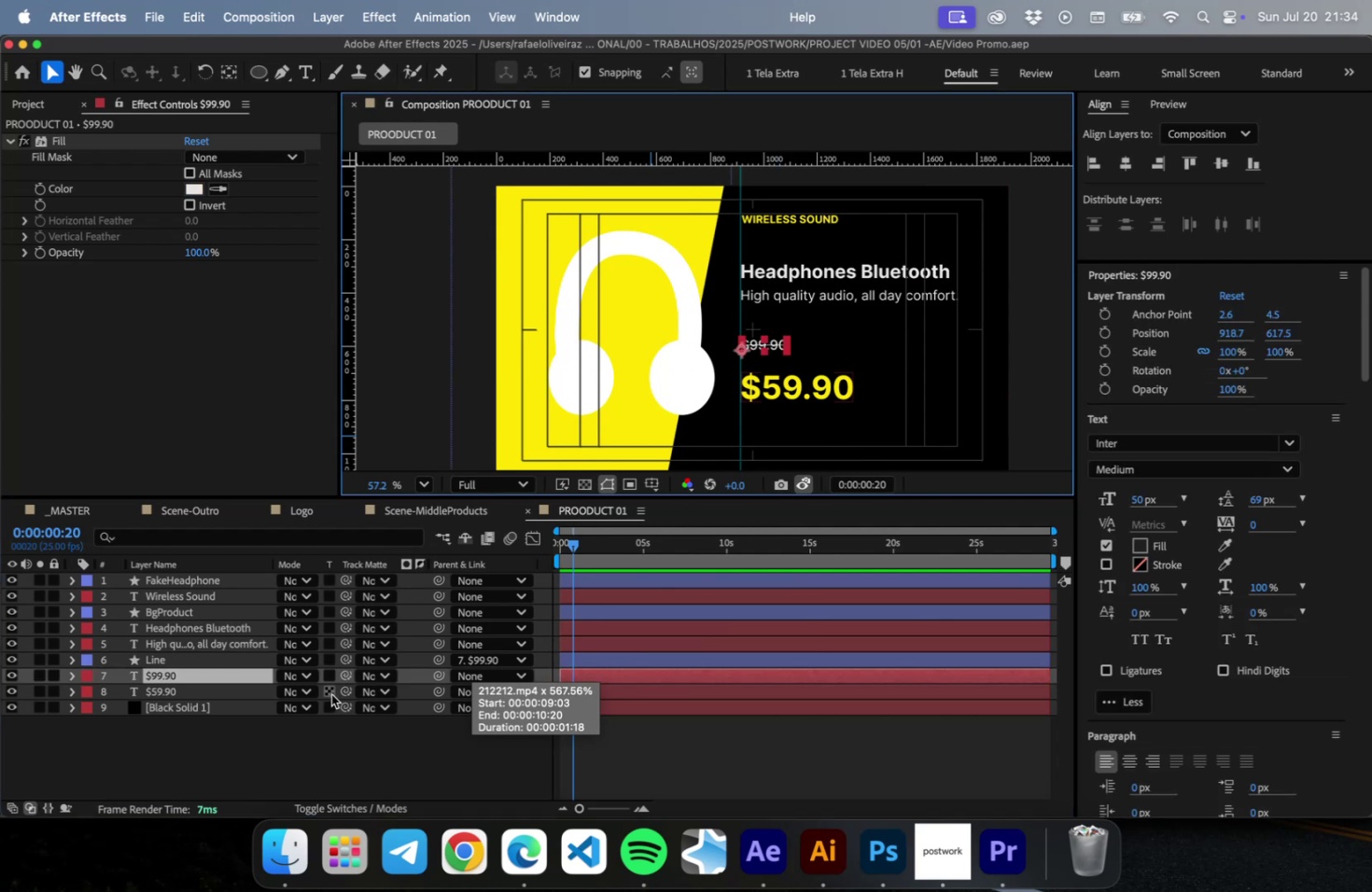 
key(Shift+ArrowDown)
 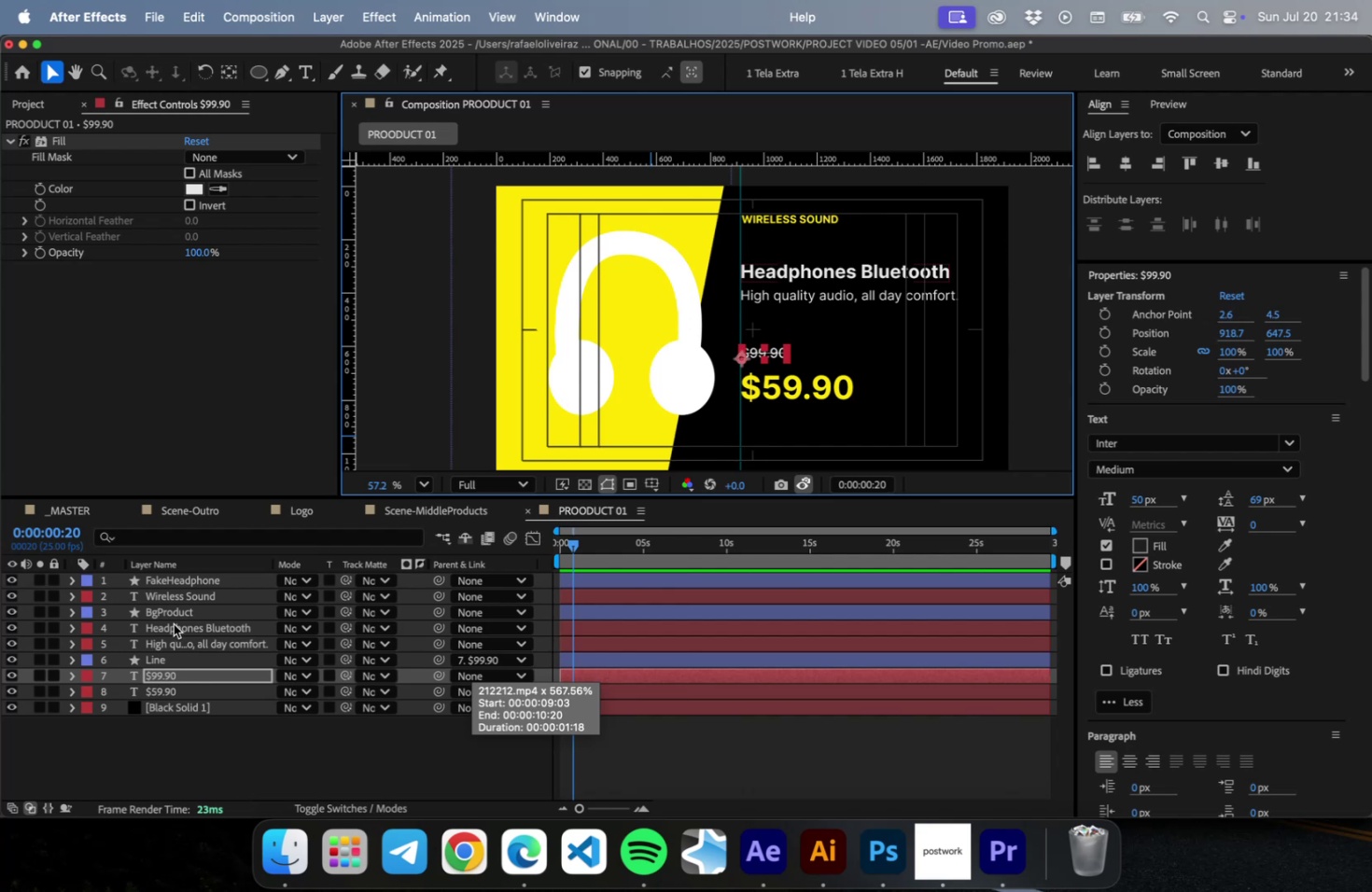 
key(Shift+ArrowDown)
 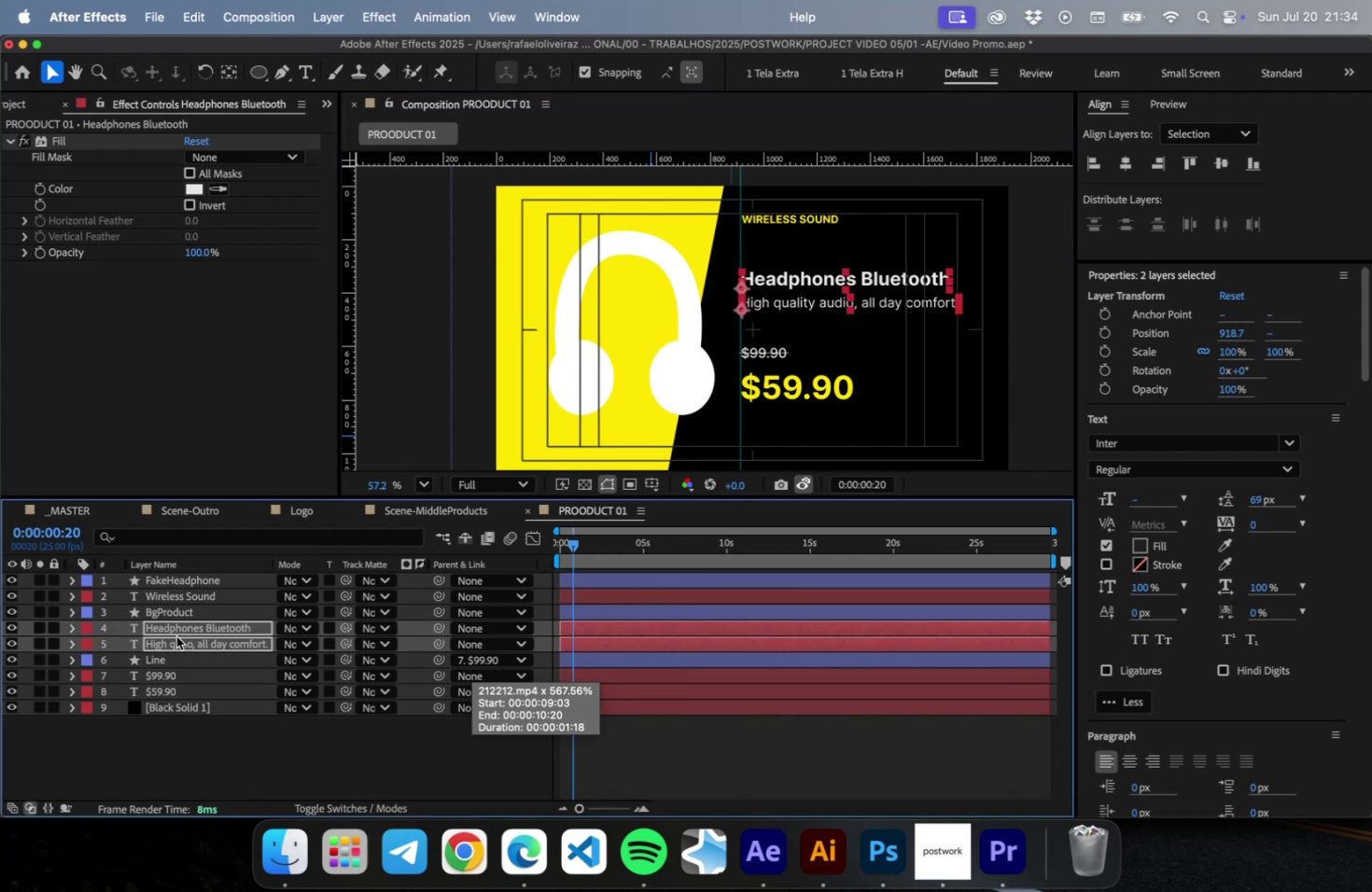 
key(ArrowUp)
 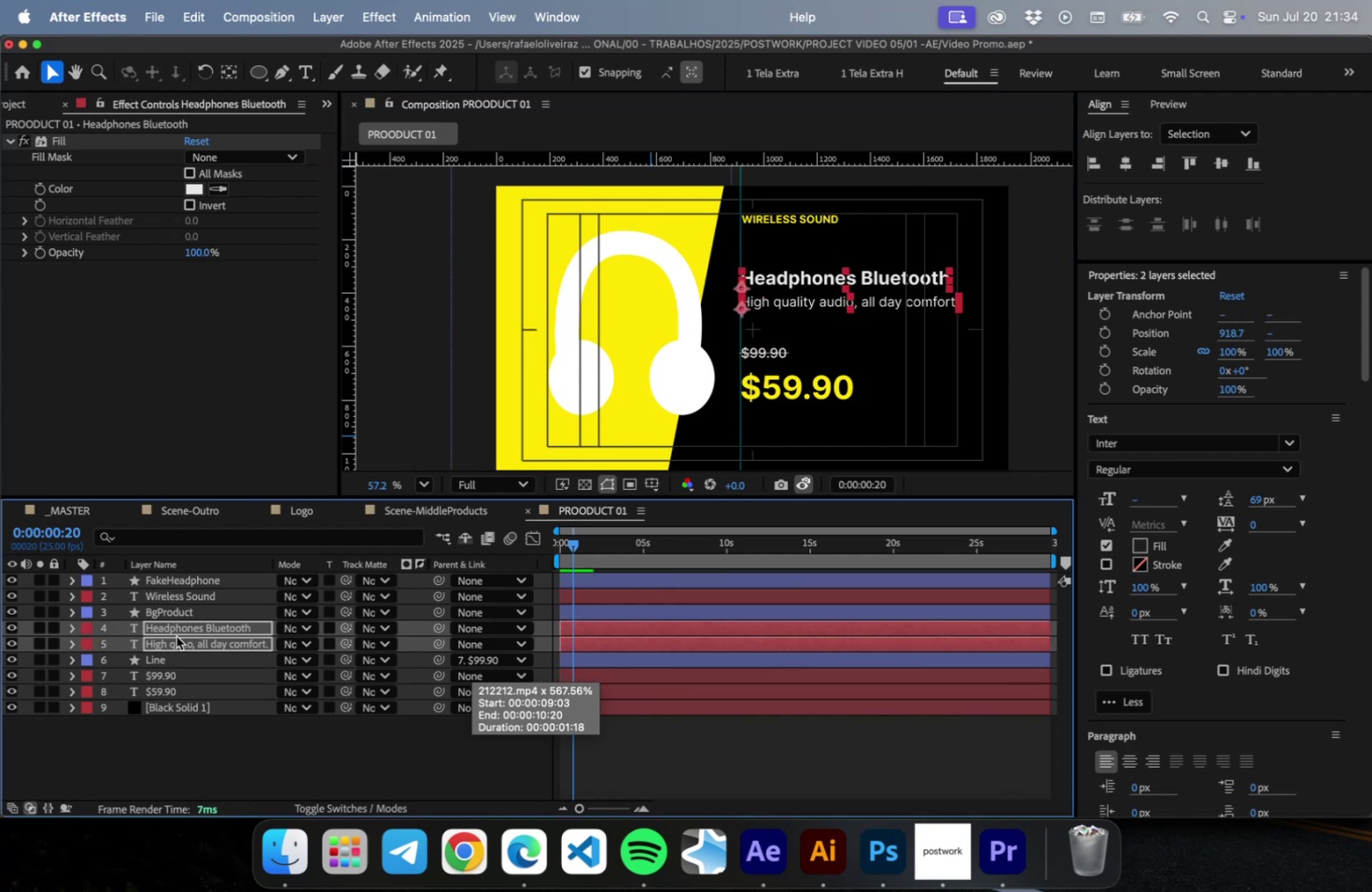 
key(ArrowUp)
 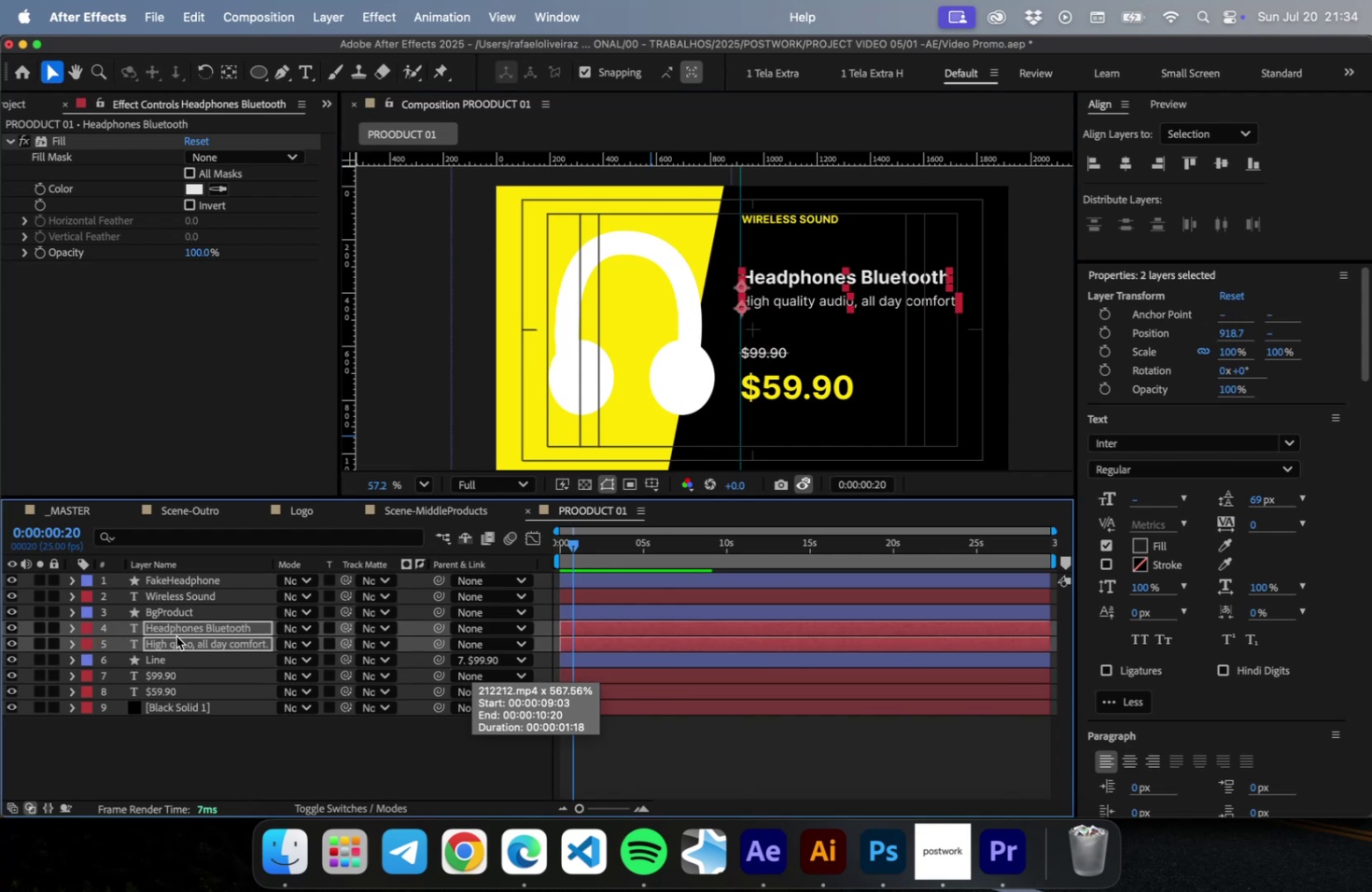 
key(ArrowUp)
 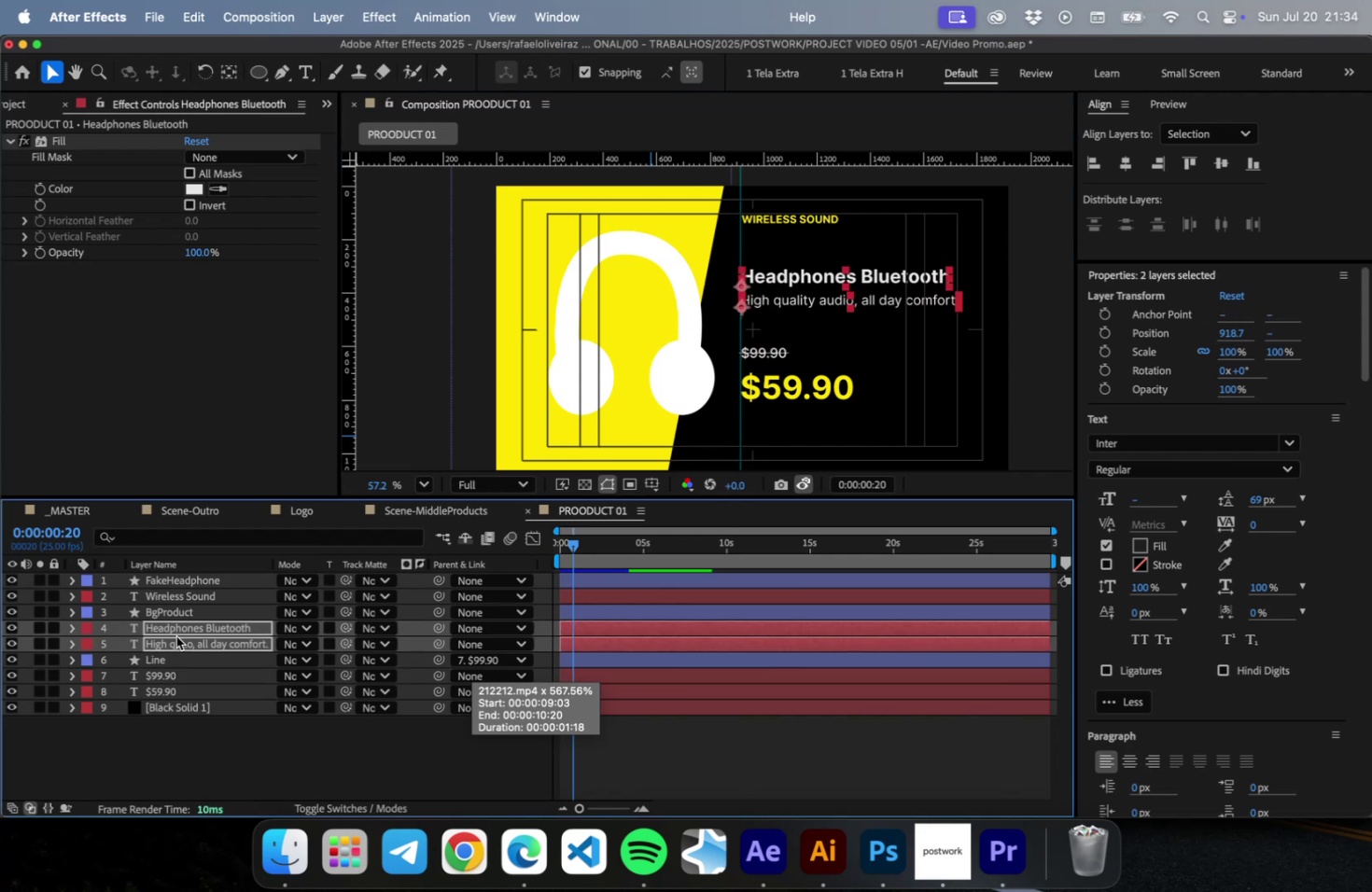 
key(ArrowUp)
 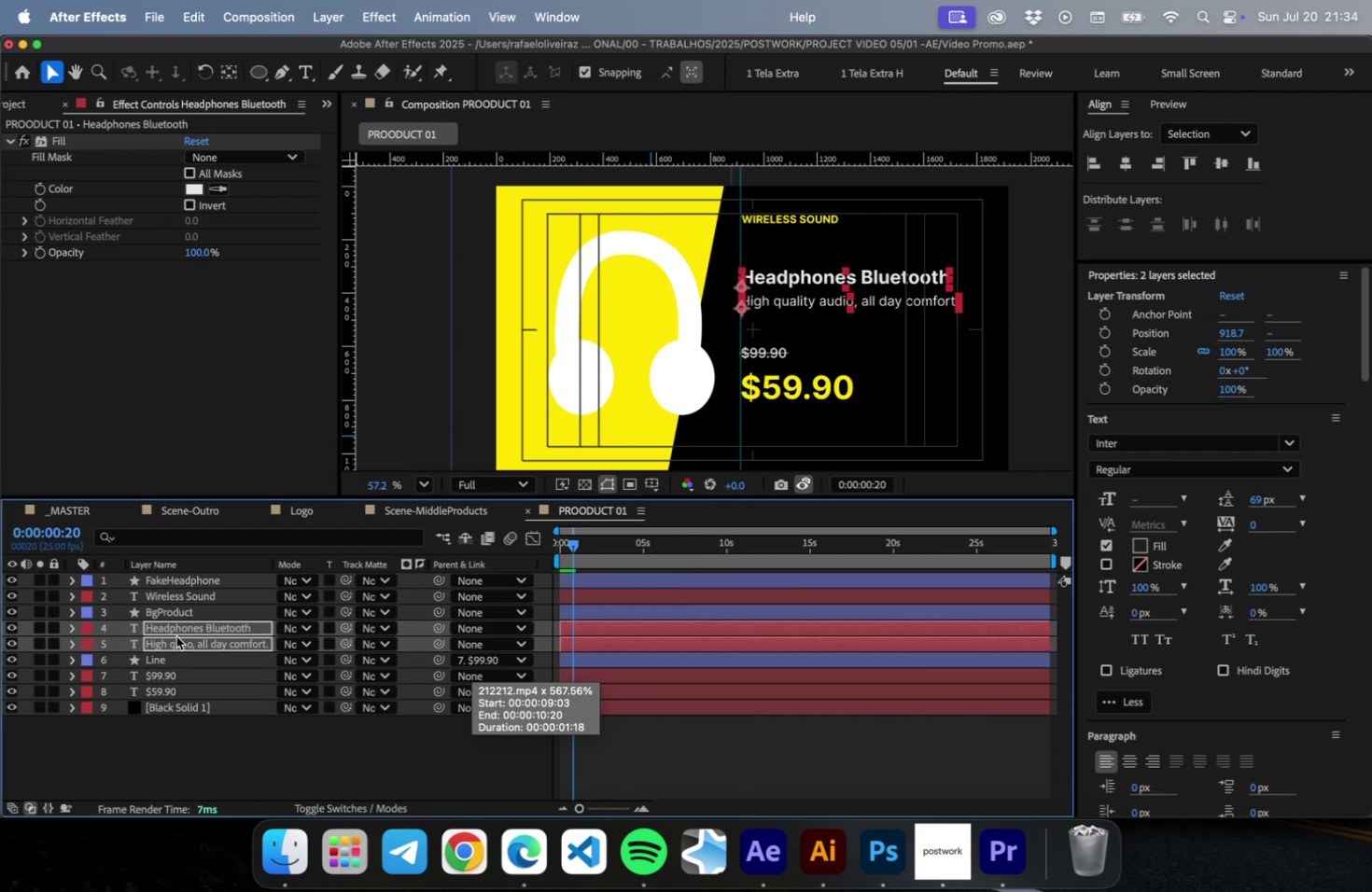 
key(ArrowDown)
 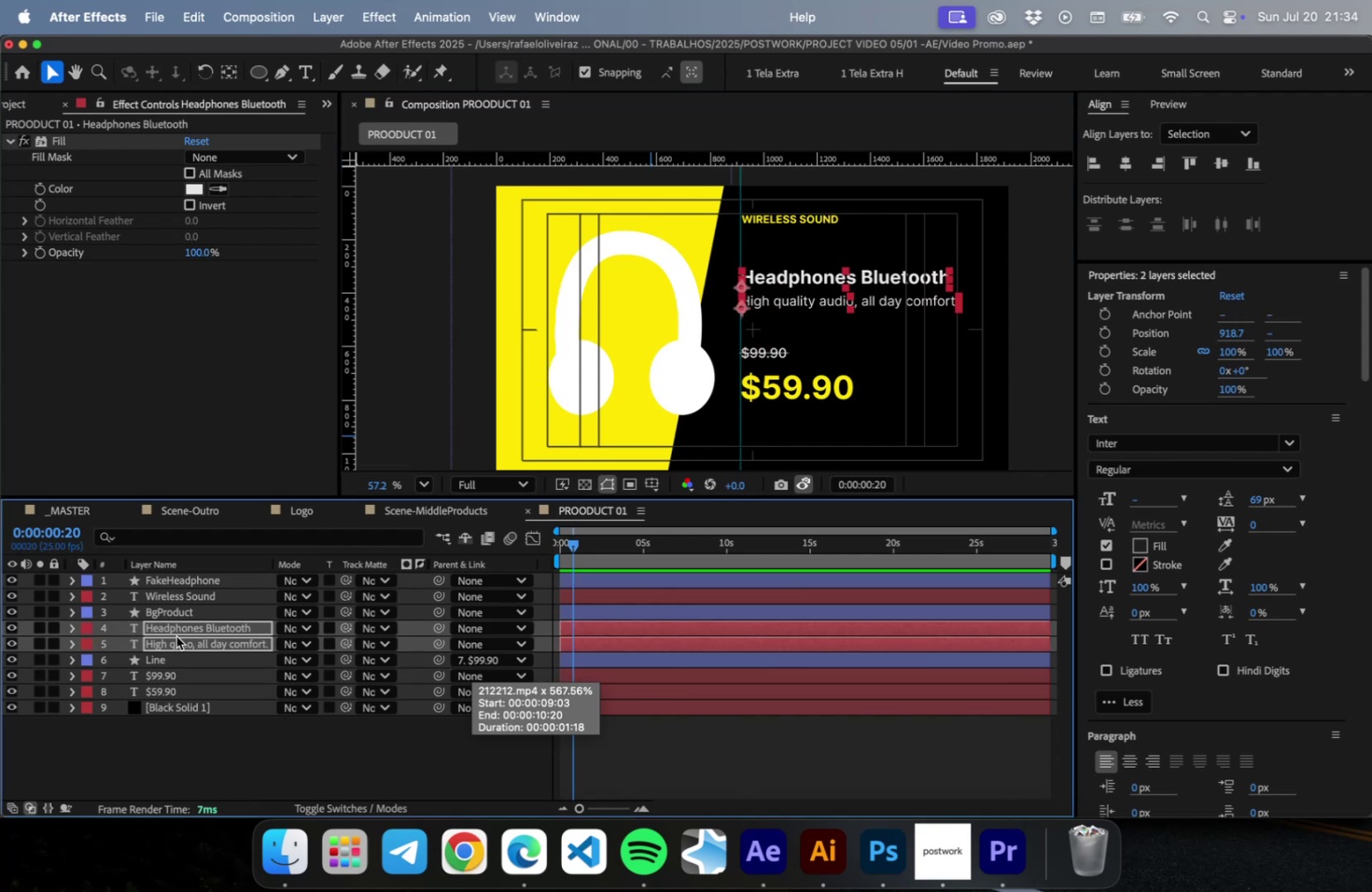 
key(Meta+CommandLeft)
 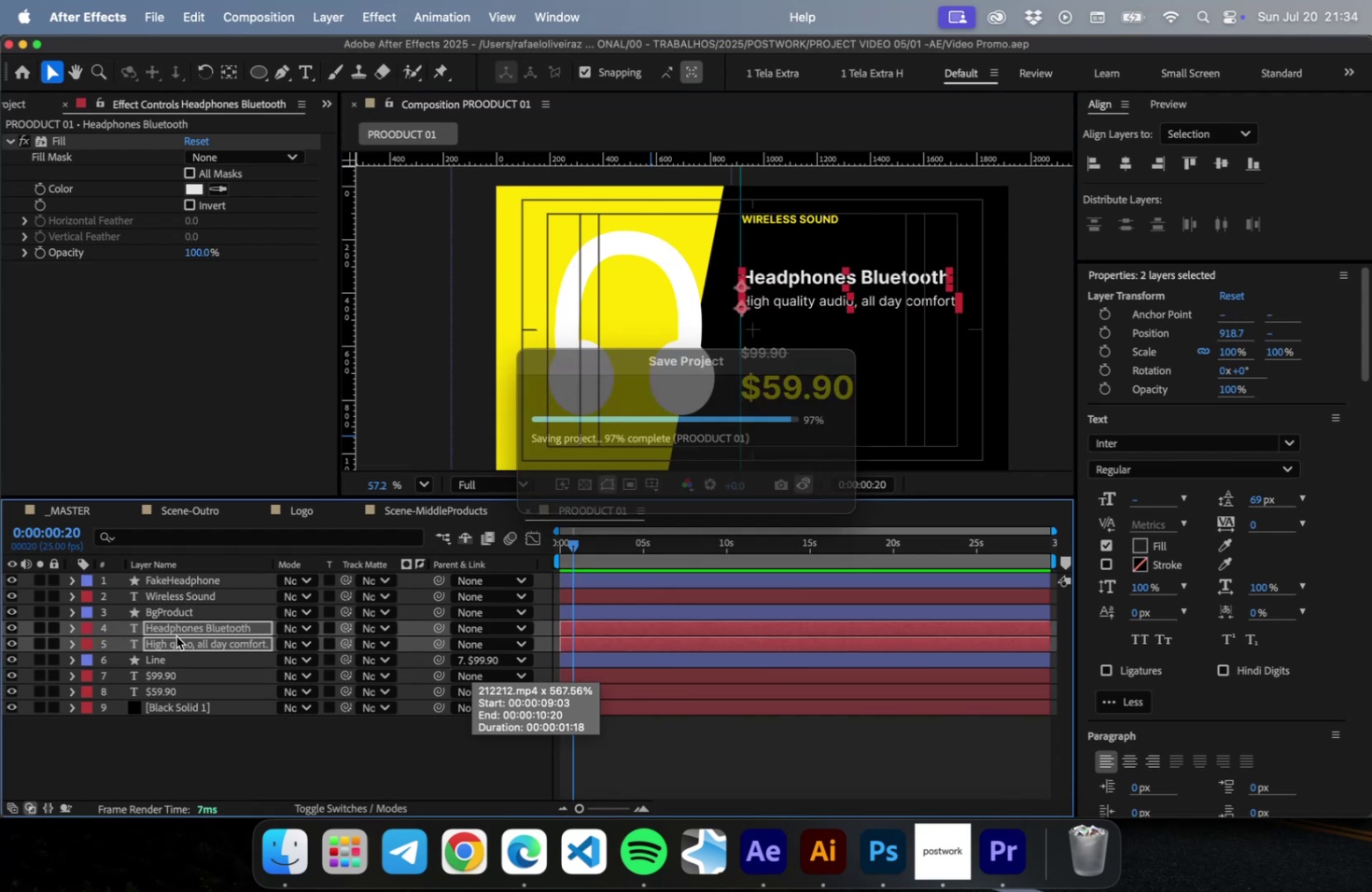 
key(Meta+S)
 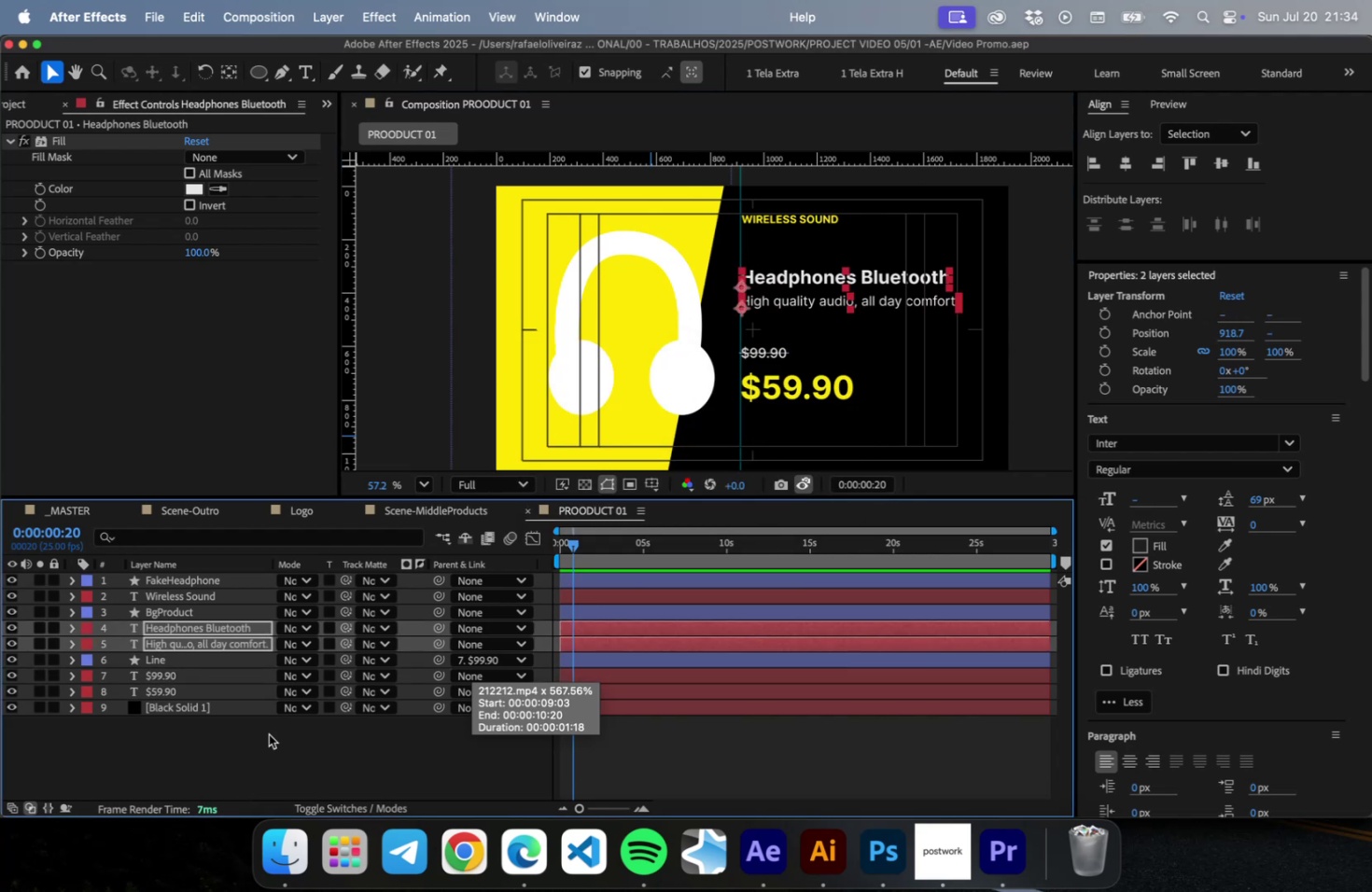 
key(Meta+CommandLeft)
 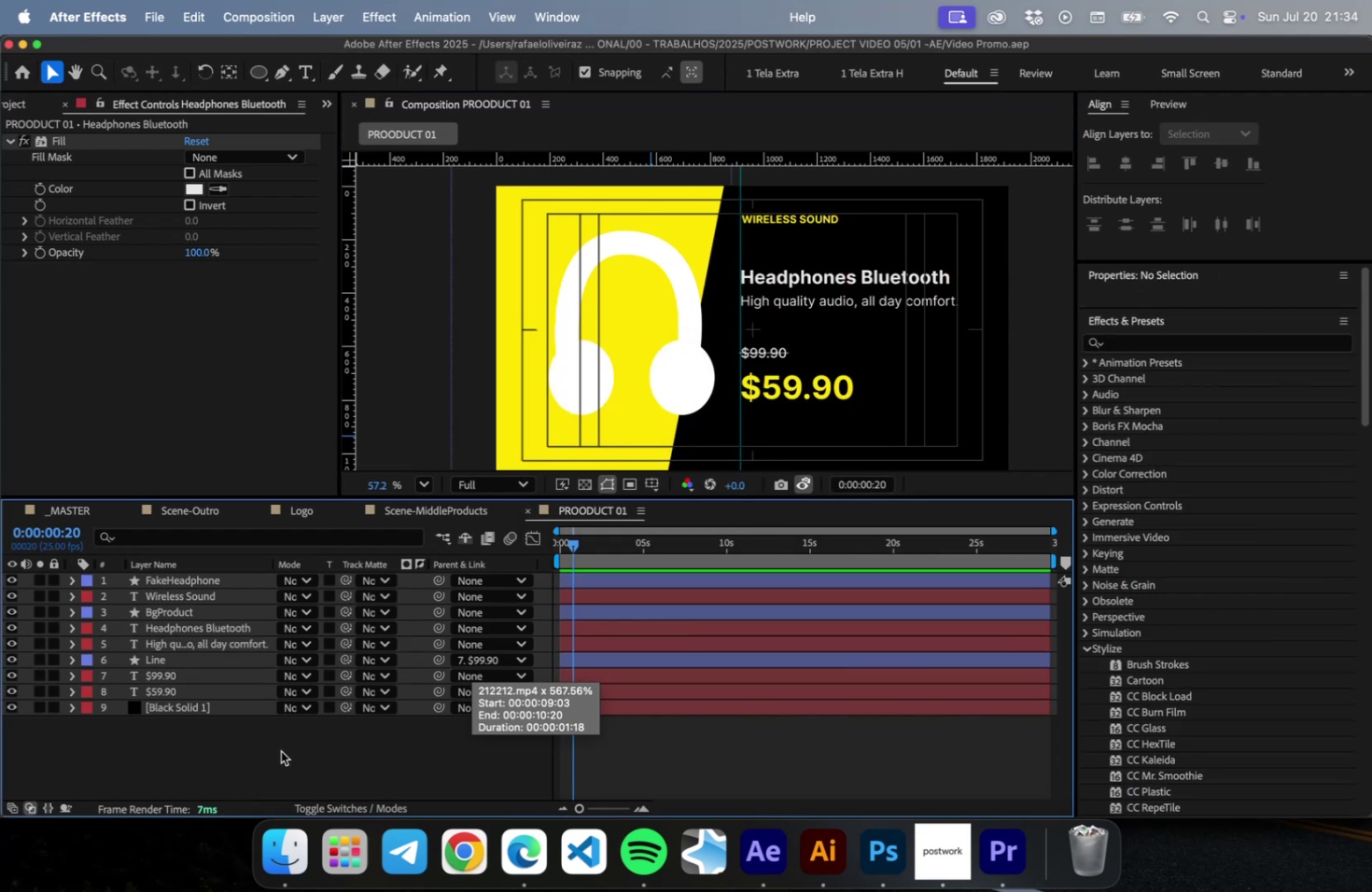 
key(Meta+S)
 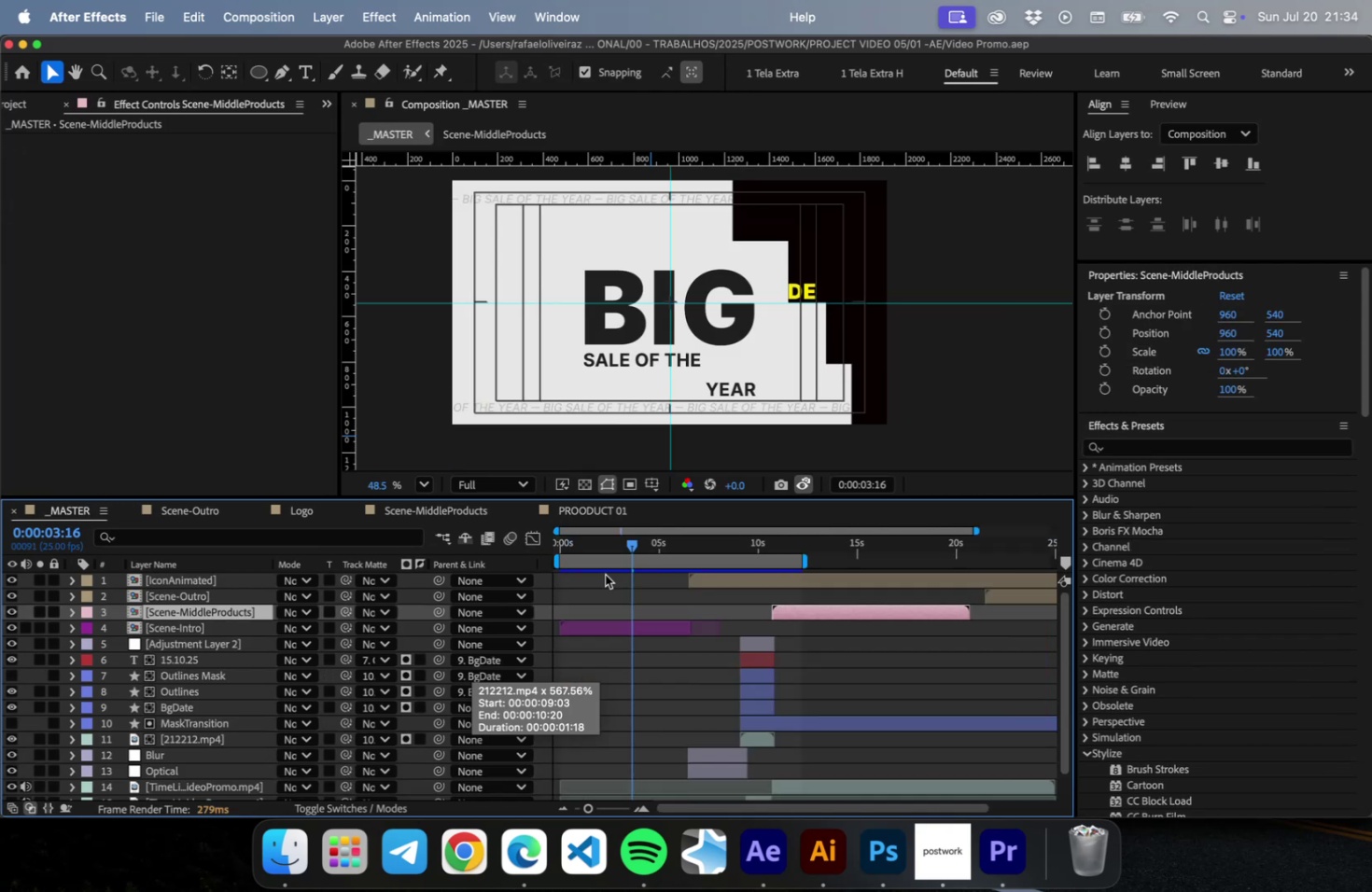 
wait(5.92)
 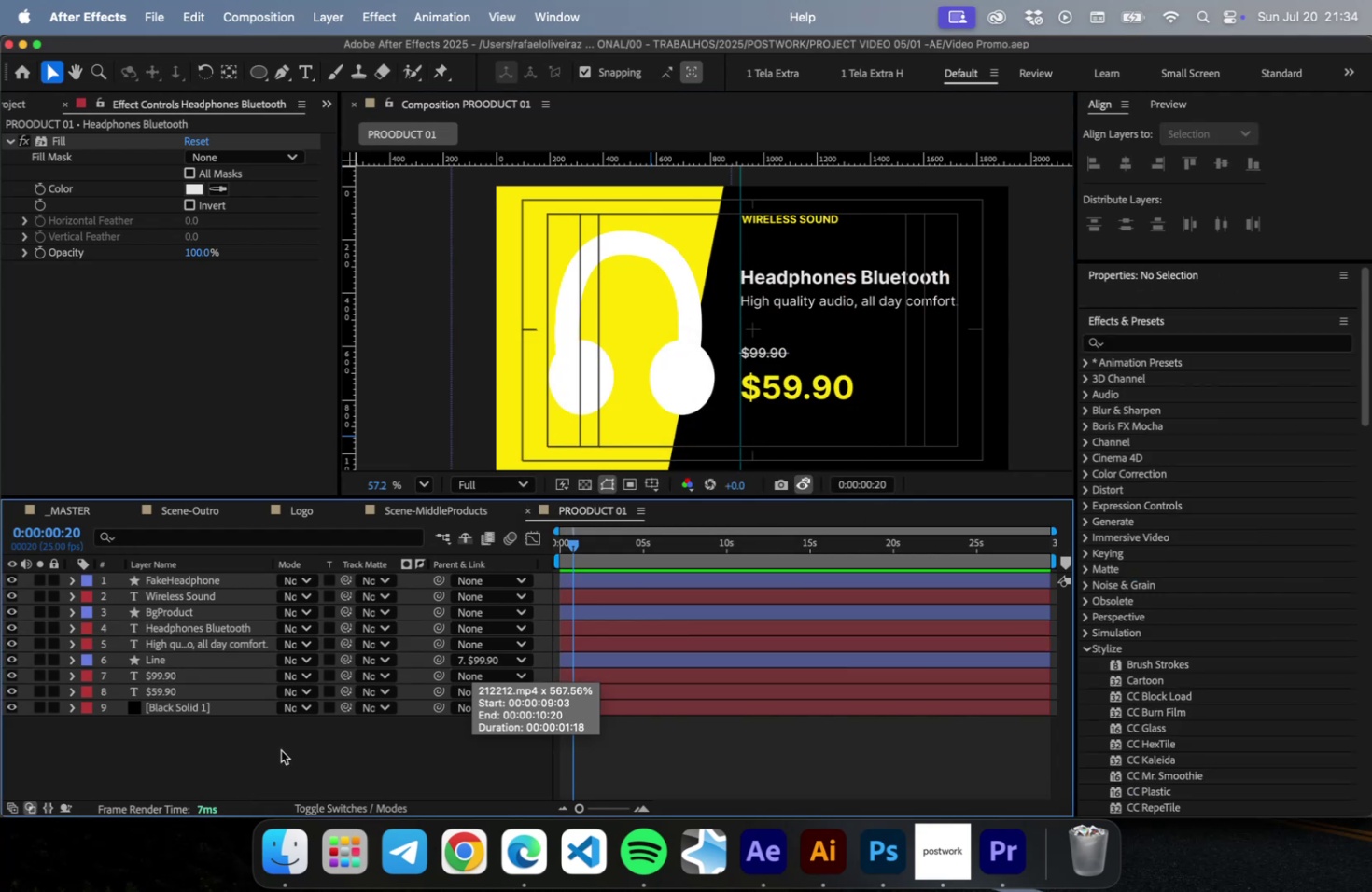 
mouse_move([504, 531])
 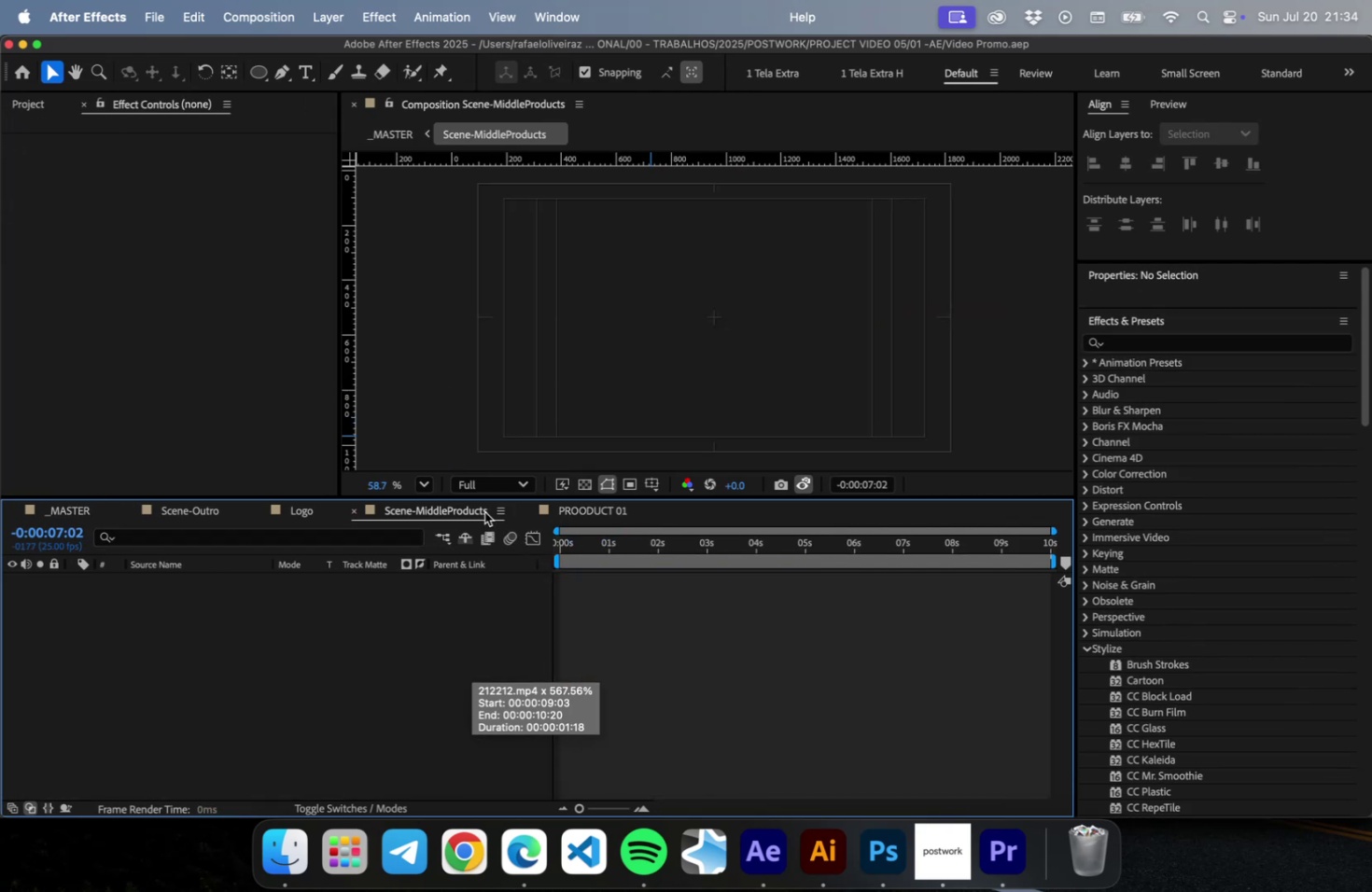 
left_click([484, 510])
 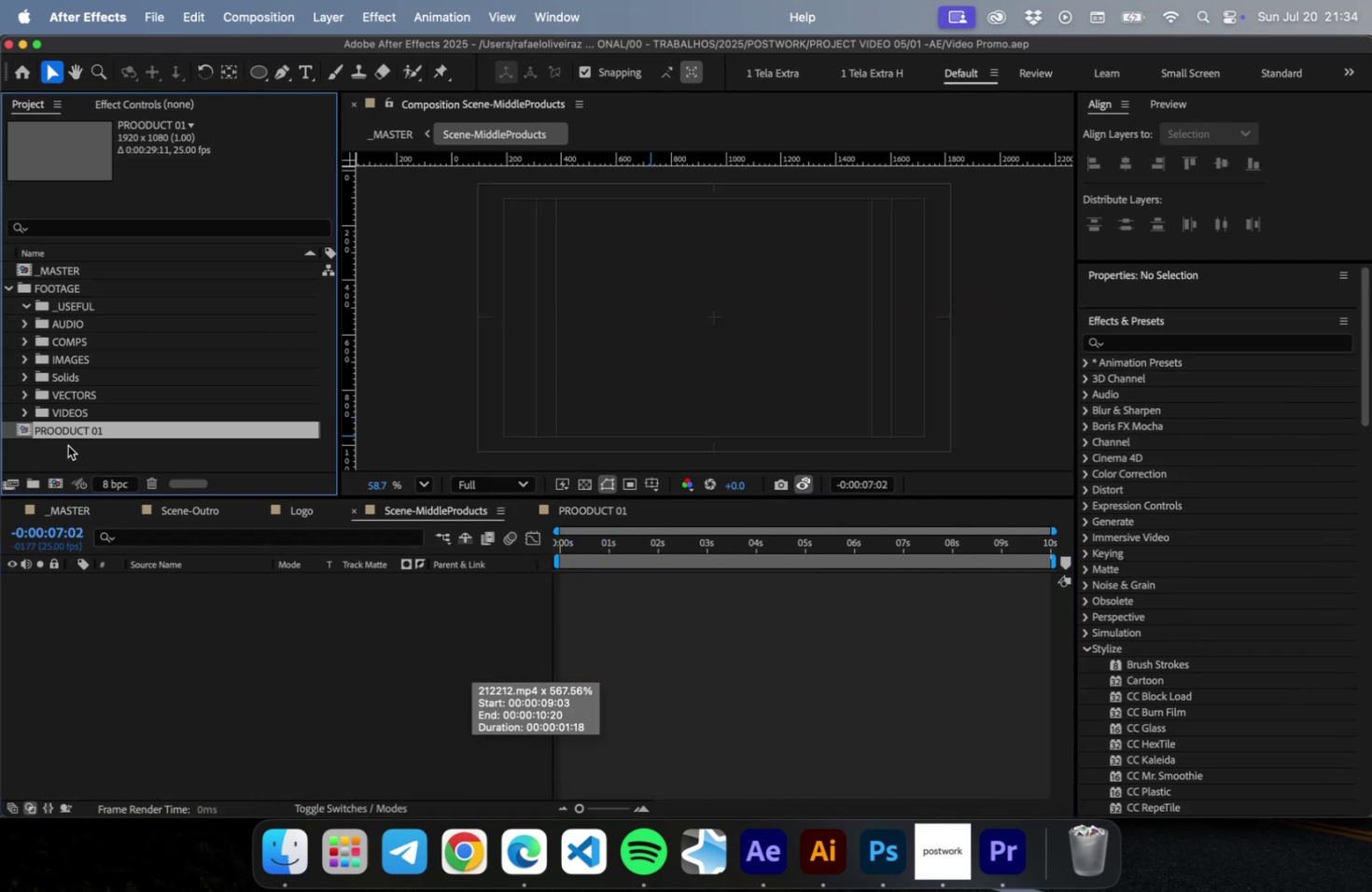 
left_click_drag(start_coordinate=[69, 427], to_coordinate=[79, 620])
 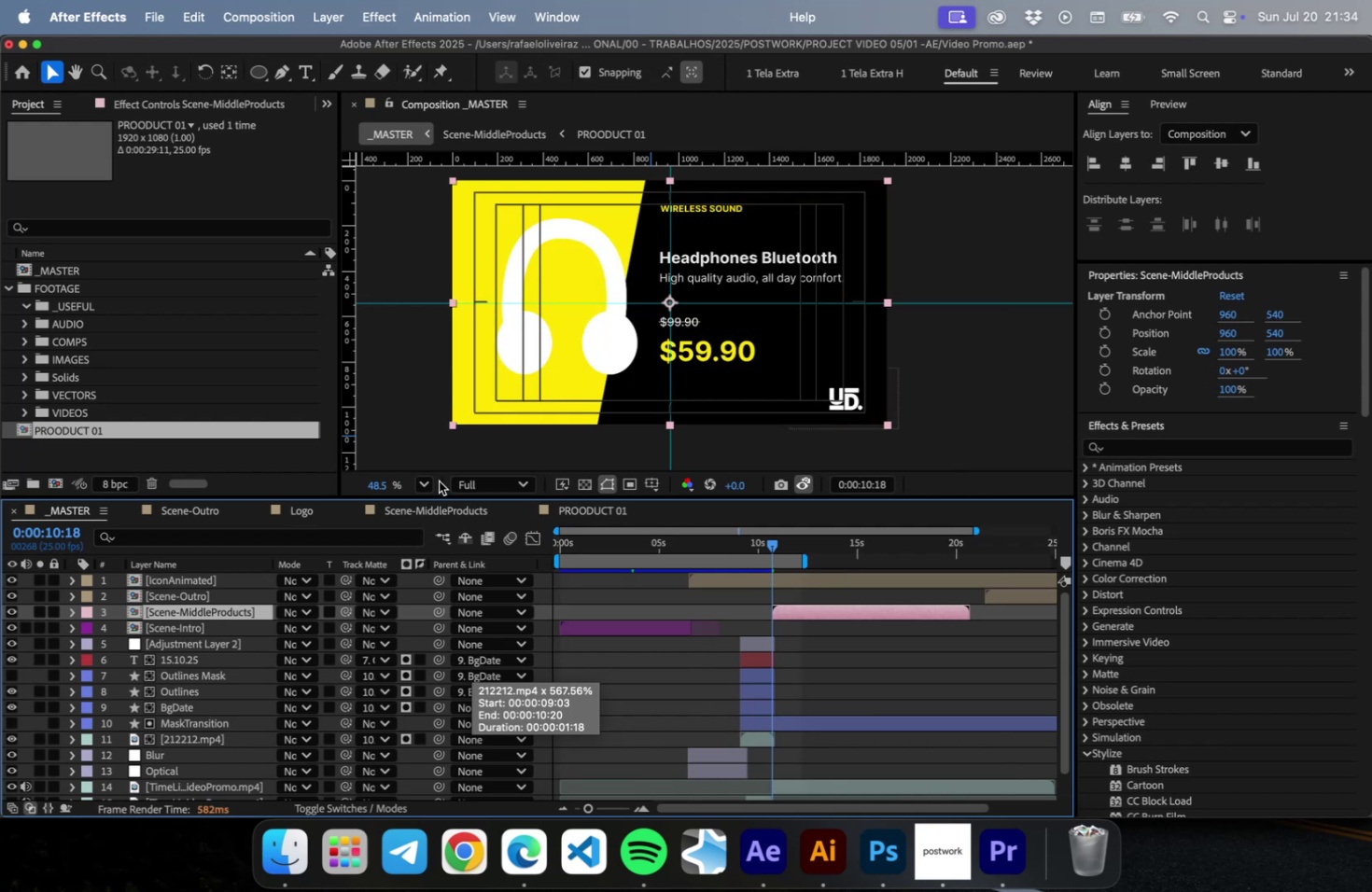 
wait(6.13)
 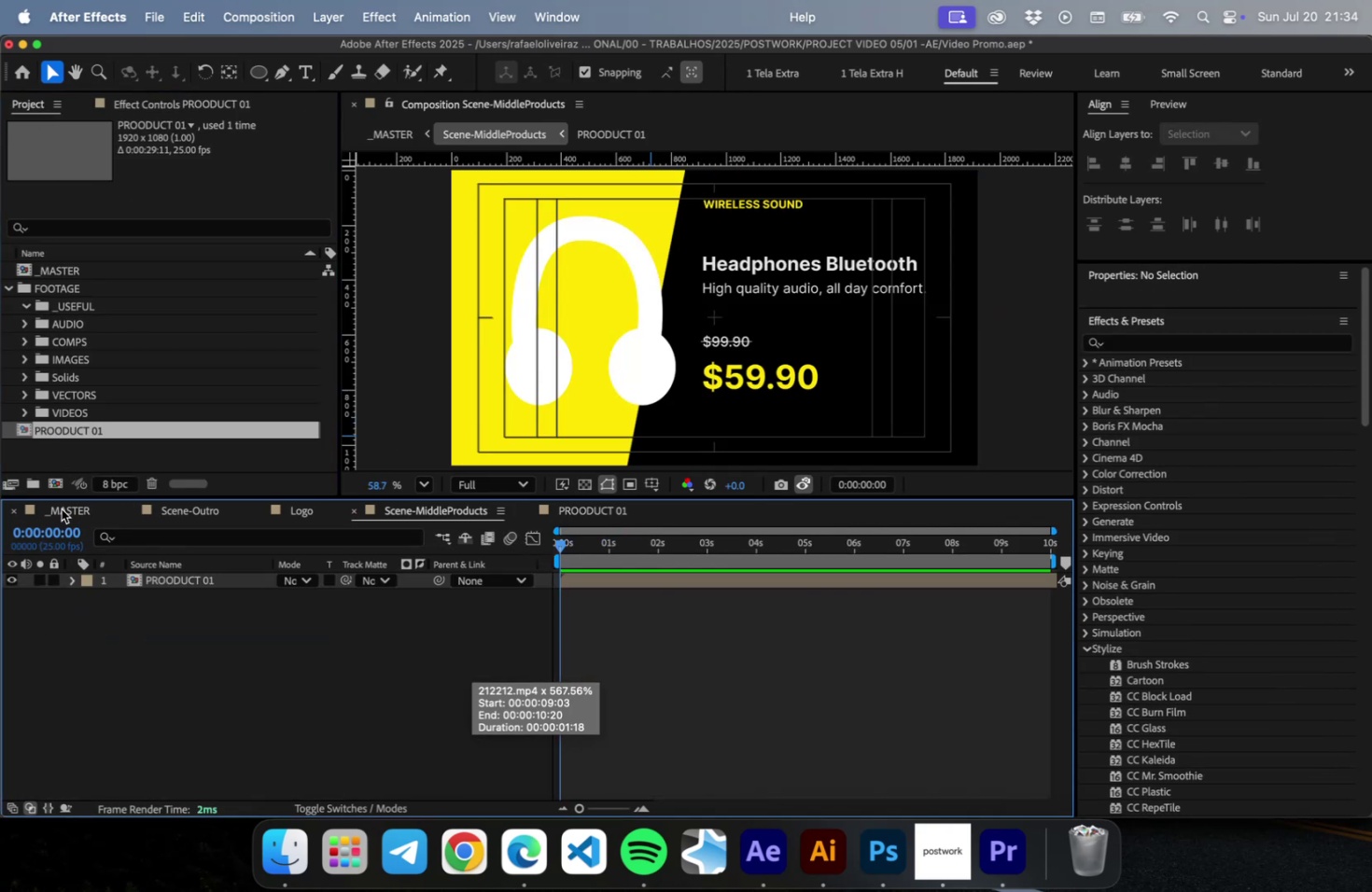 
left_click([423, 484])
 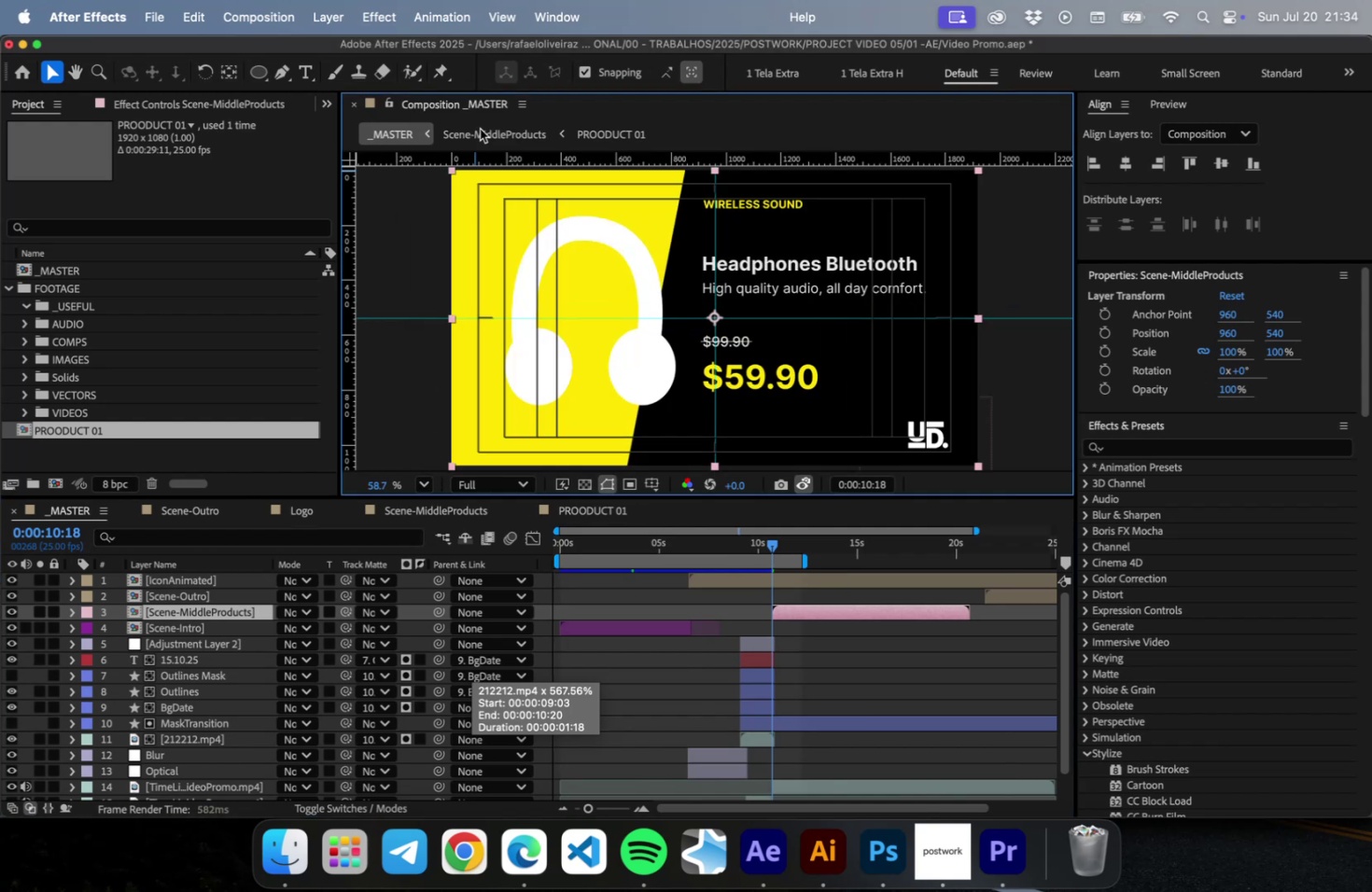 
left_click([480, 129])
 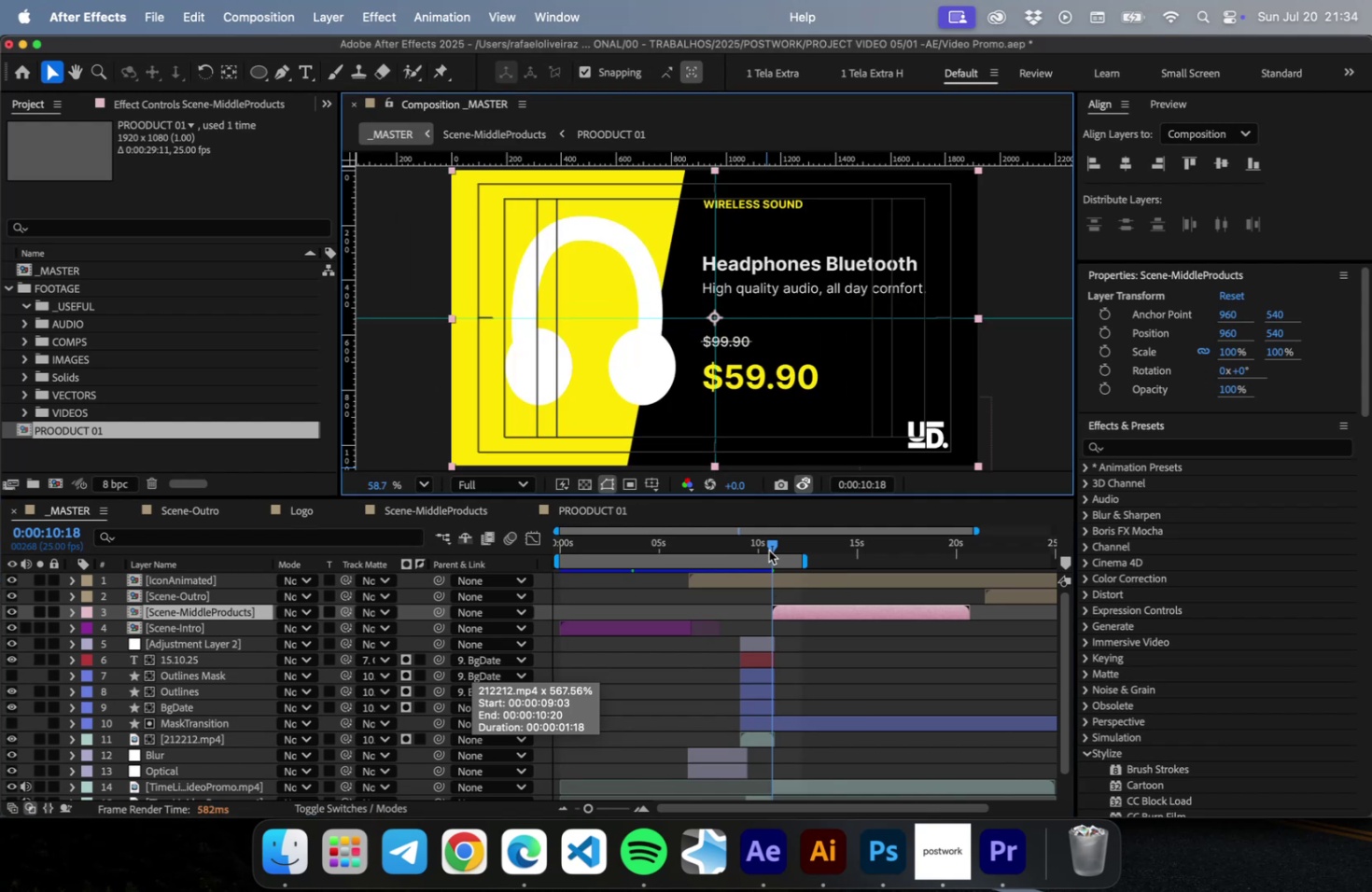 
left_click_drag(start_coordinate=[769, 550], to_coordinate=[757, 550])
 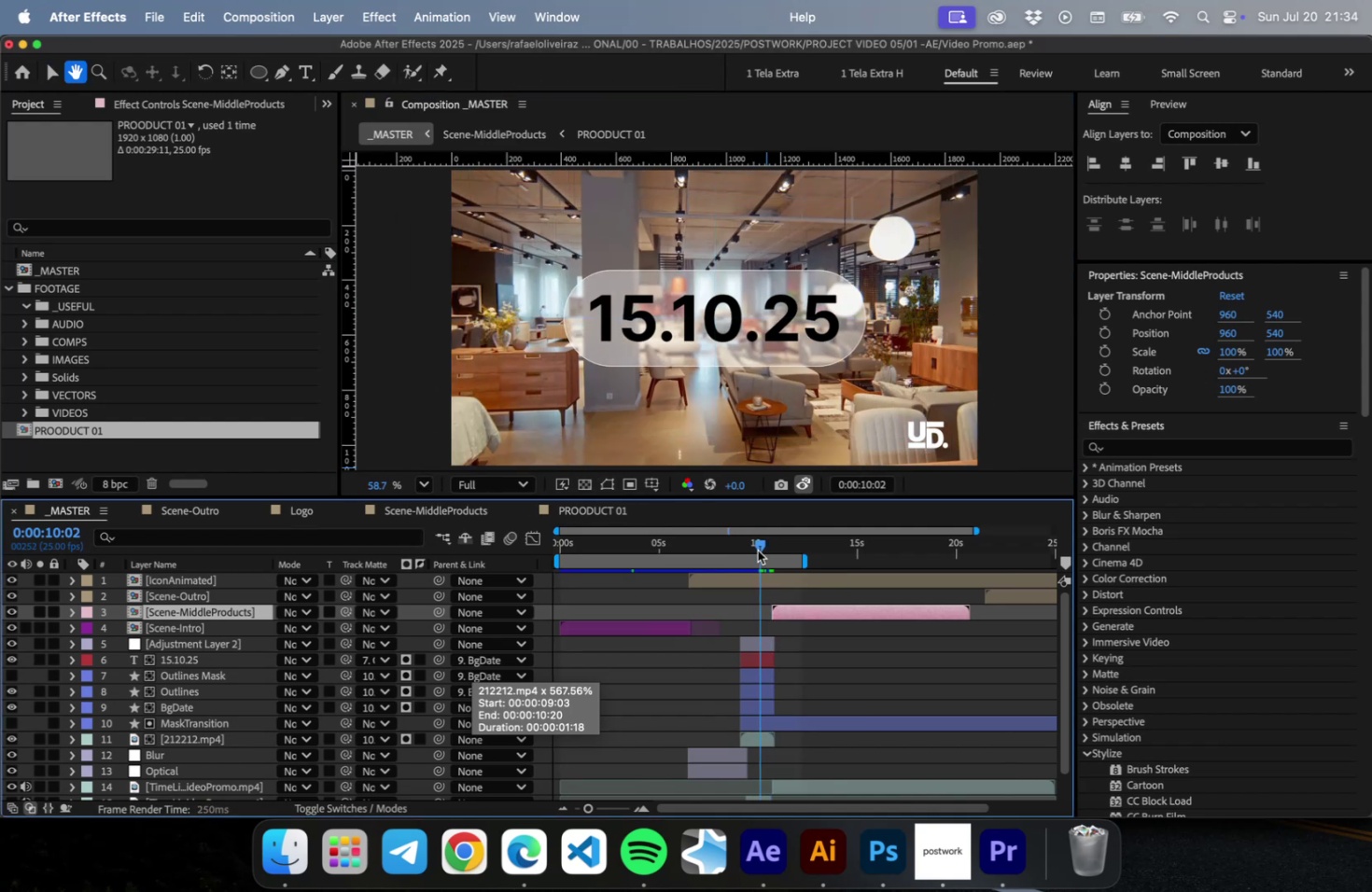 
key(Space)
 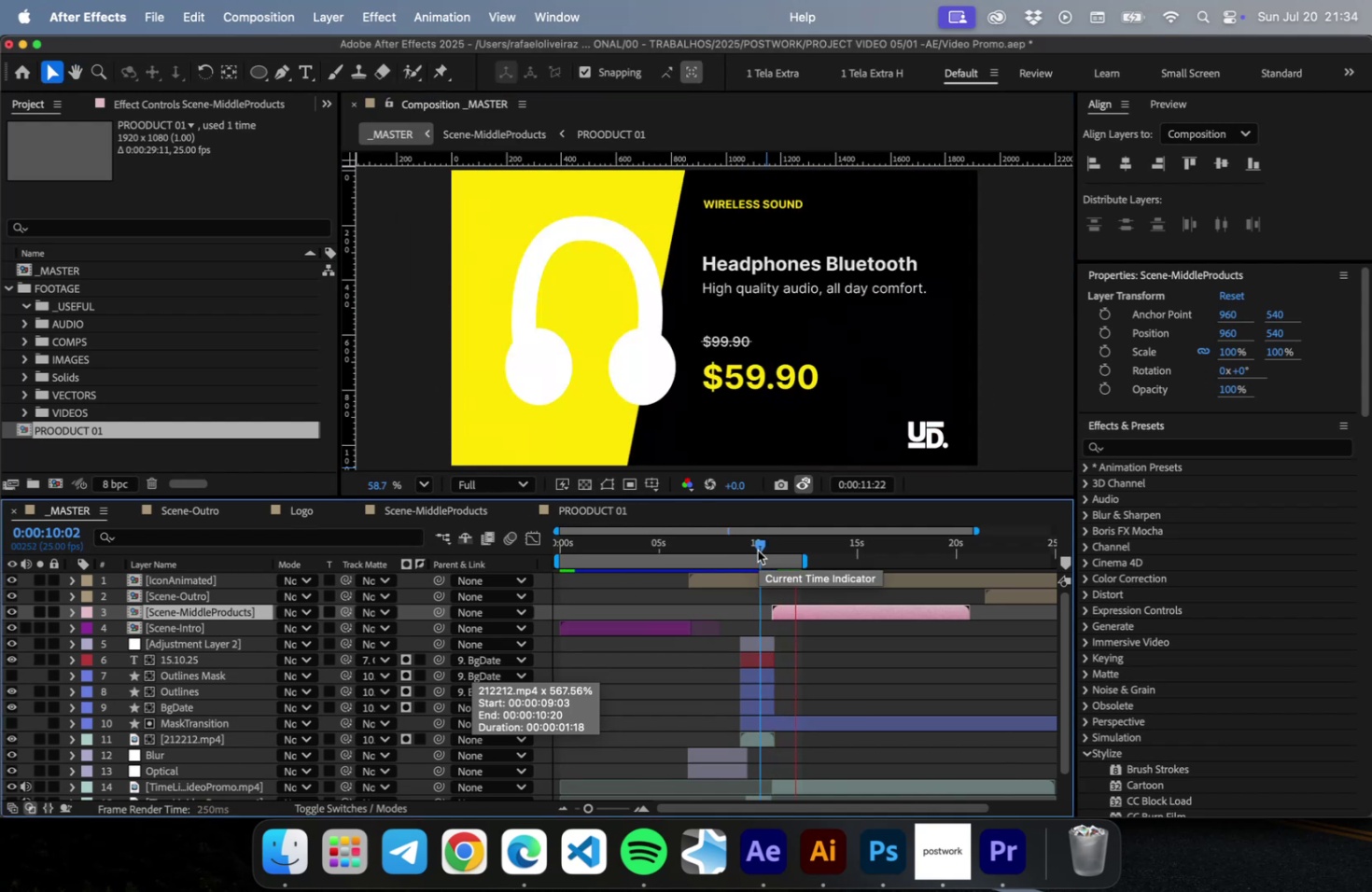 
key(Space)
 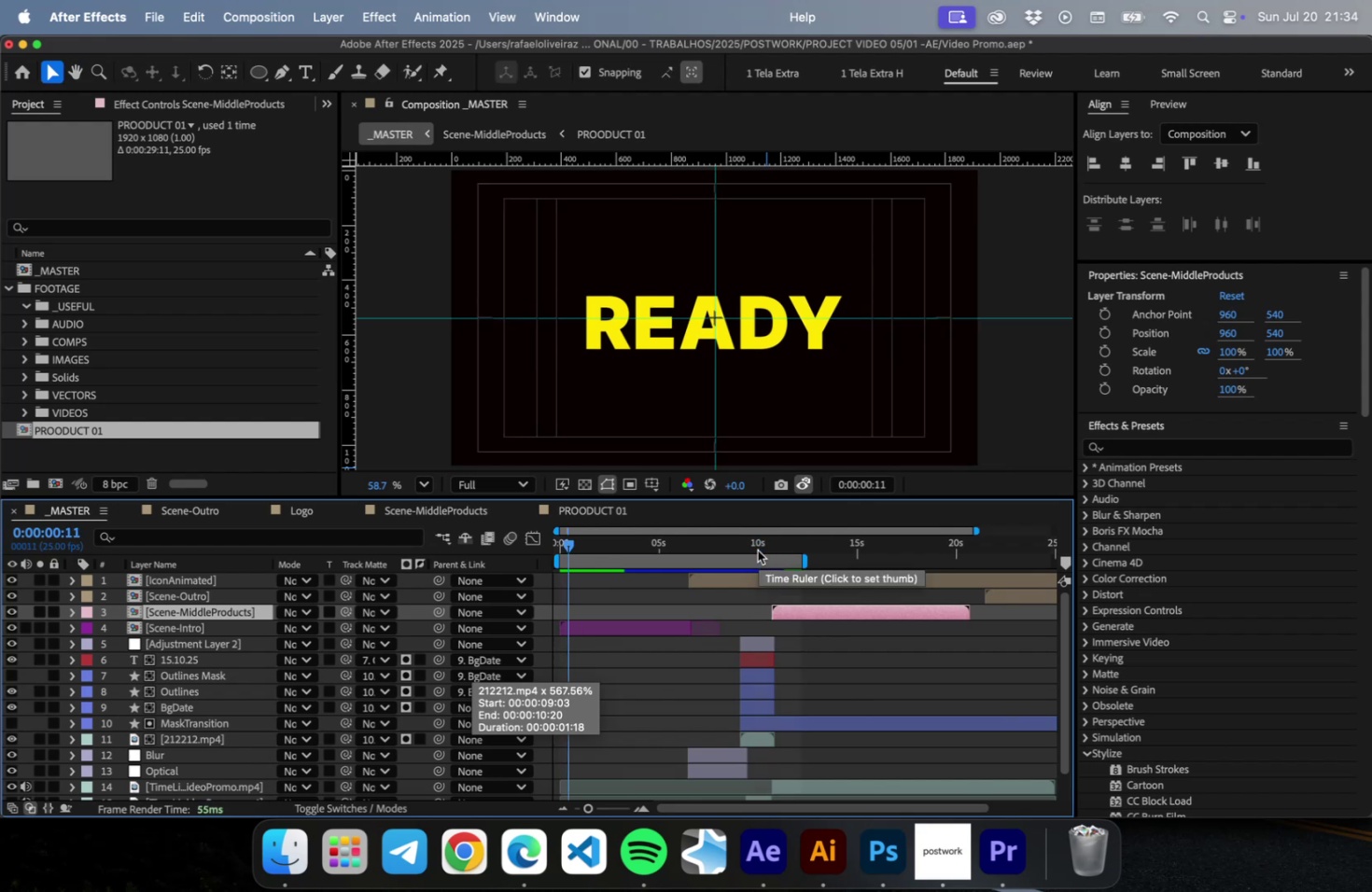 
key(Meta+CommandLeft)
 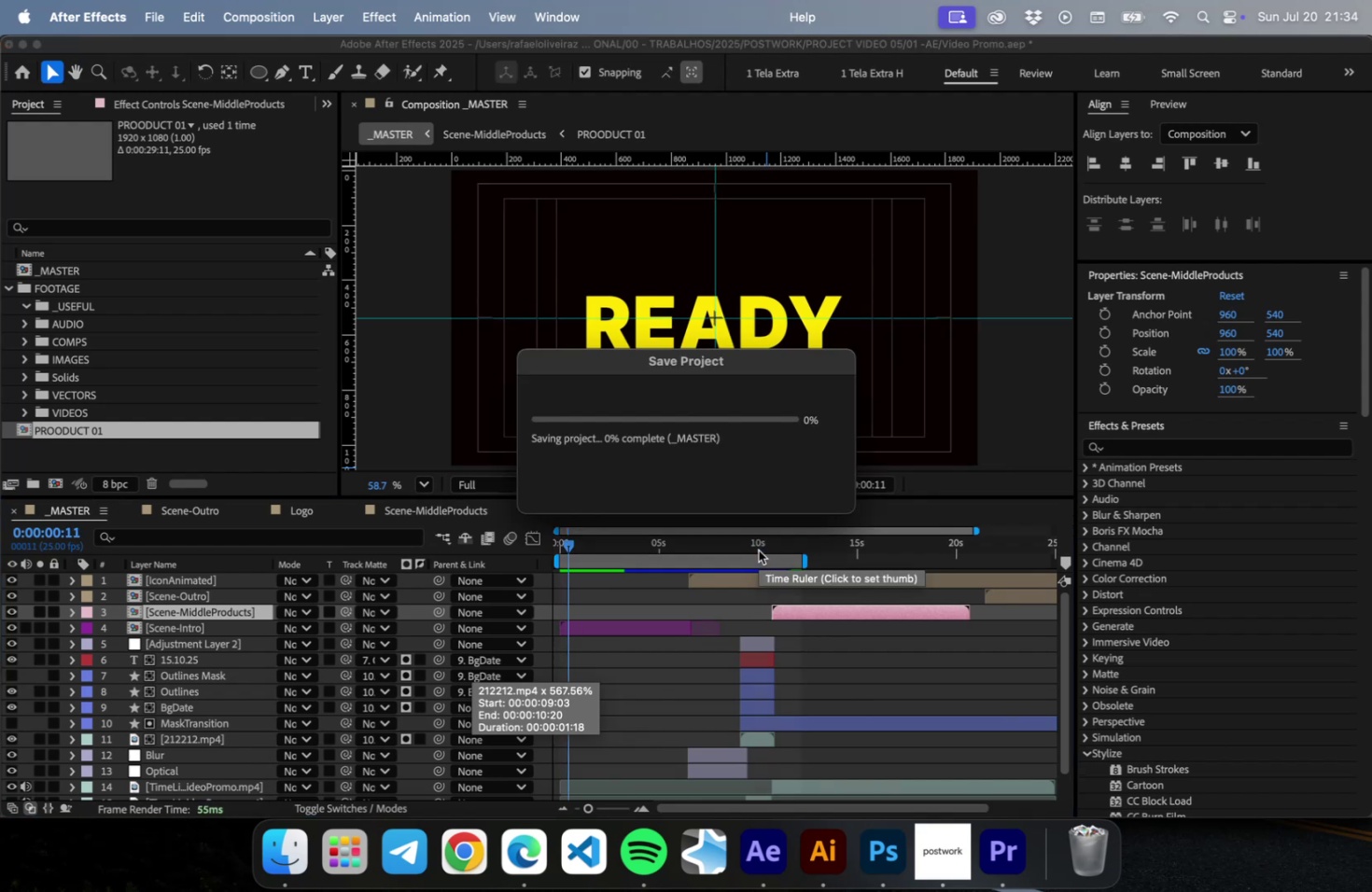 
key(Meta+S)
 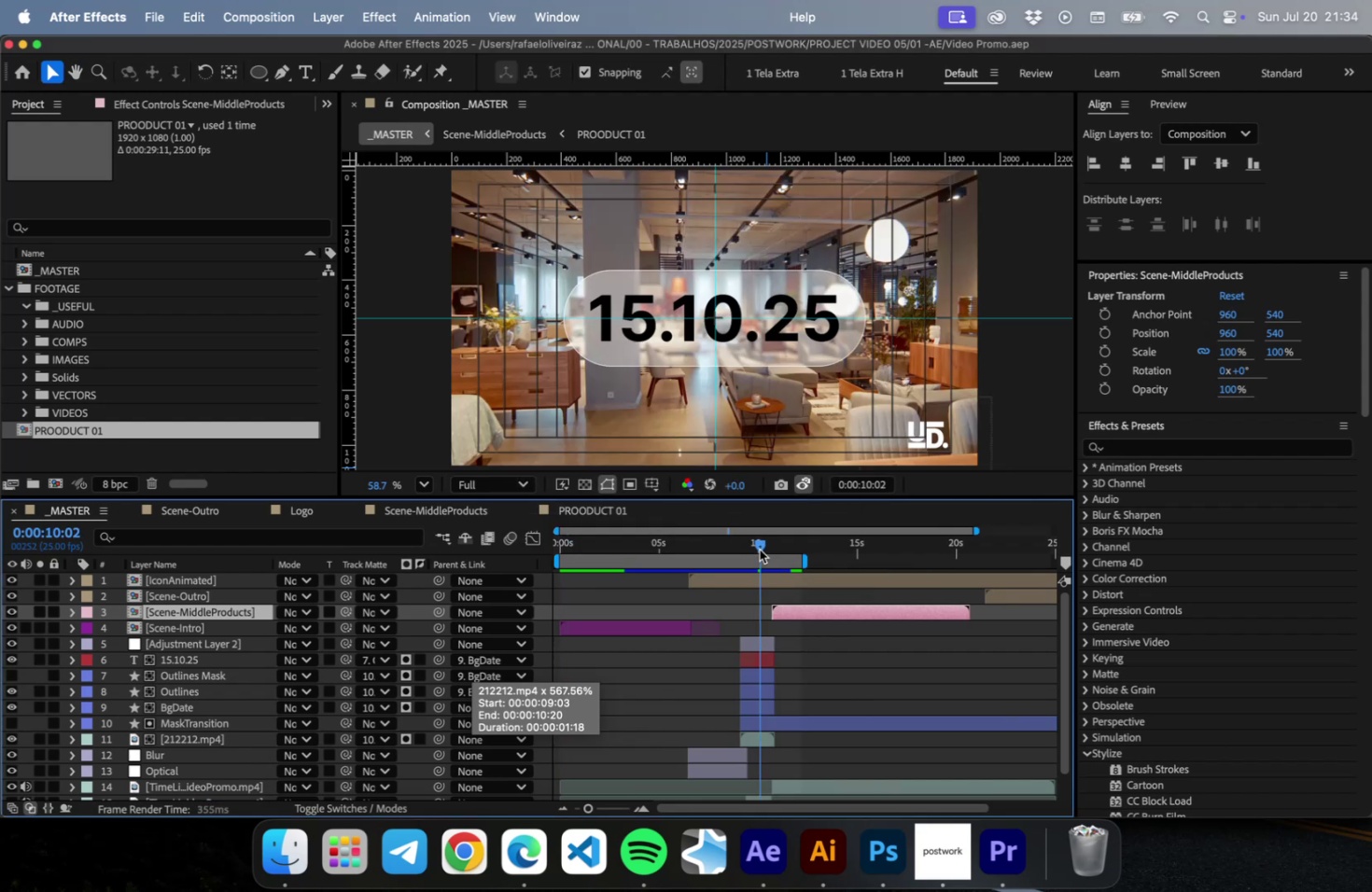 
left_click_drag(start_coordinate=[758, 550], to_coordinate=[777, 546])
 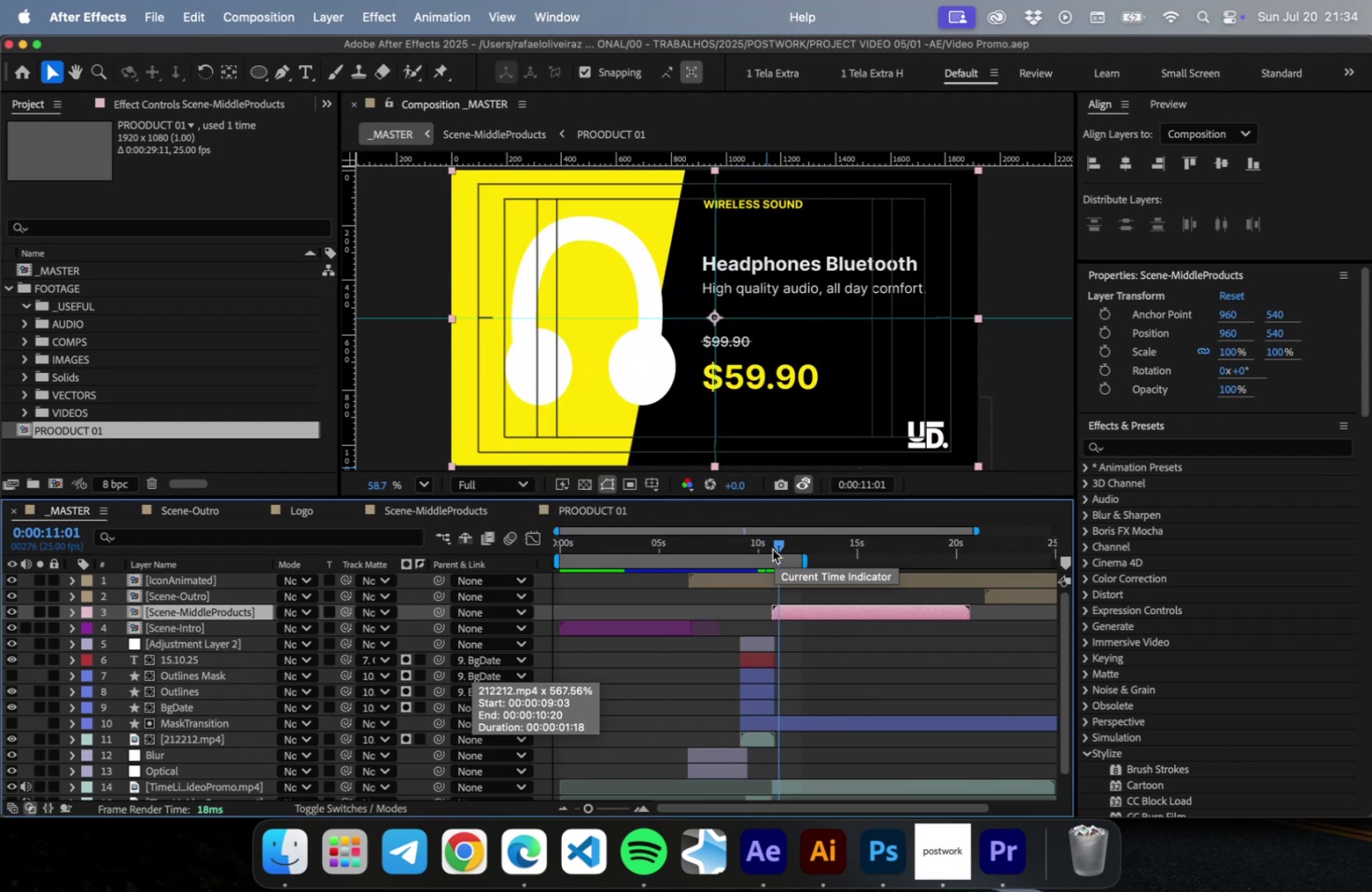 
wait(6.35)
 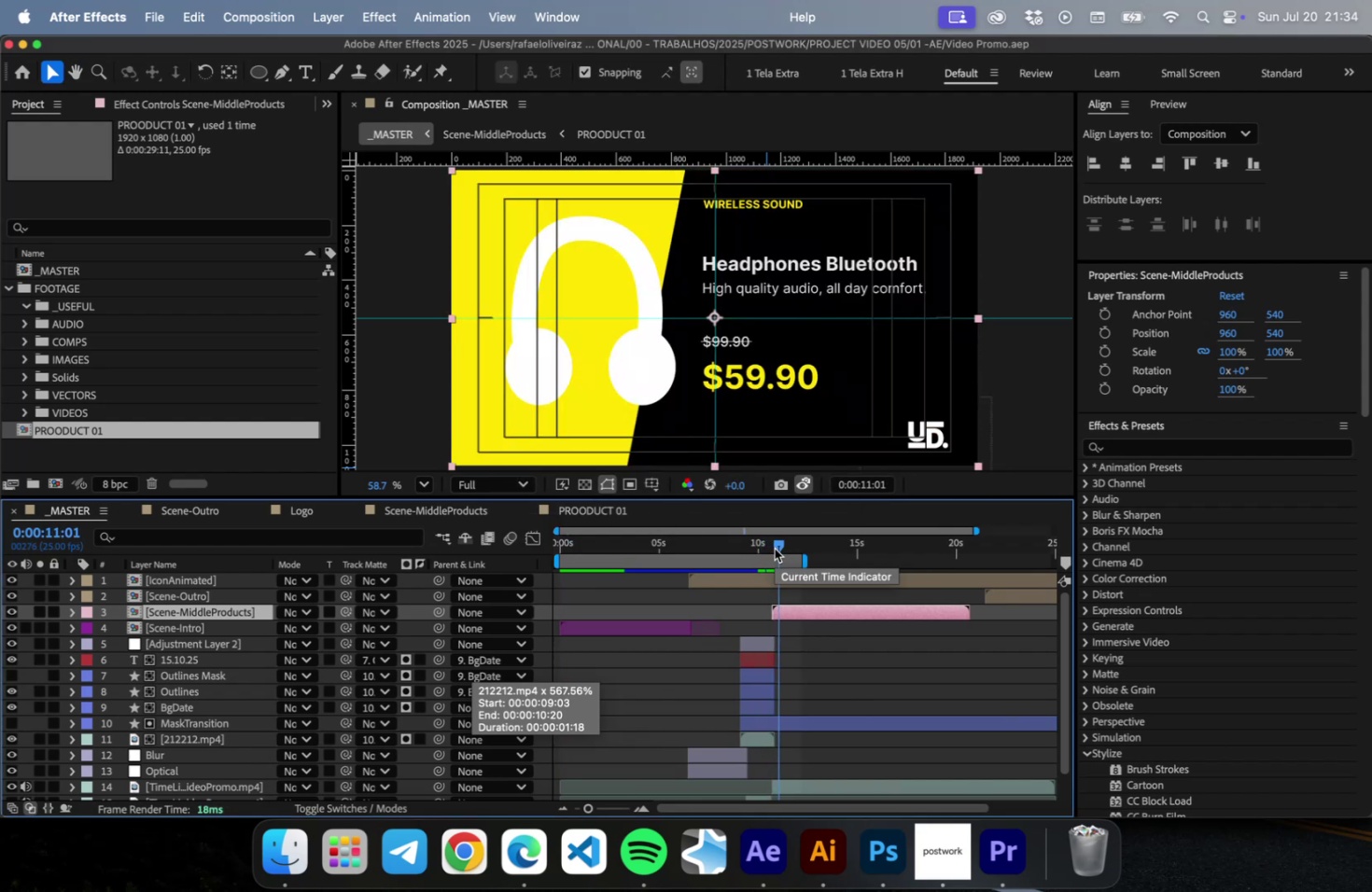 
left_click([847, 669])
 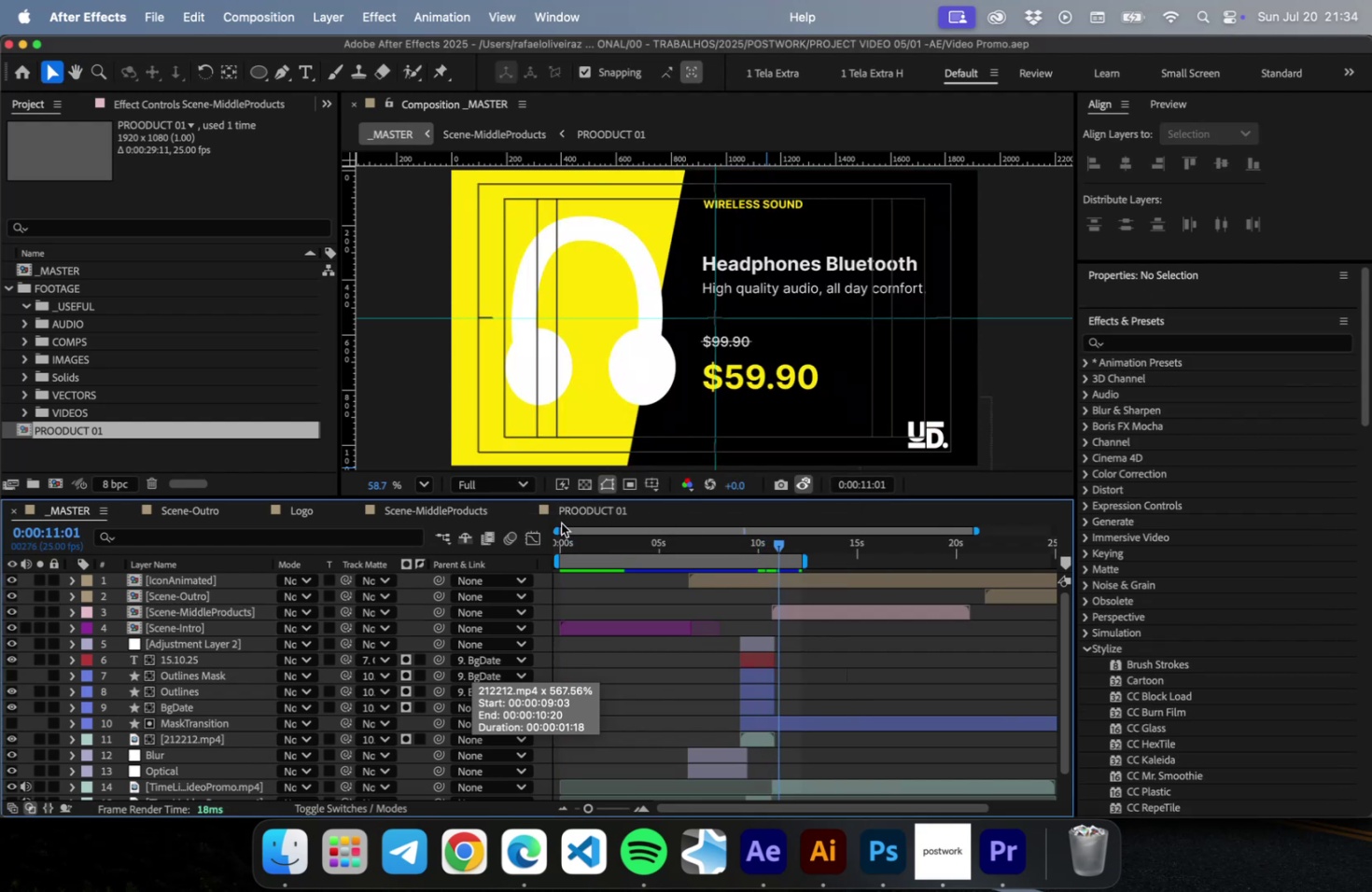 
left_click([571, 519])
 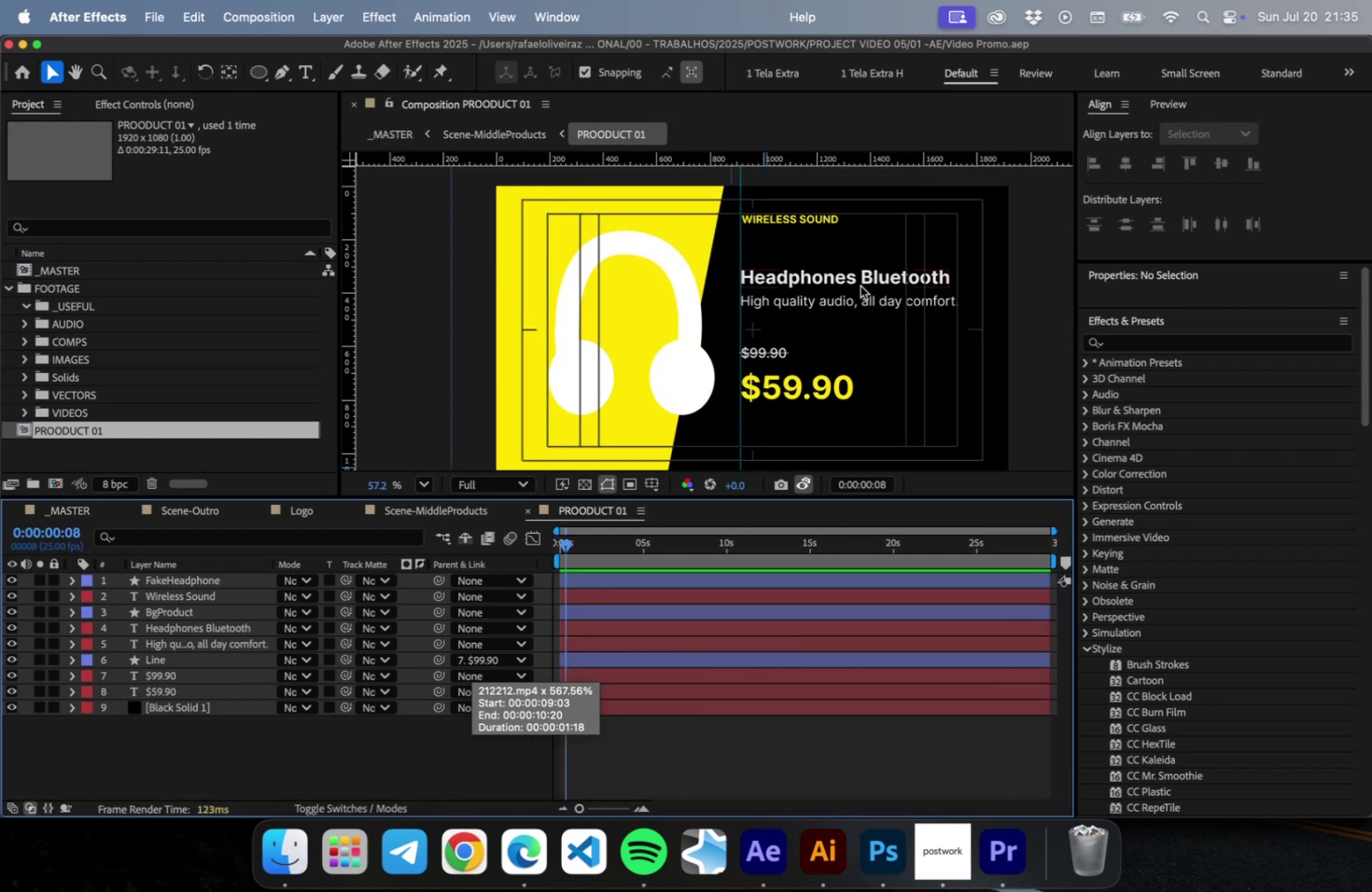 
left_click([860, 285])
 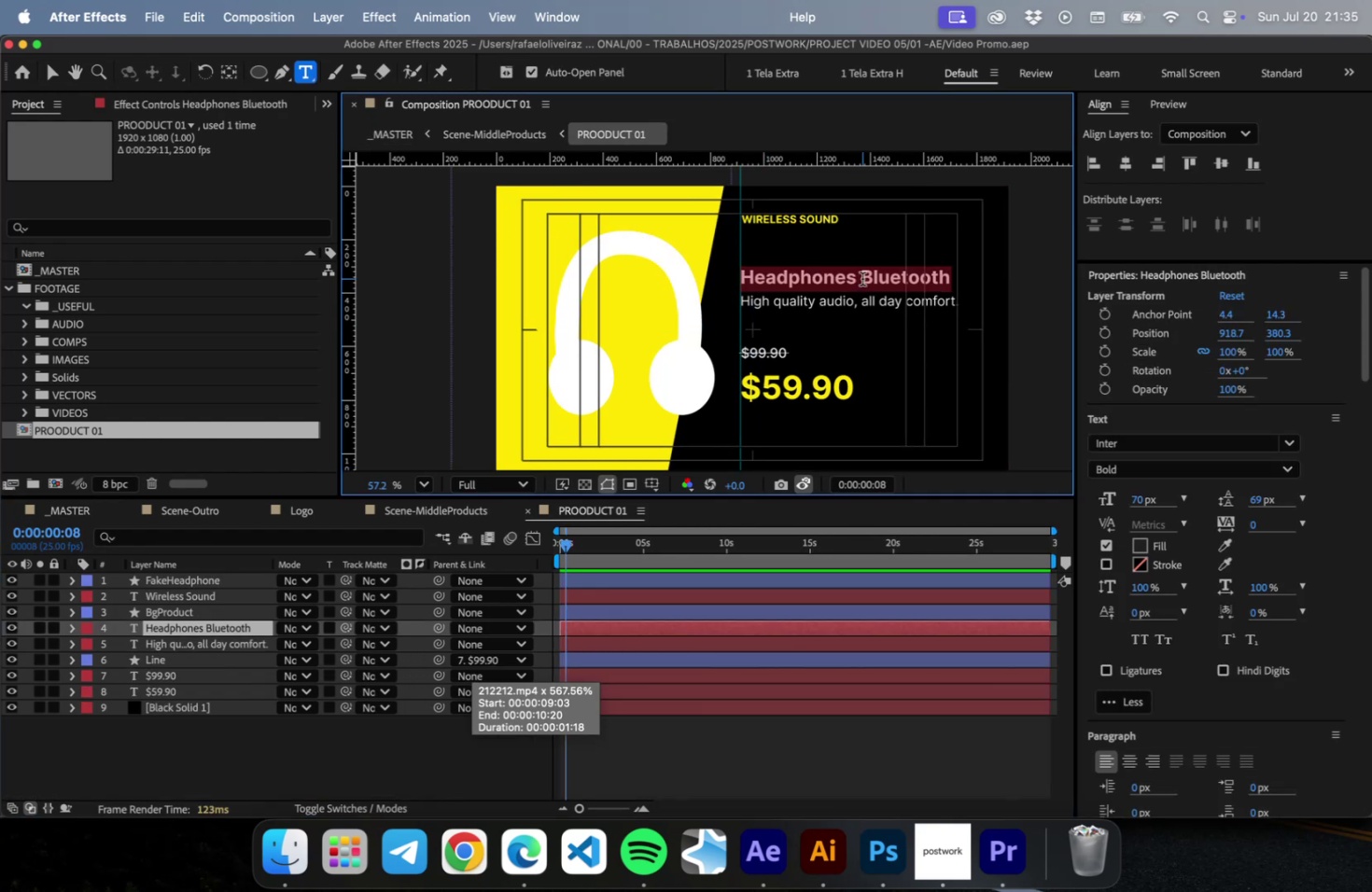 
left_click([861, 278])
 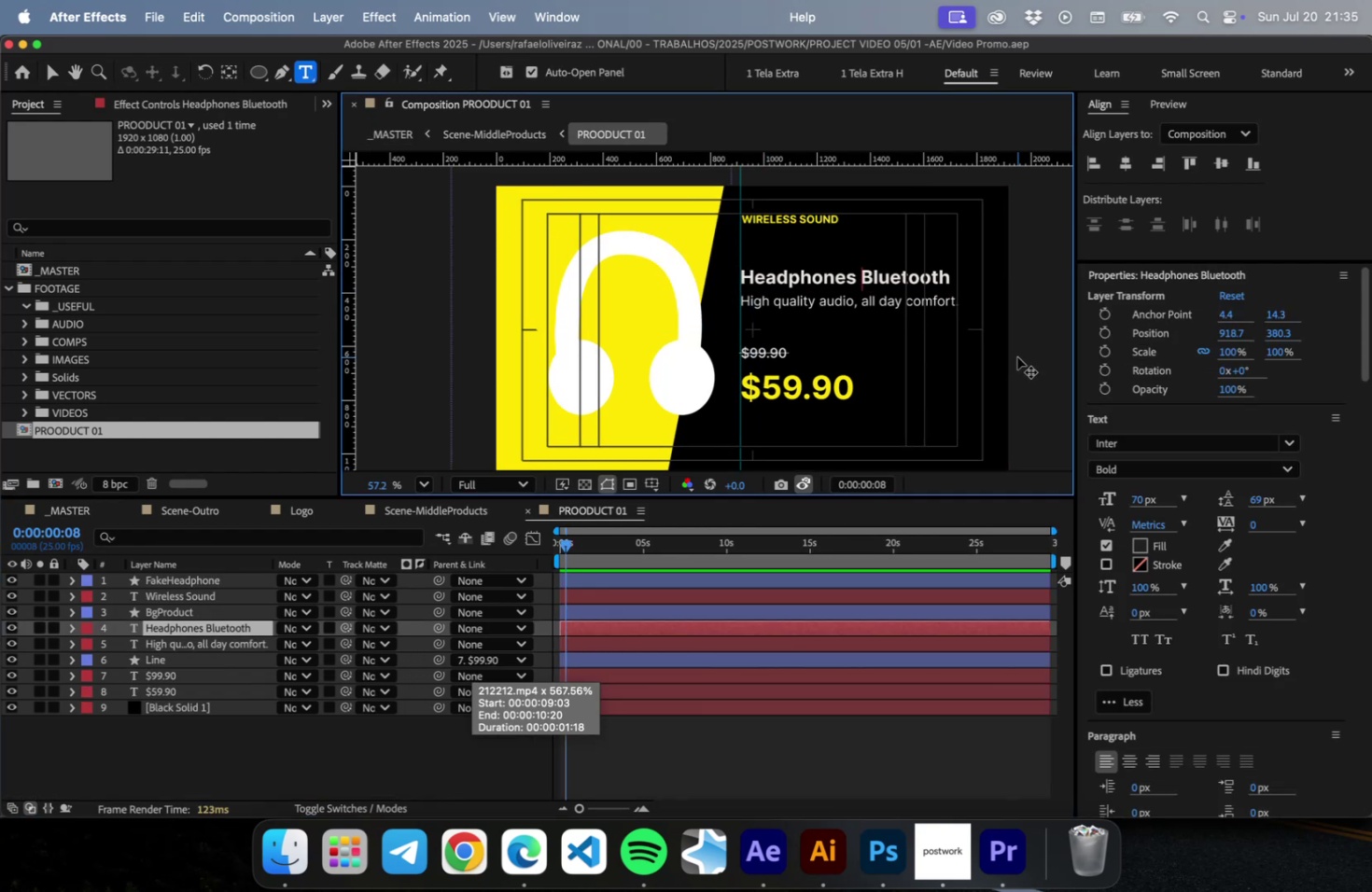 
key(Backspace)
 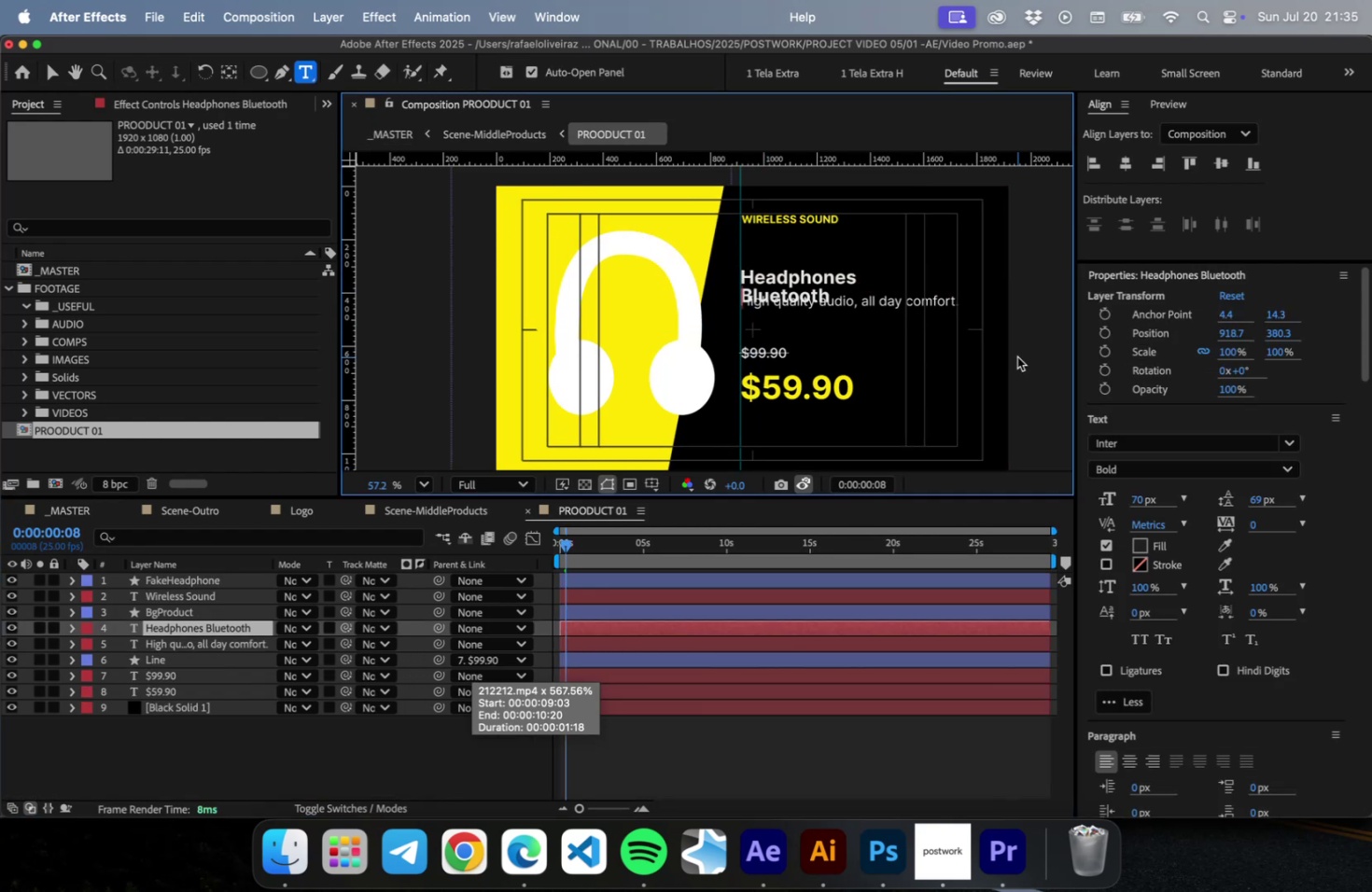 
key(Enter)
 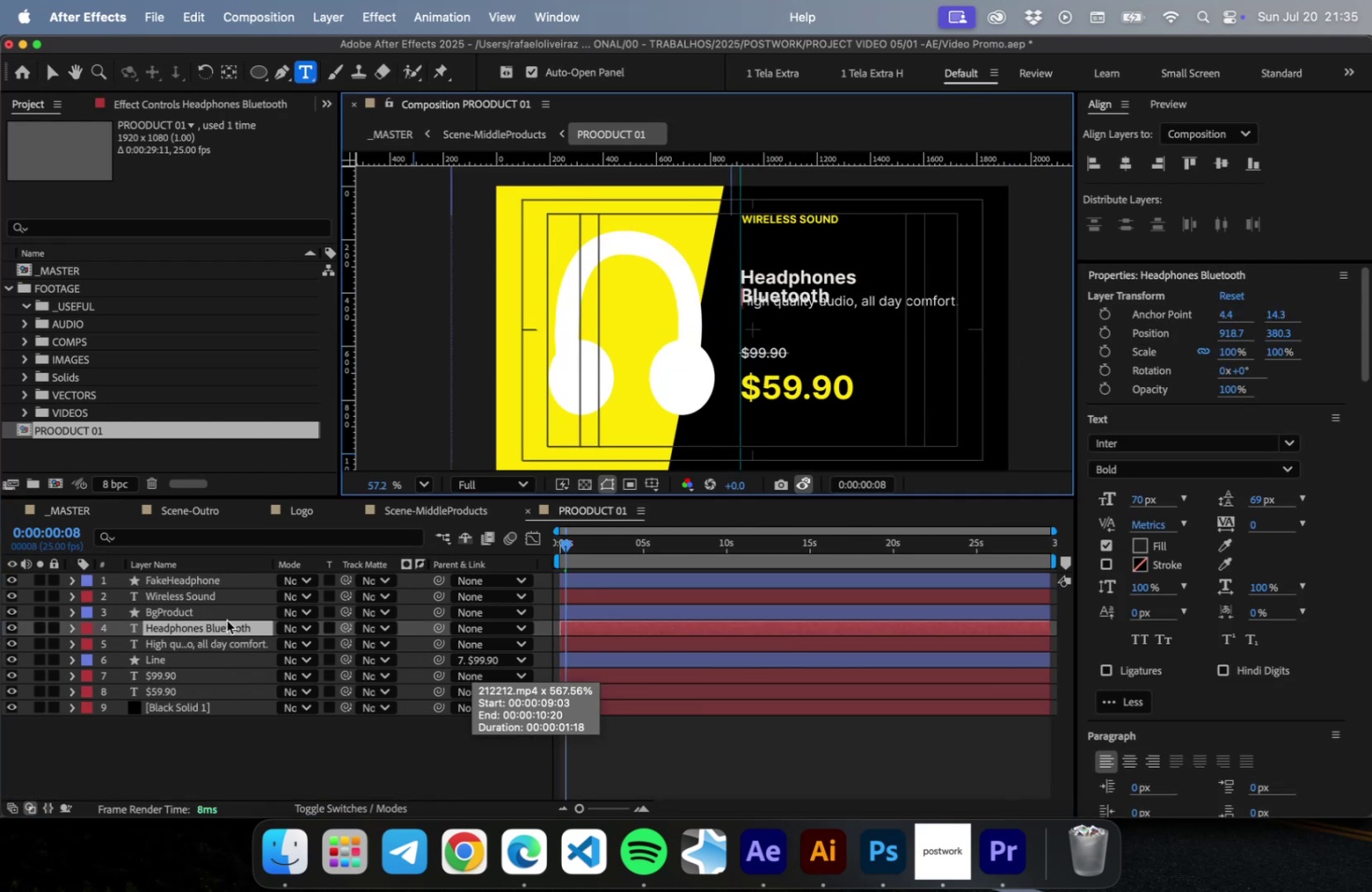 
left_click([225, 624])
 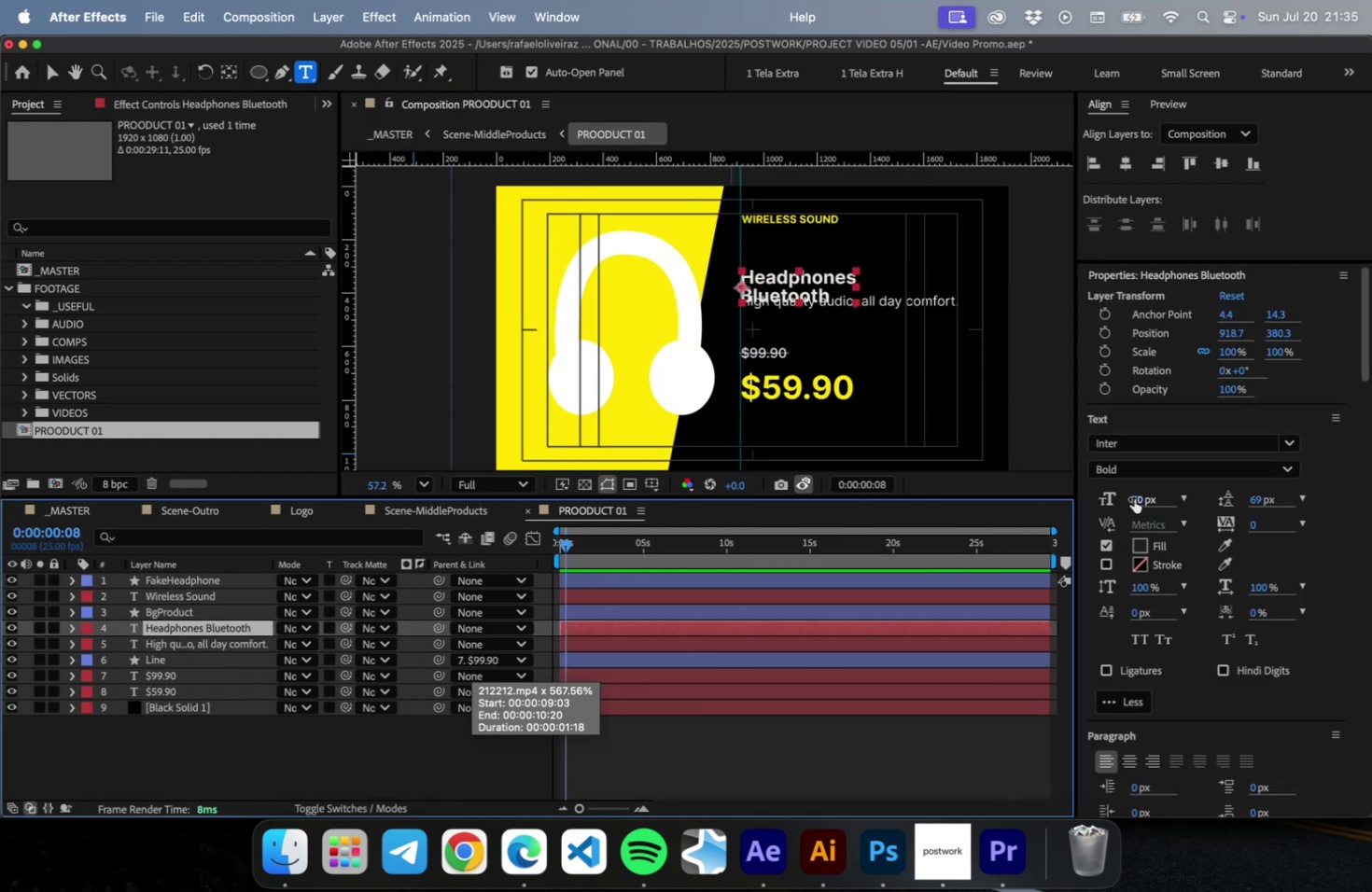 
left_click([1134, 498])
 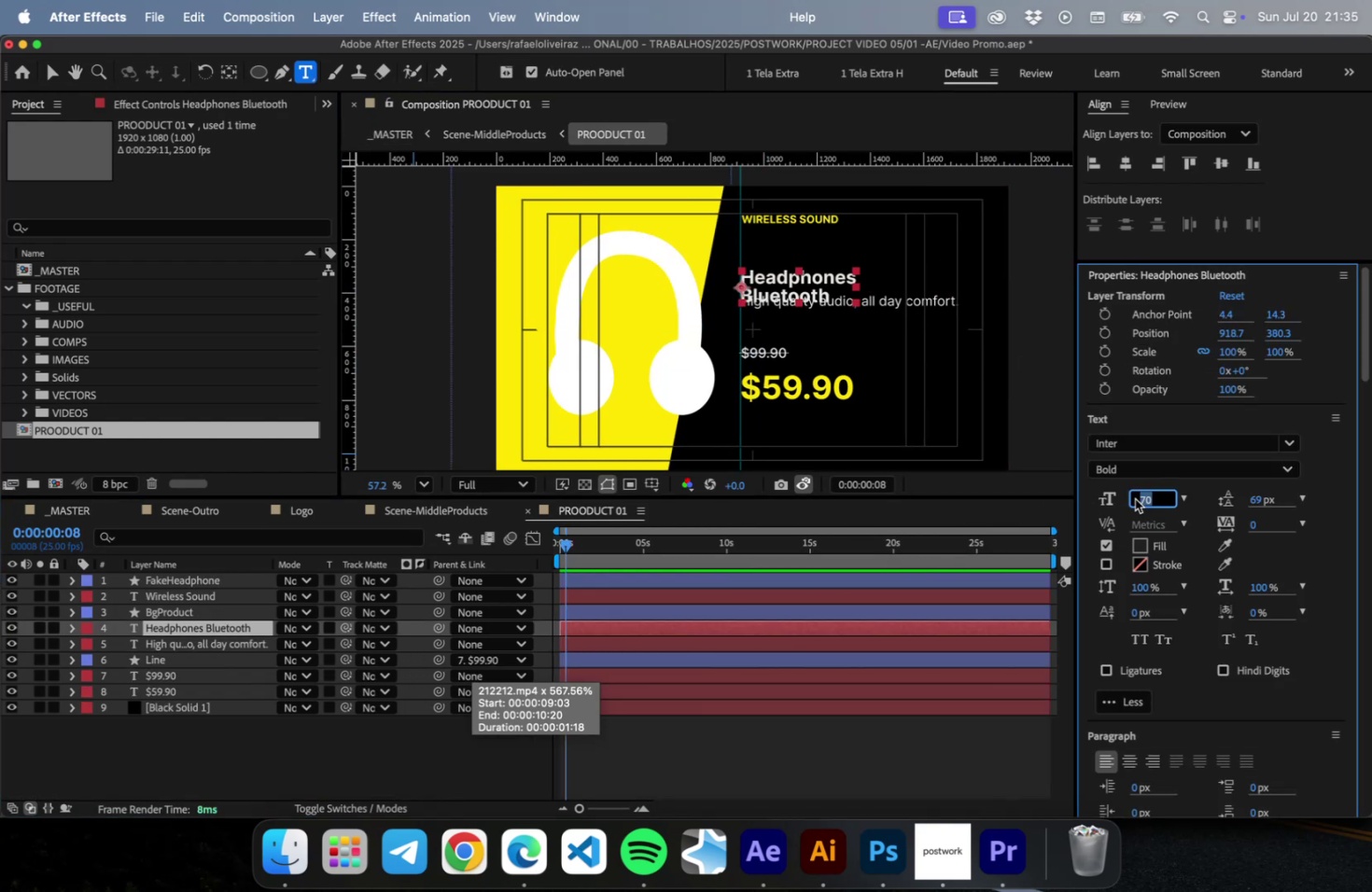 
key(Shift+ArrowUp)
 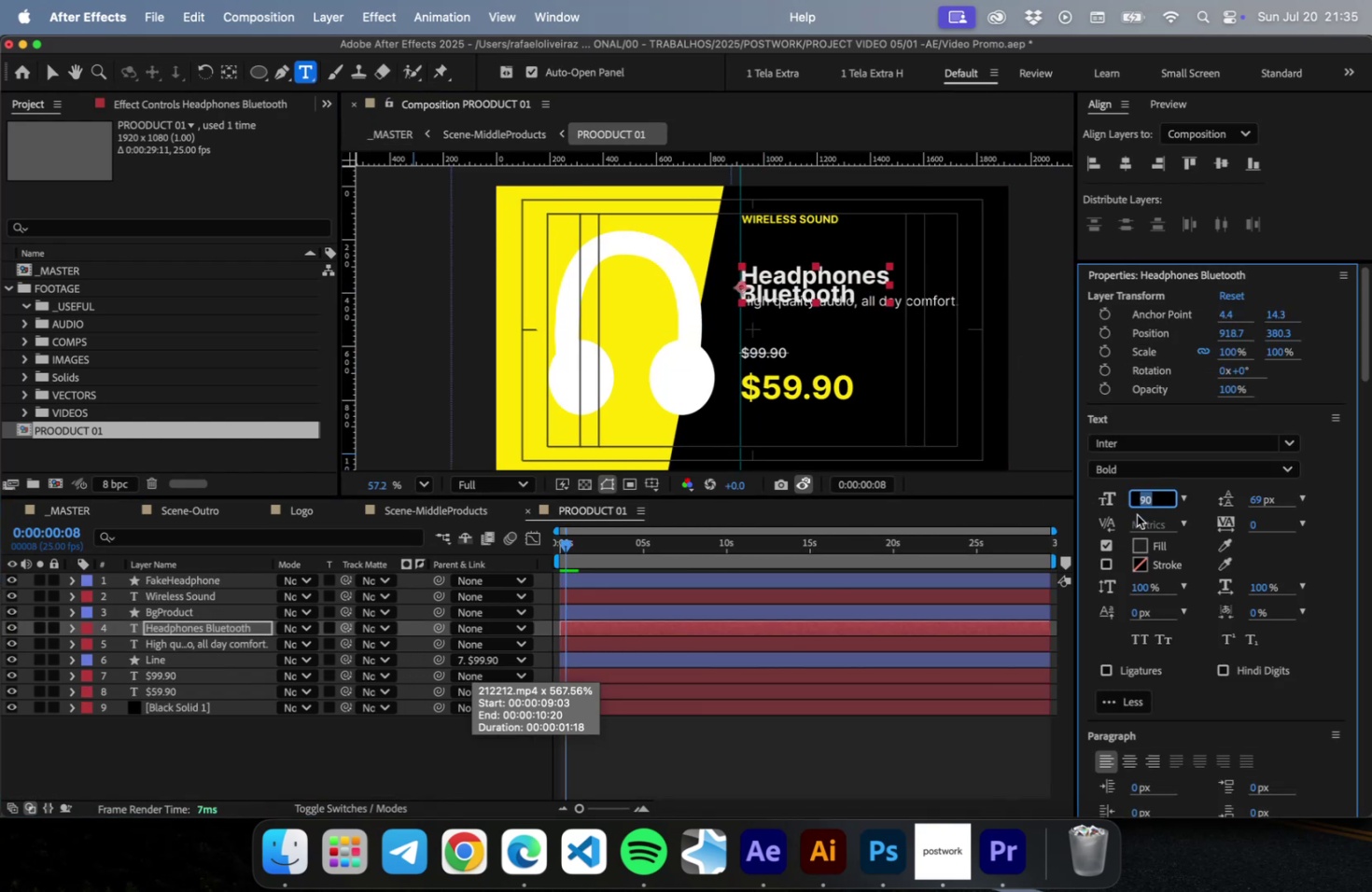 
key(Shift+ArrowUp)
 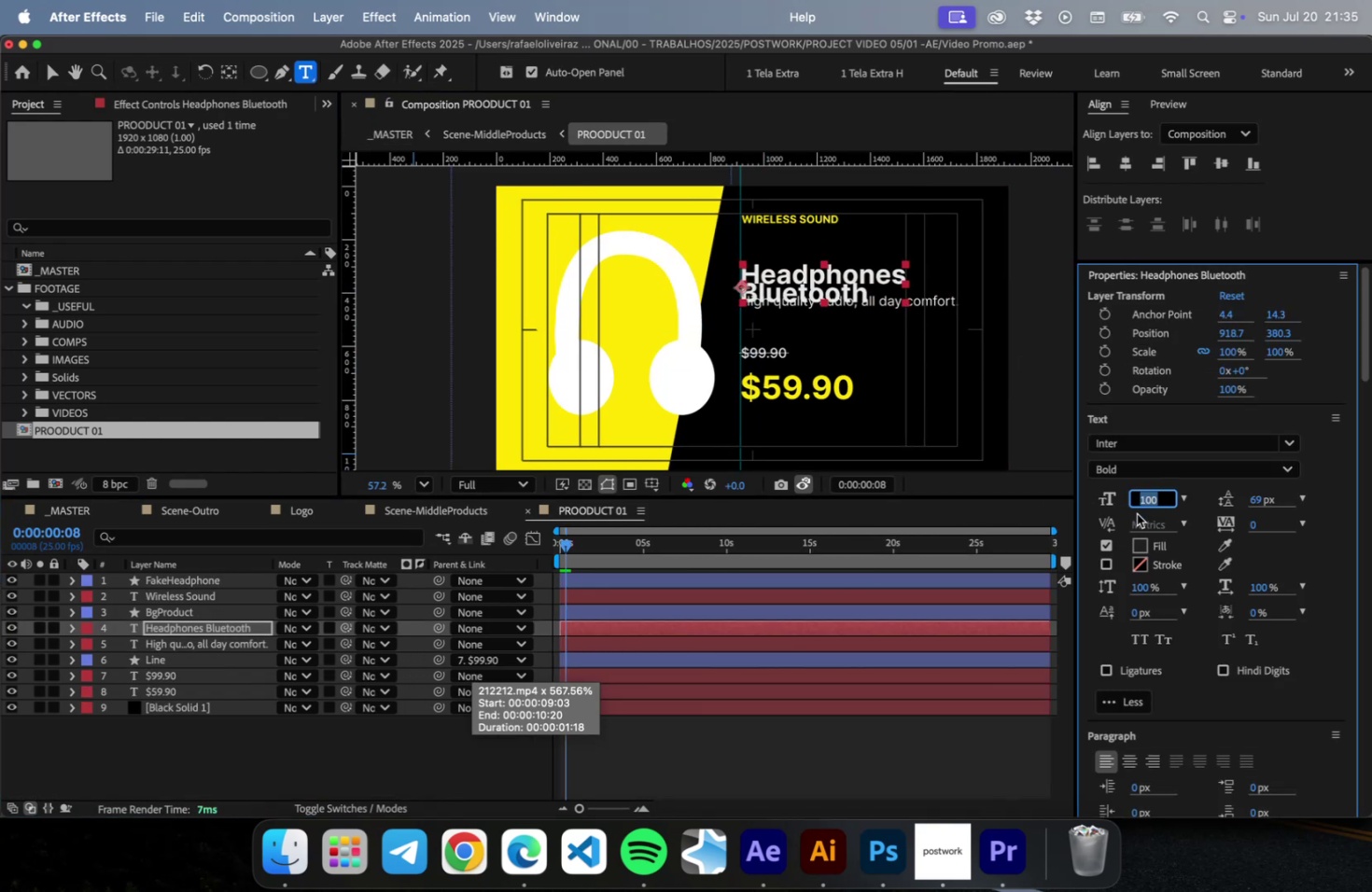 
key(Shift+ArrowUp)
 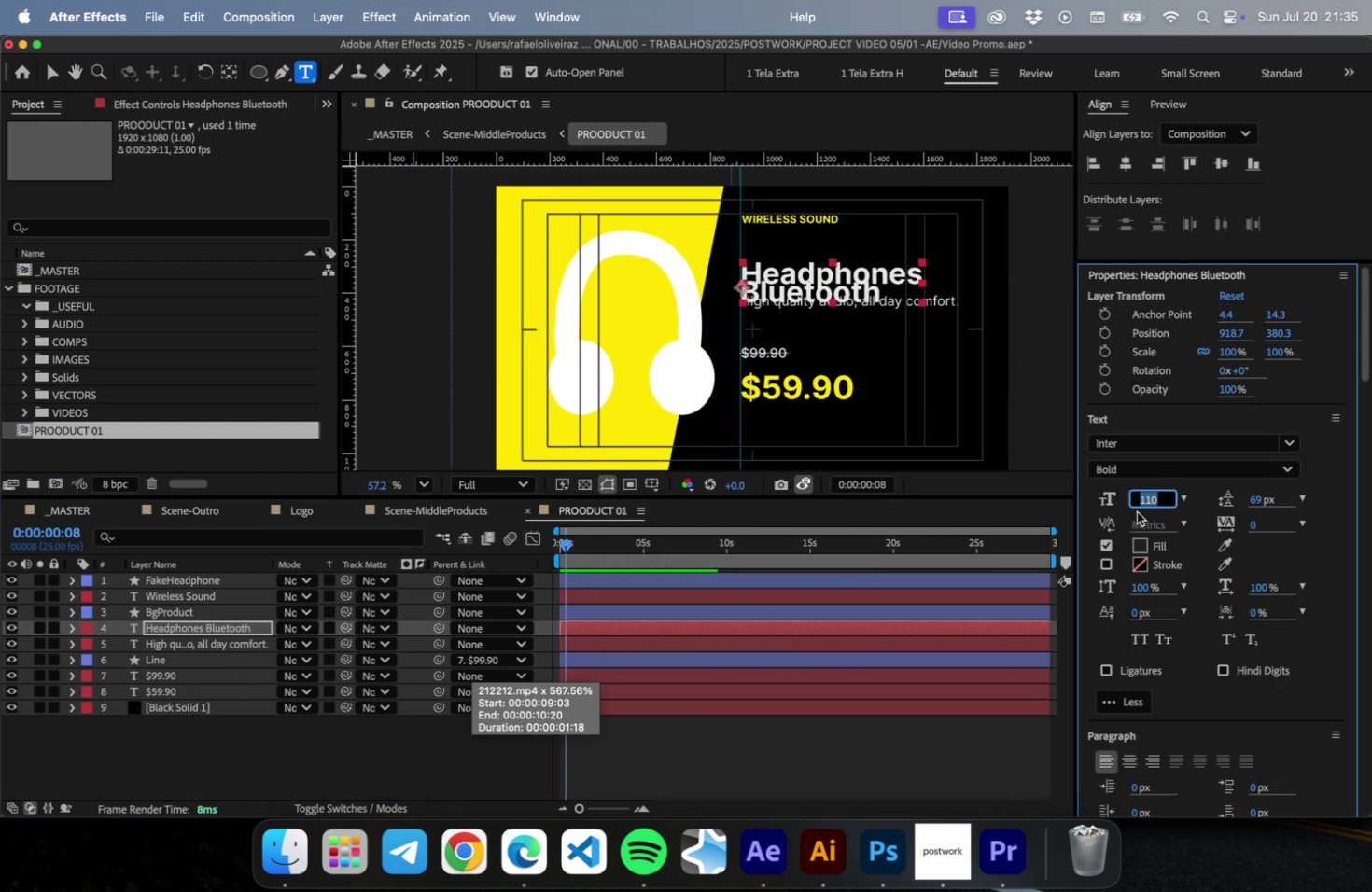 
key(Shift+ArrowUp)
 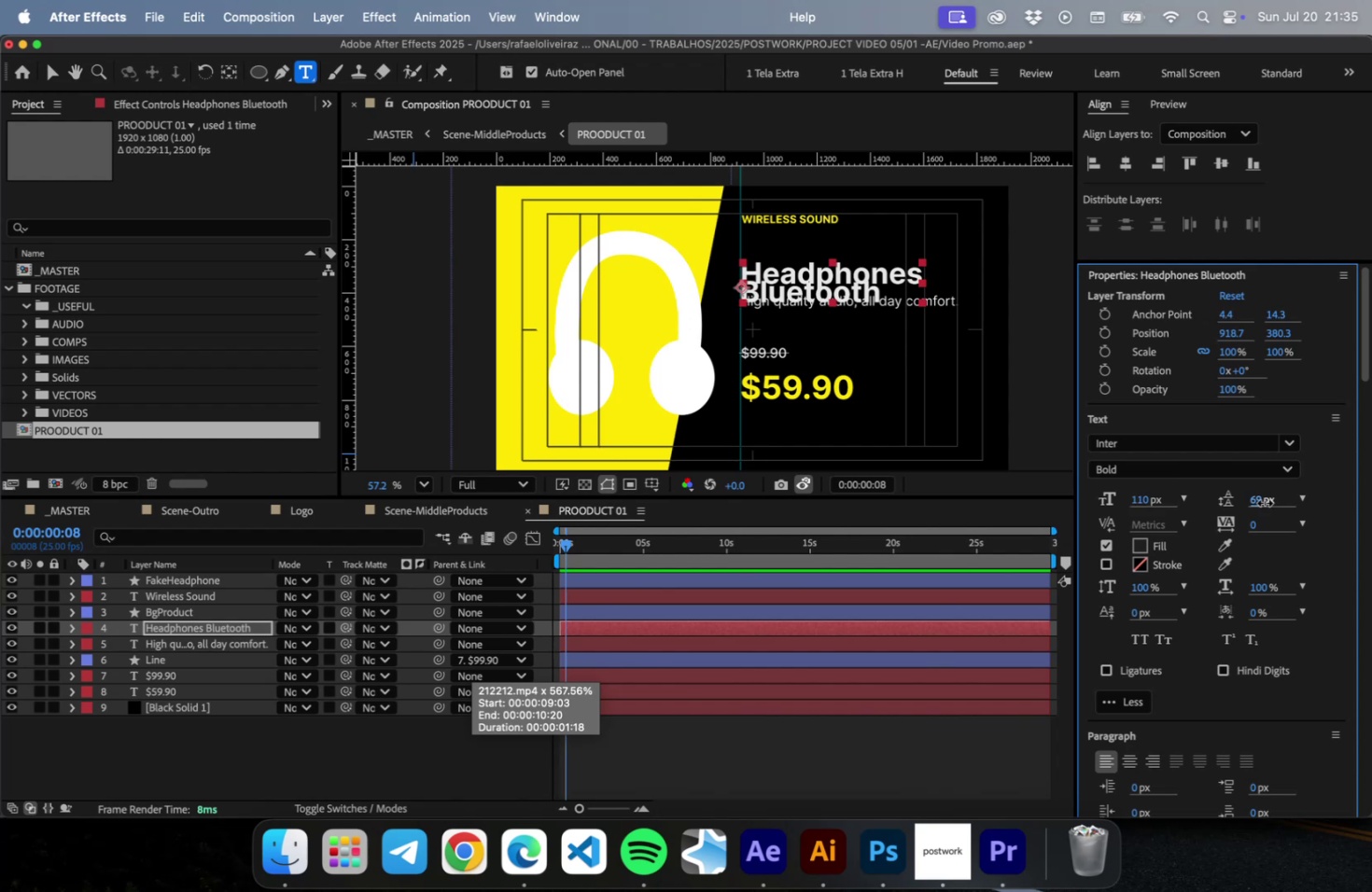 
key(Shift+ArrowUp)
 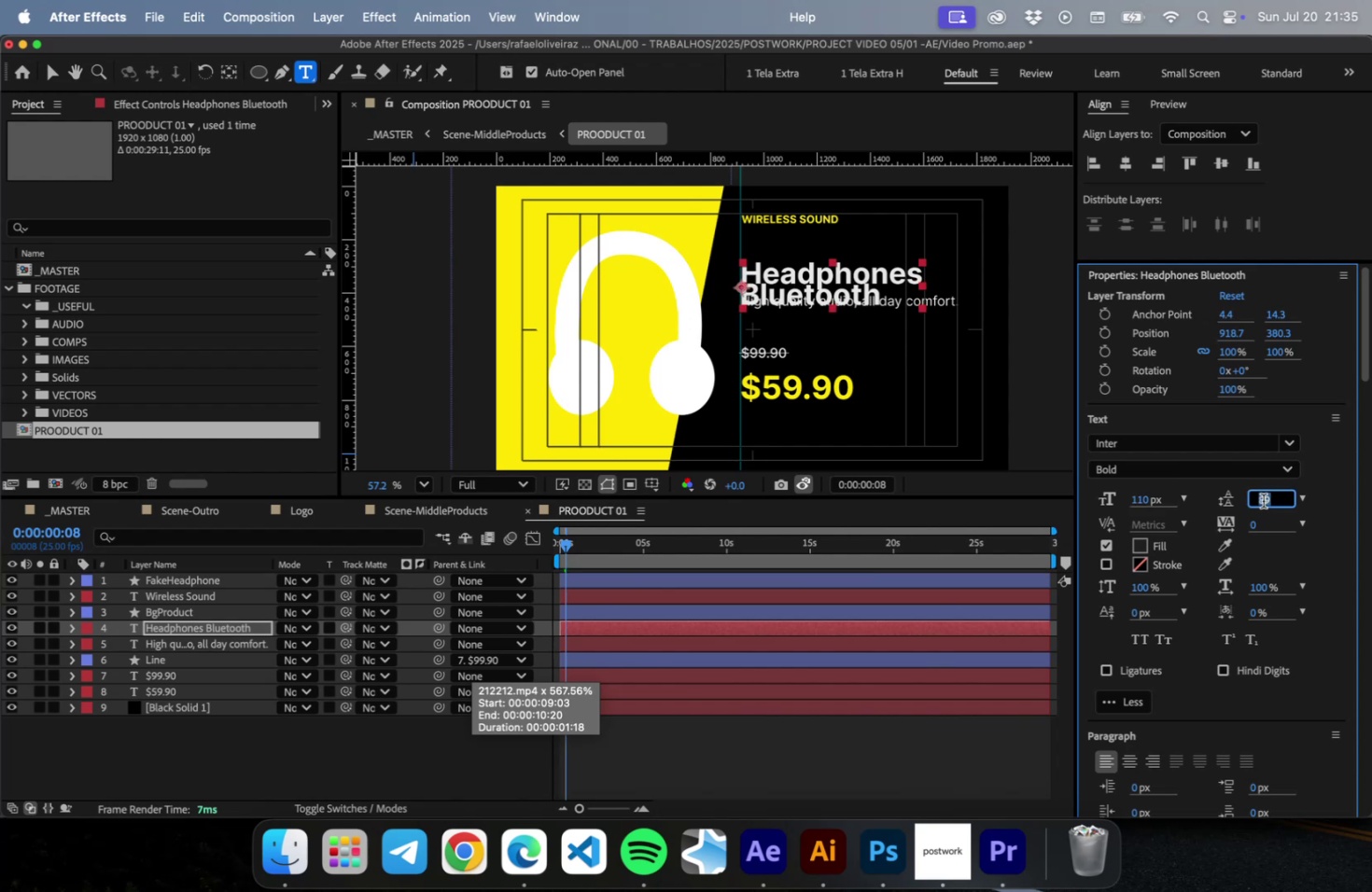 
key(Shift+ArrowUp)
 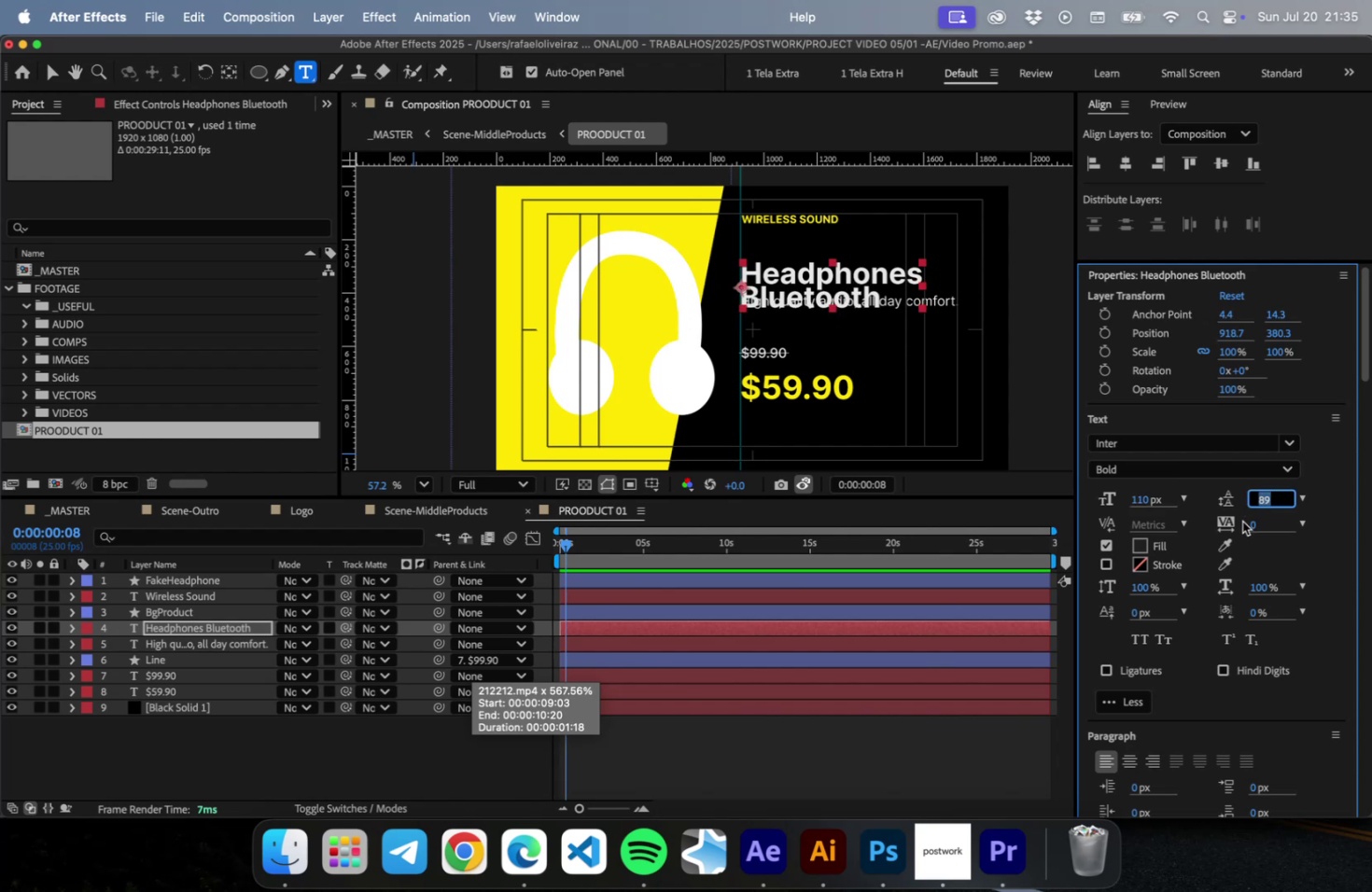 
key(Shift+ArrowUp)
 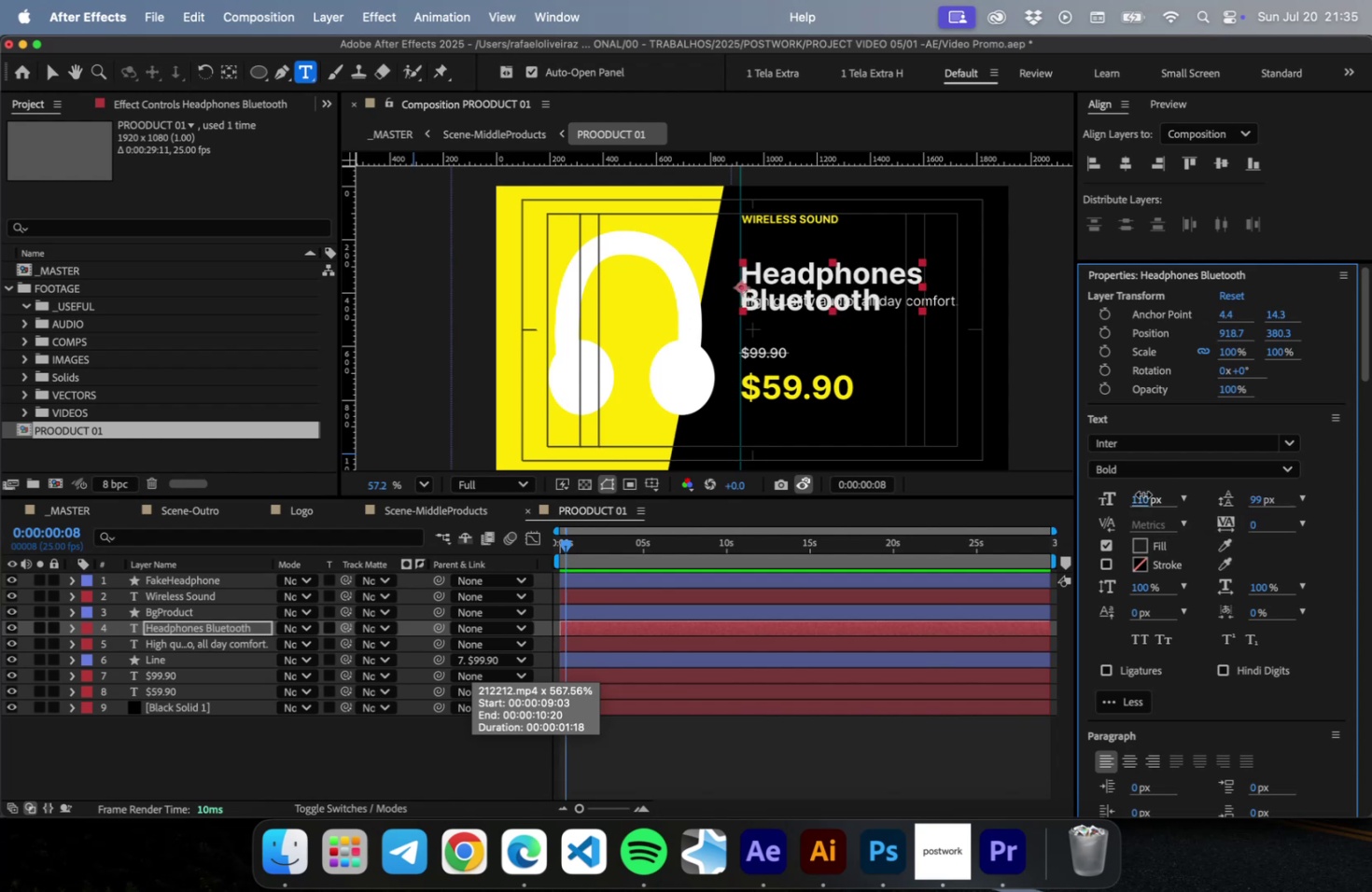 
key(Shift+ArrowUp)
 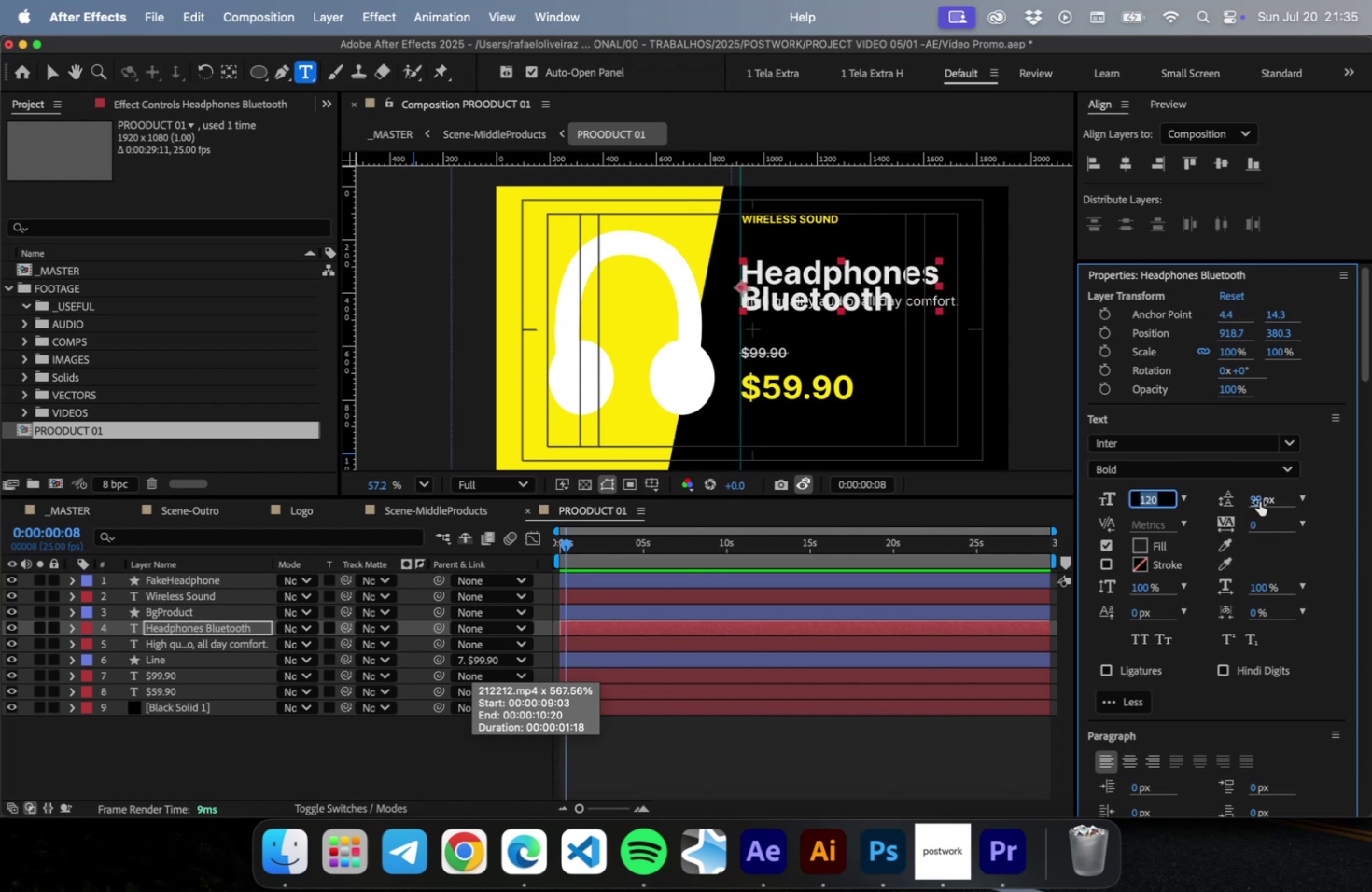 
left_click([1259, 499])
 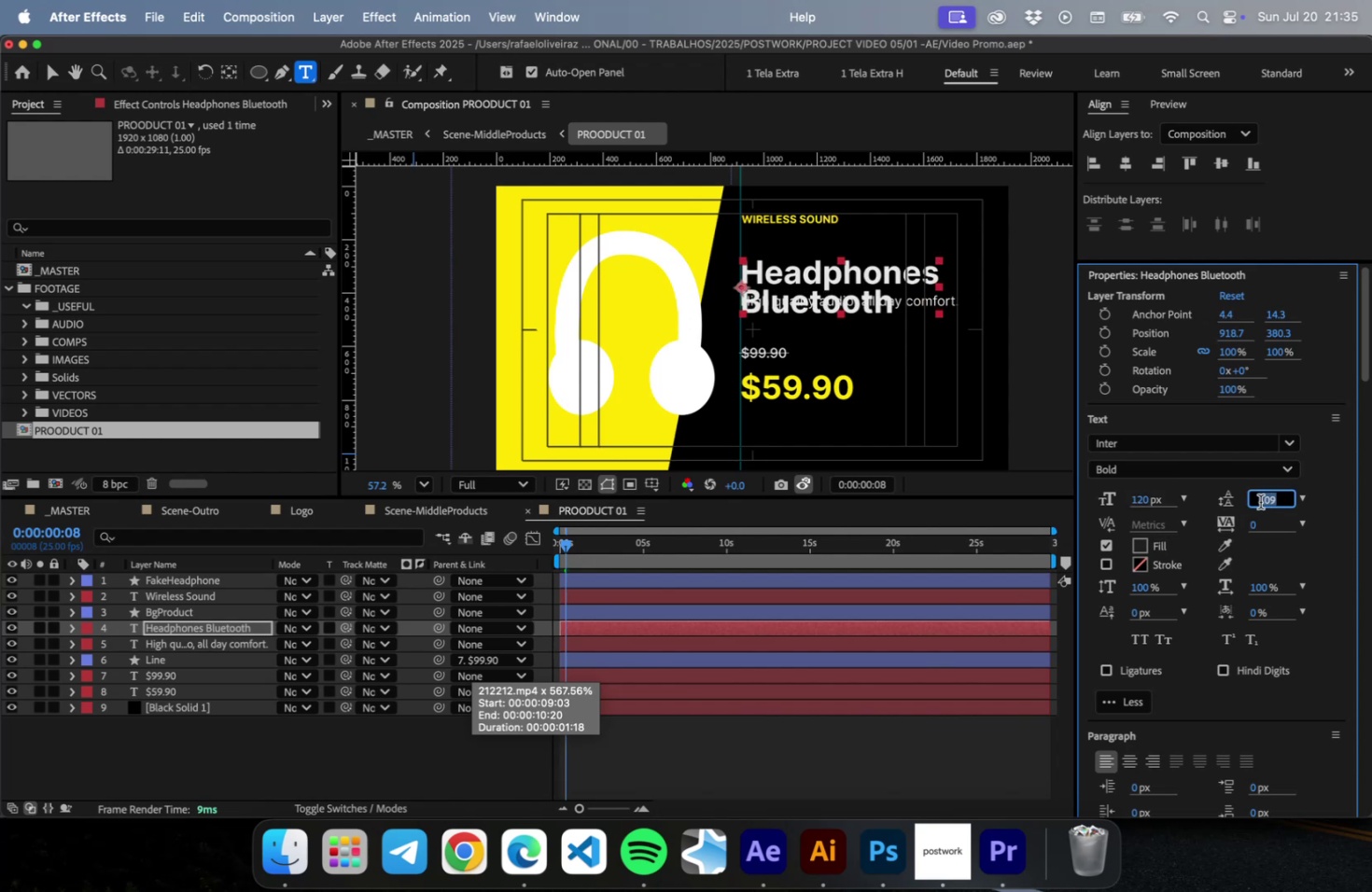 
key(Shift+ShiftRight)
 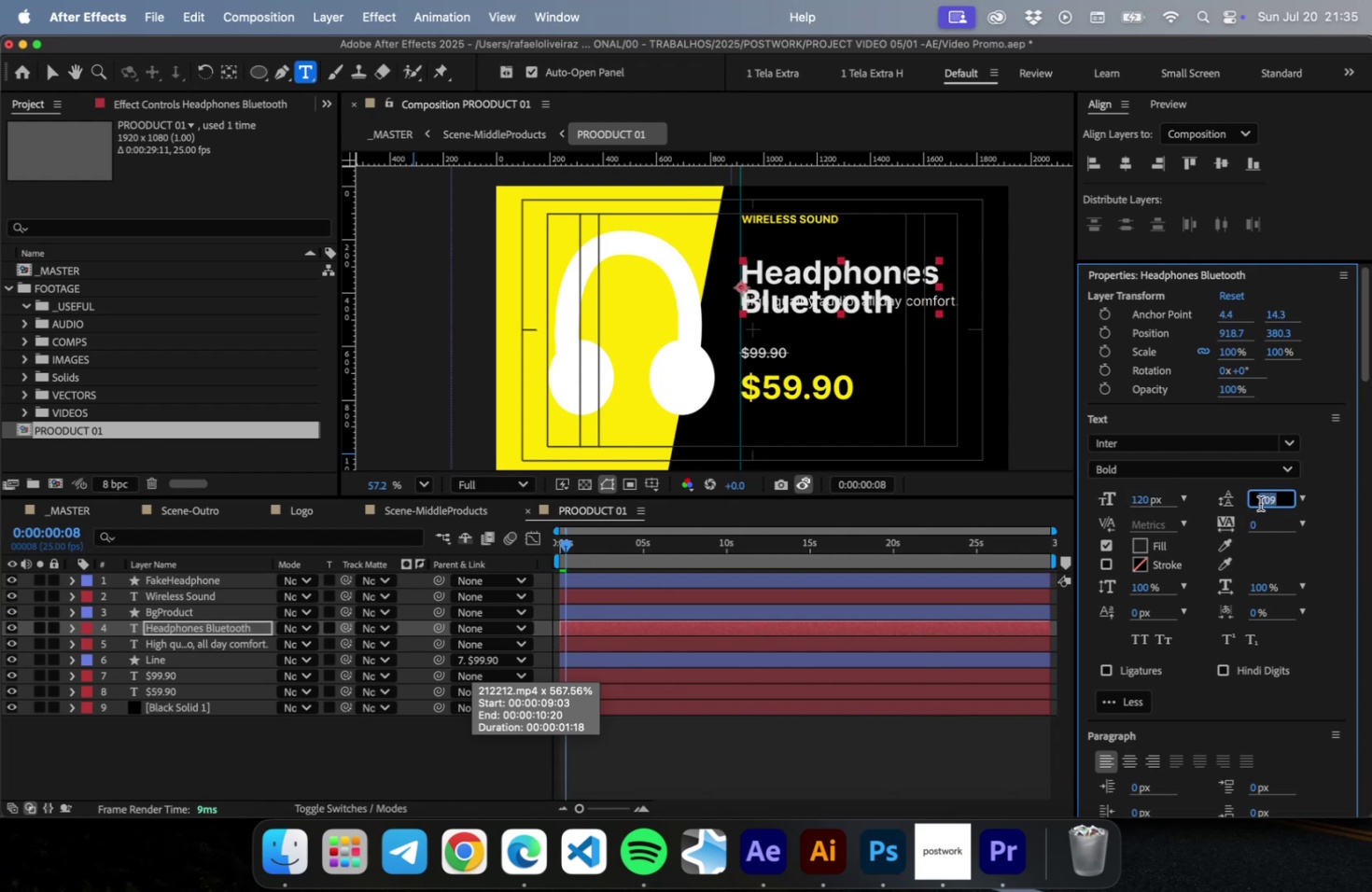 
key(Shift+ArrowUp)
 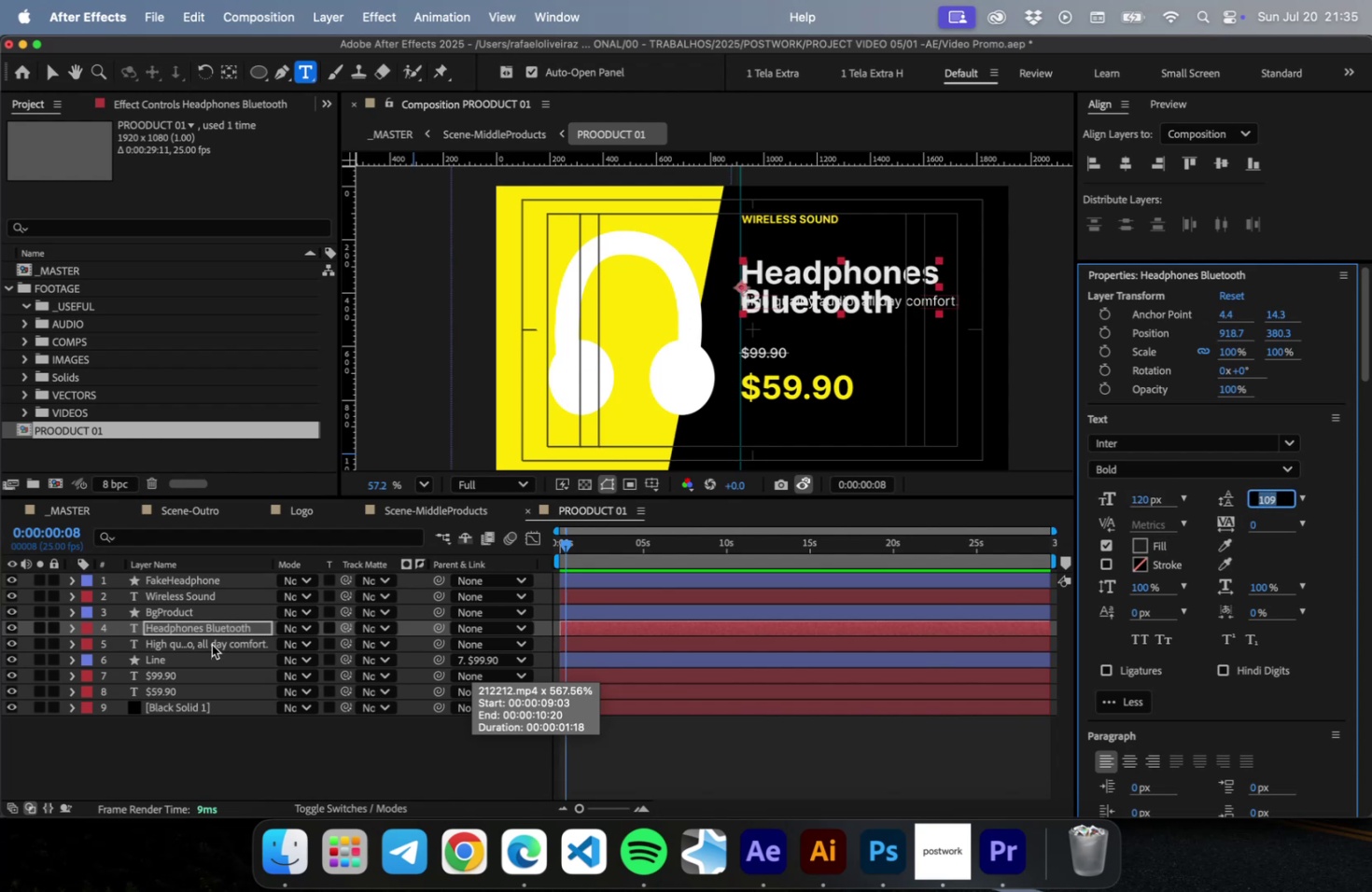 
key(Shift+ArrowDown)
 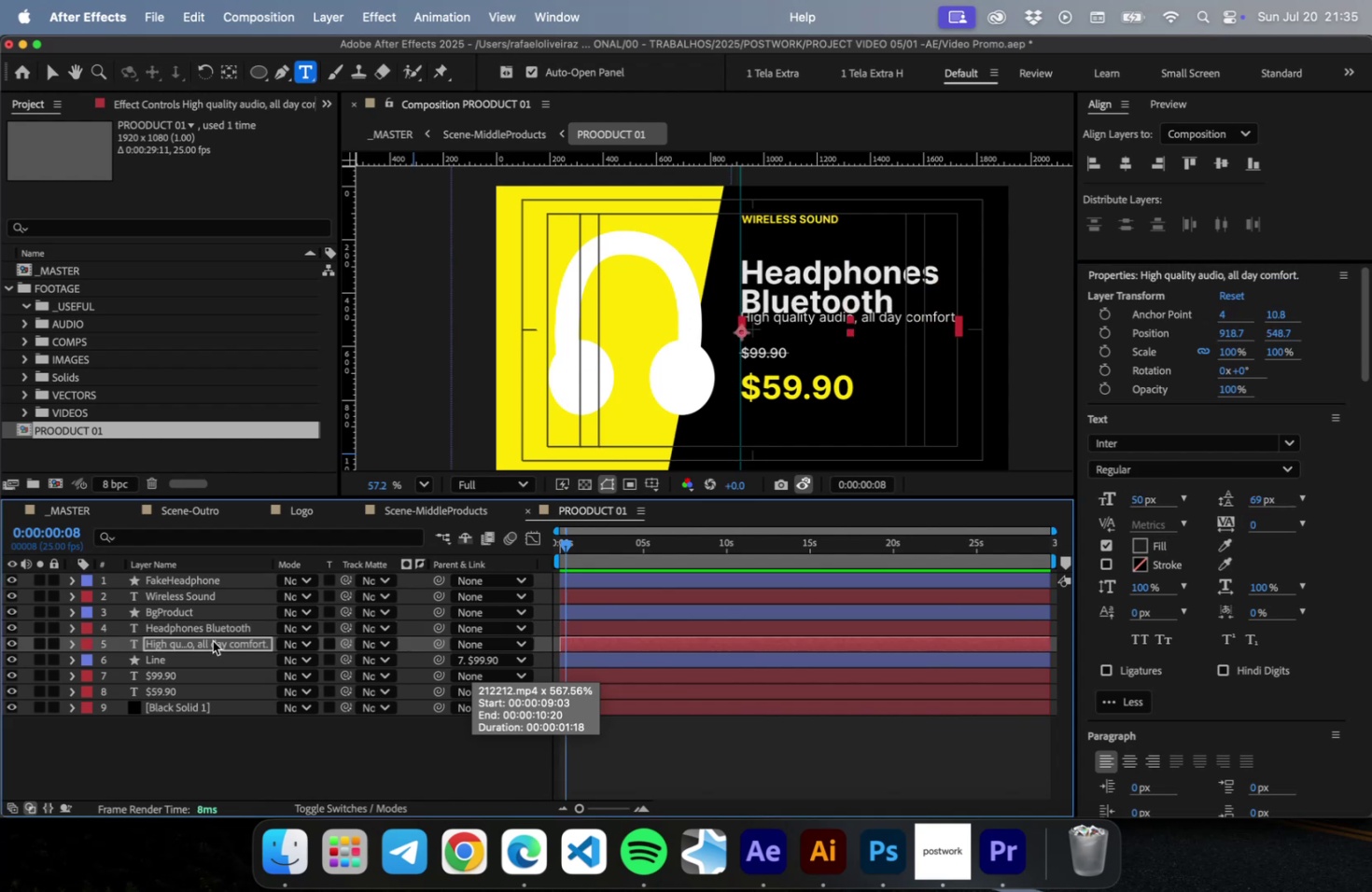 
key(Shift+ArrowDown)
 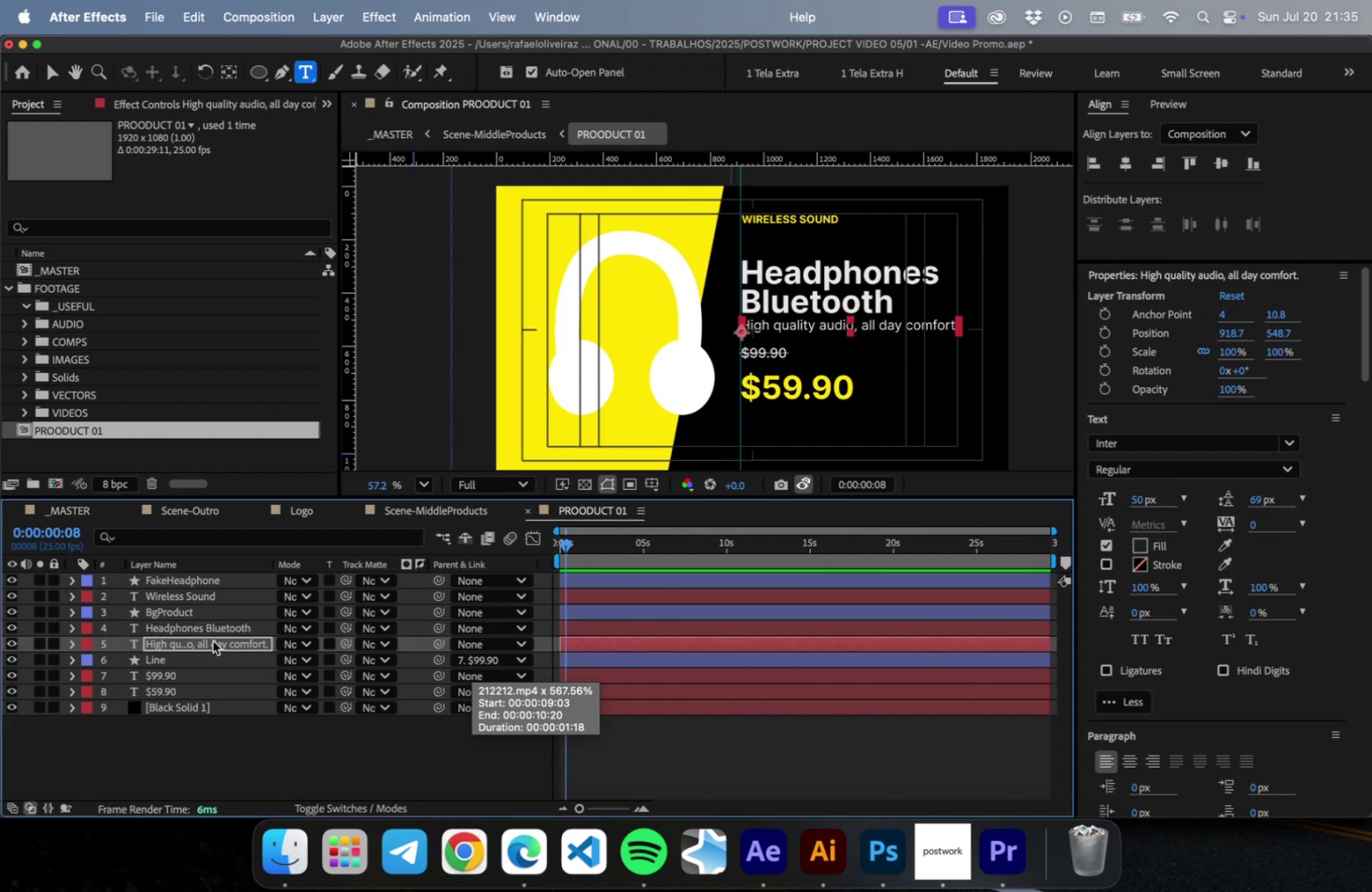 
key(Shift+ArrowDown)
 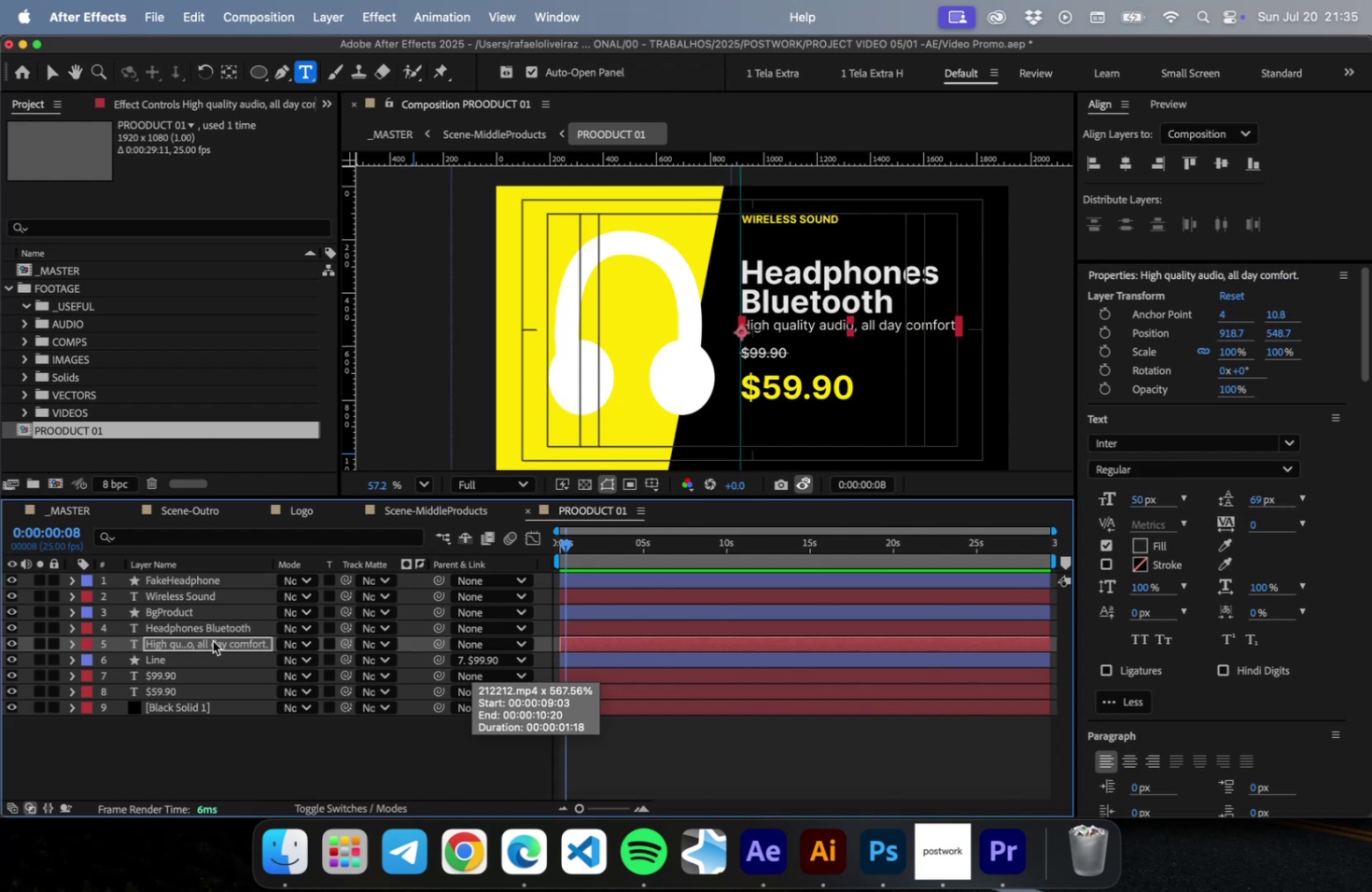 
key(Shift+ShiftRight)
 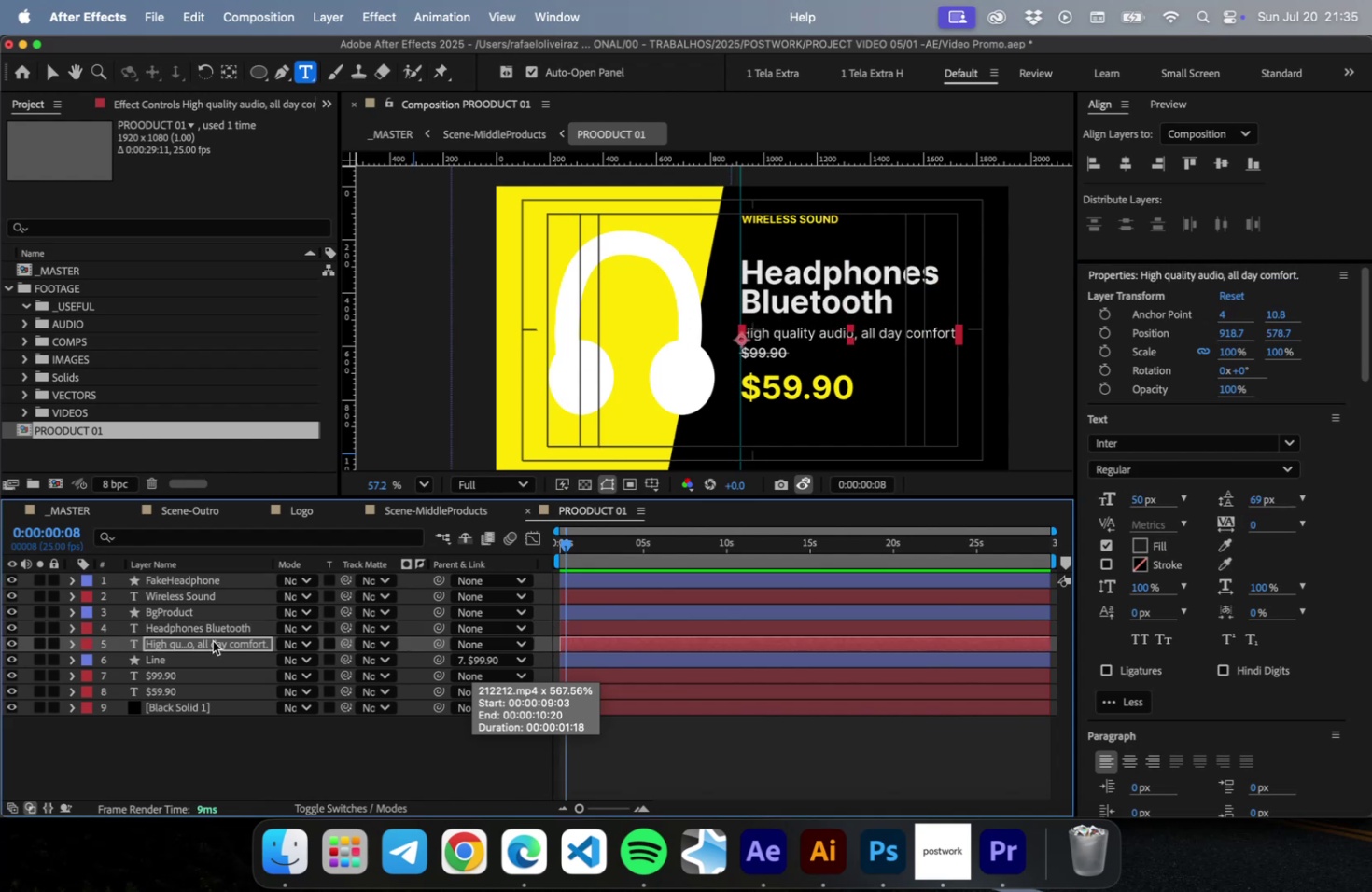 
key(Shift+ArrowDown)
 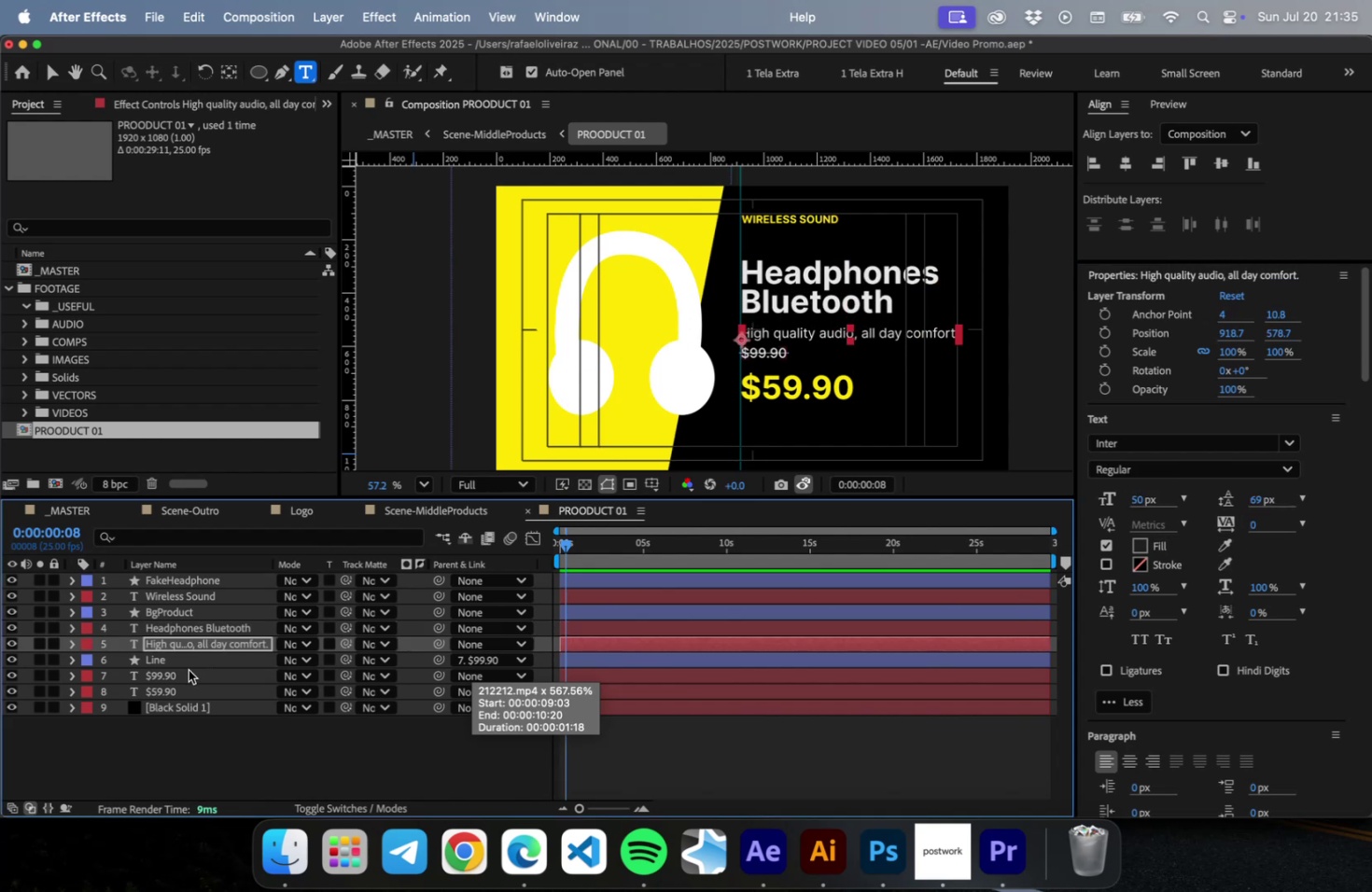 
left_click([187, 671])
 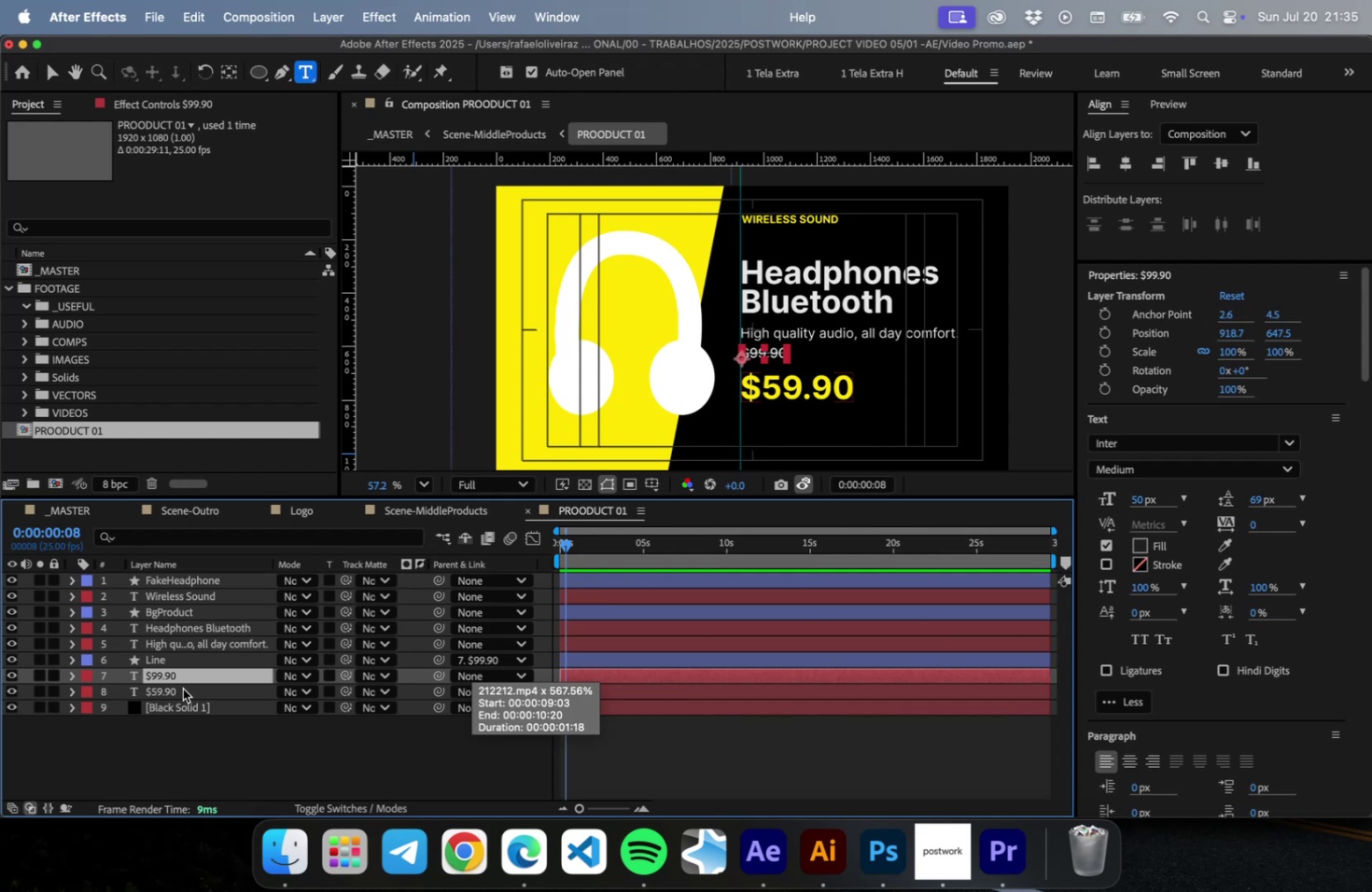 
left_click([183, 688])
 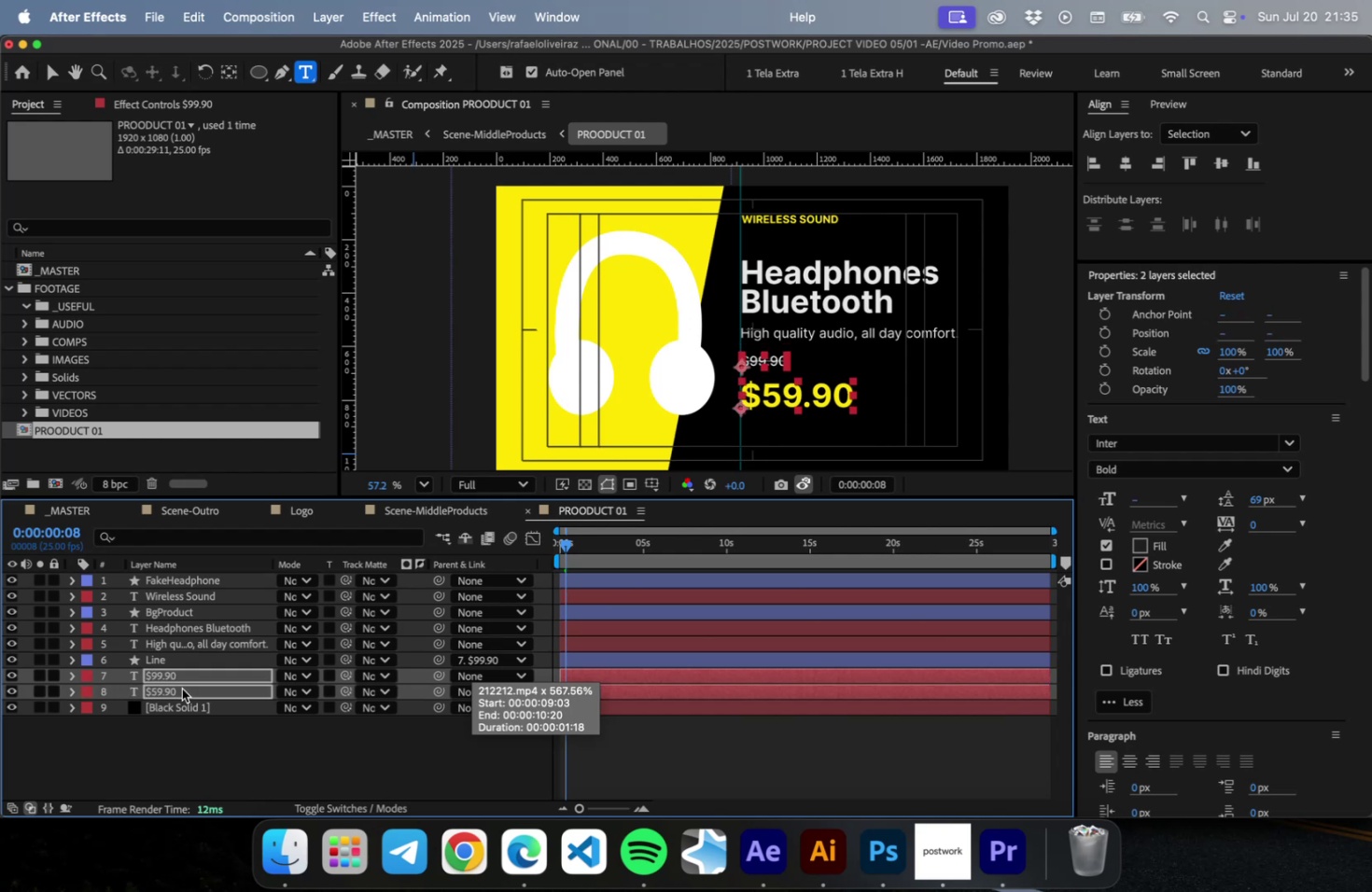 
key(Shift+ArrowDown)
 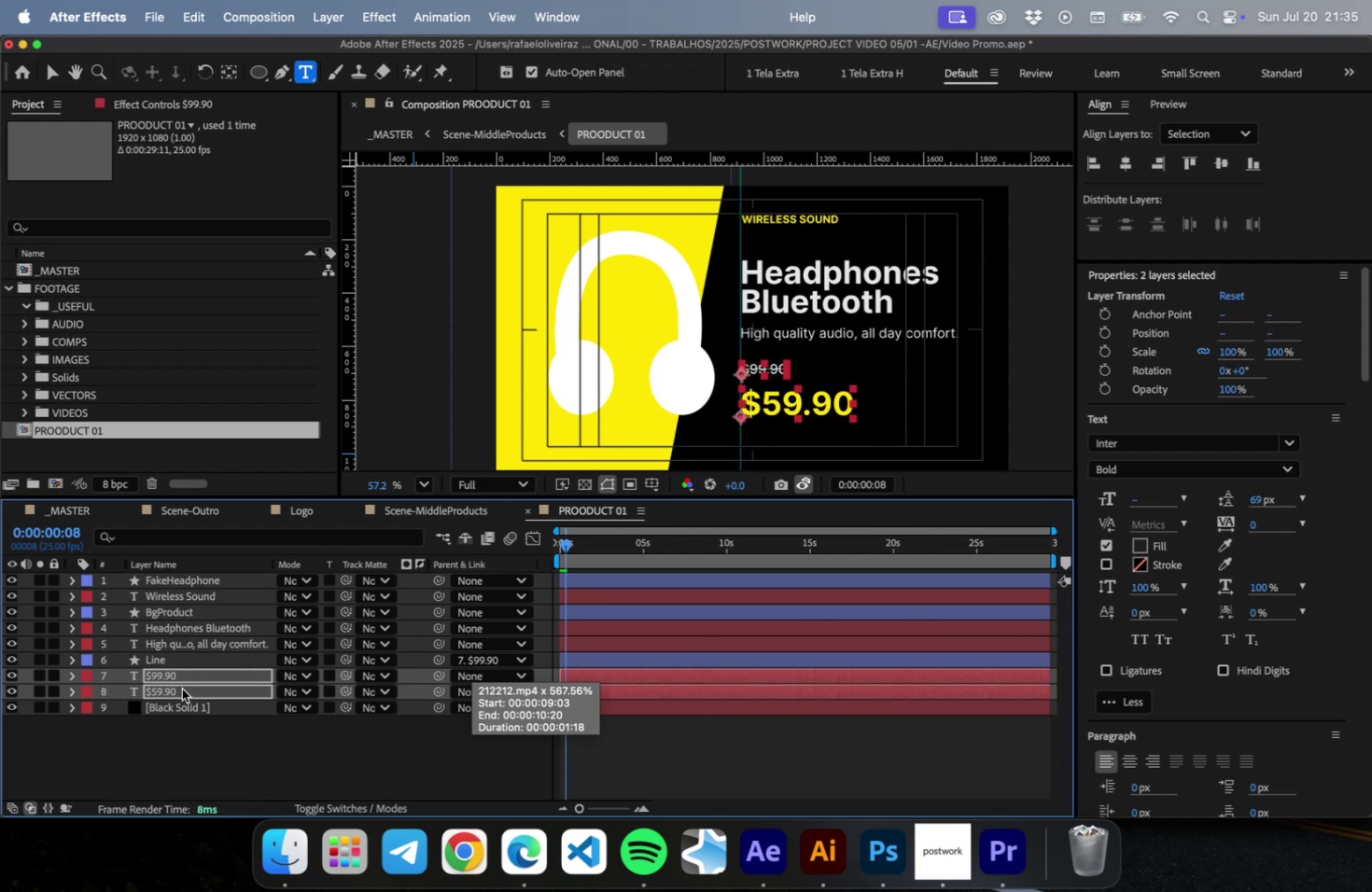 
key(Shift+ArrowDown)
 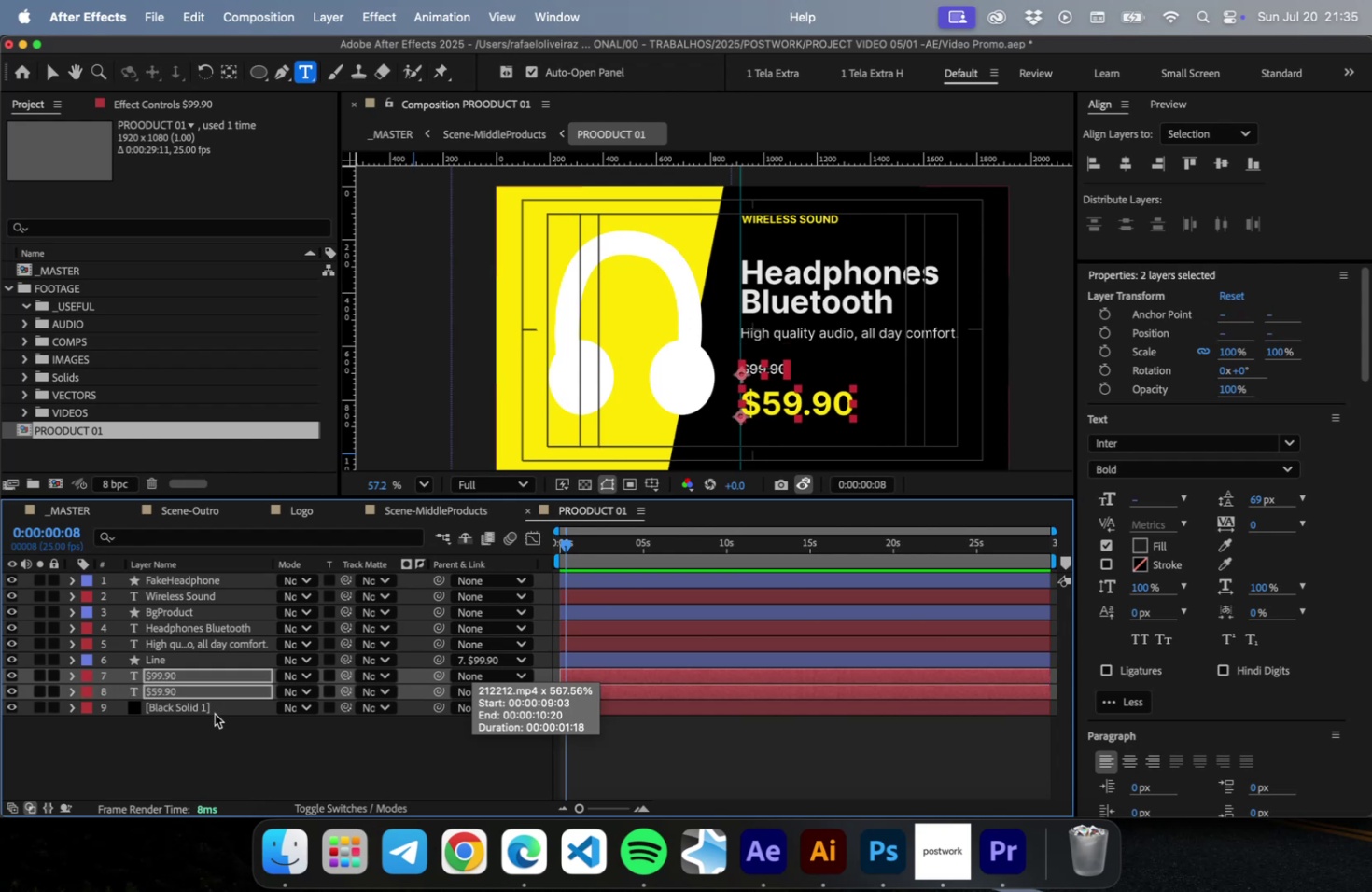 
key(Shift+ArrowDown)
 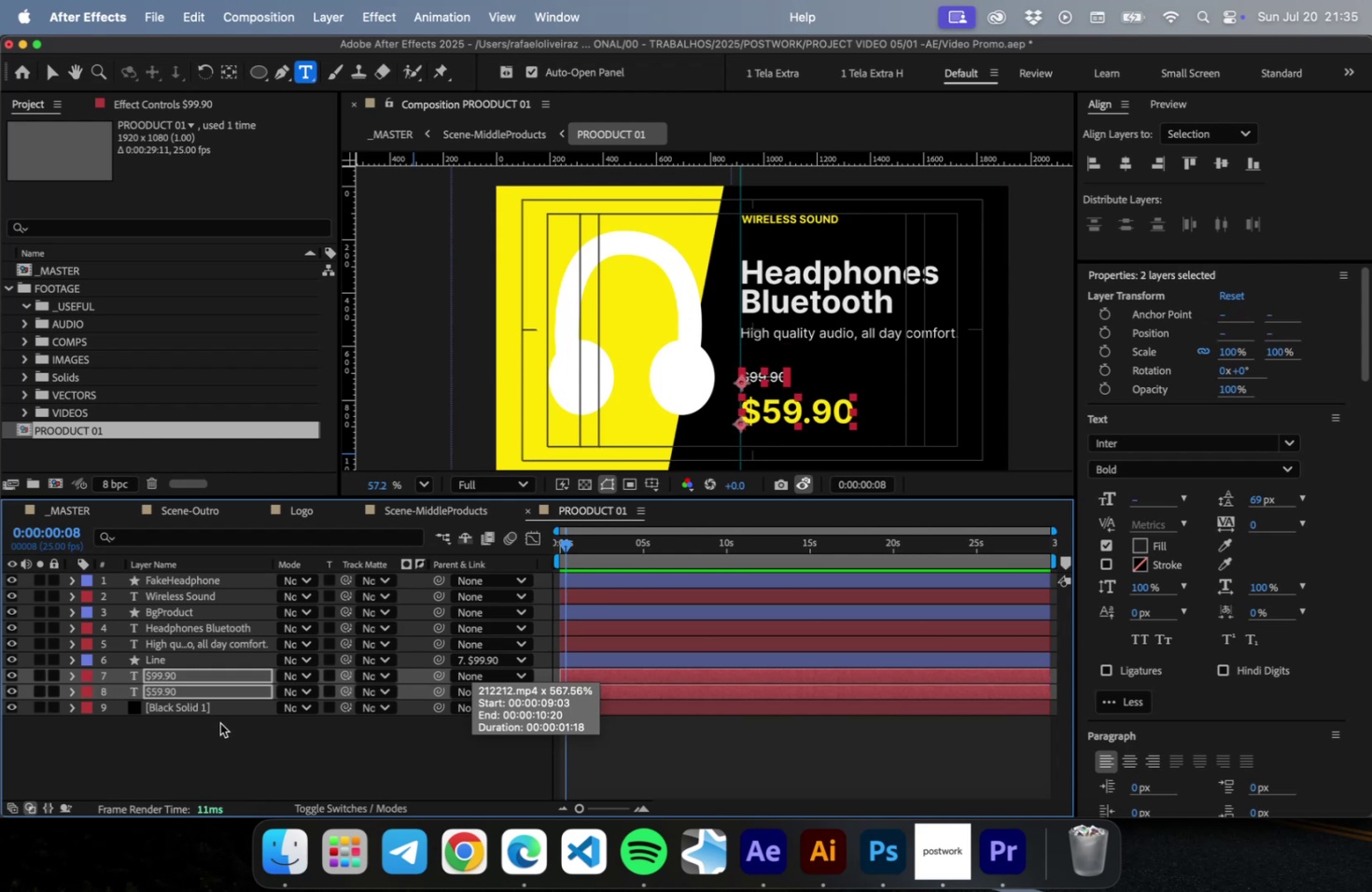 
key(ArrowUp)
 